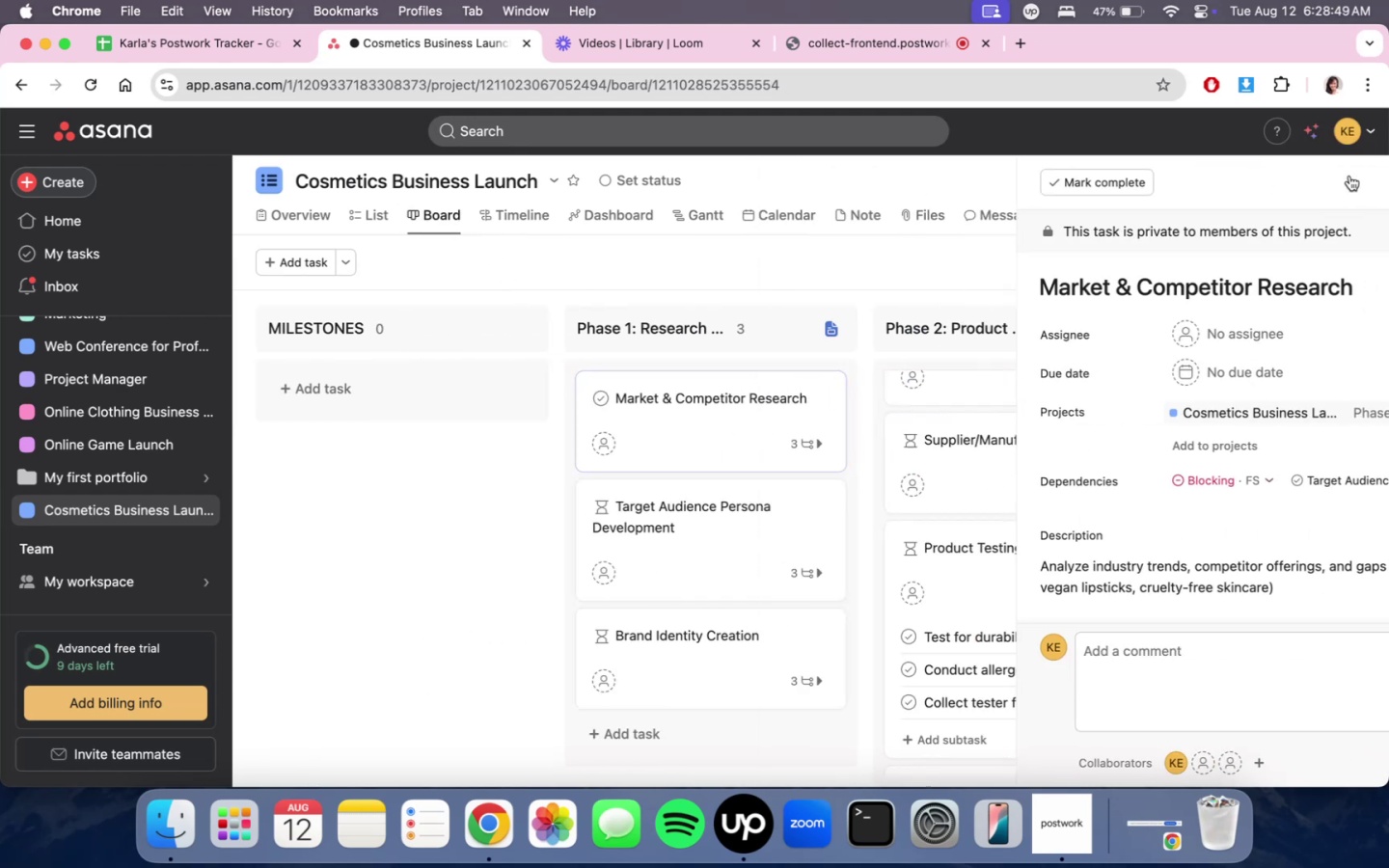 
scroll: coordinate [1058, 622], scroll_direction: down, amount: 24.0
 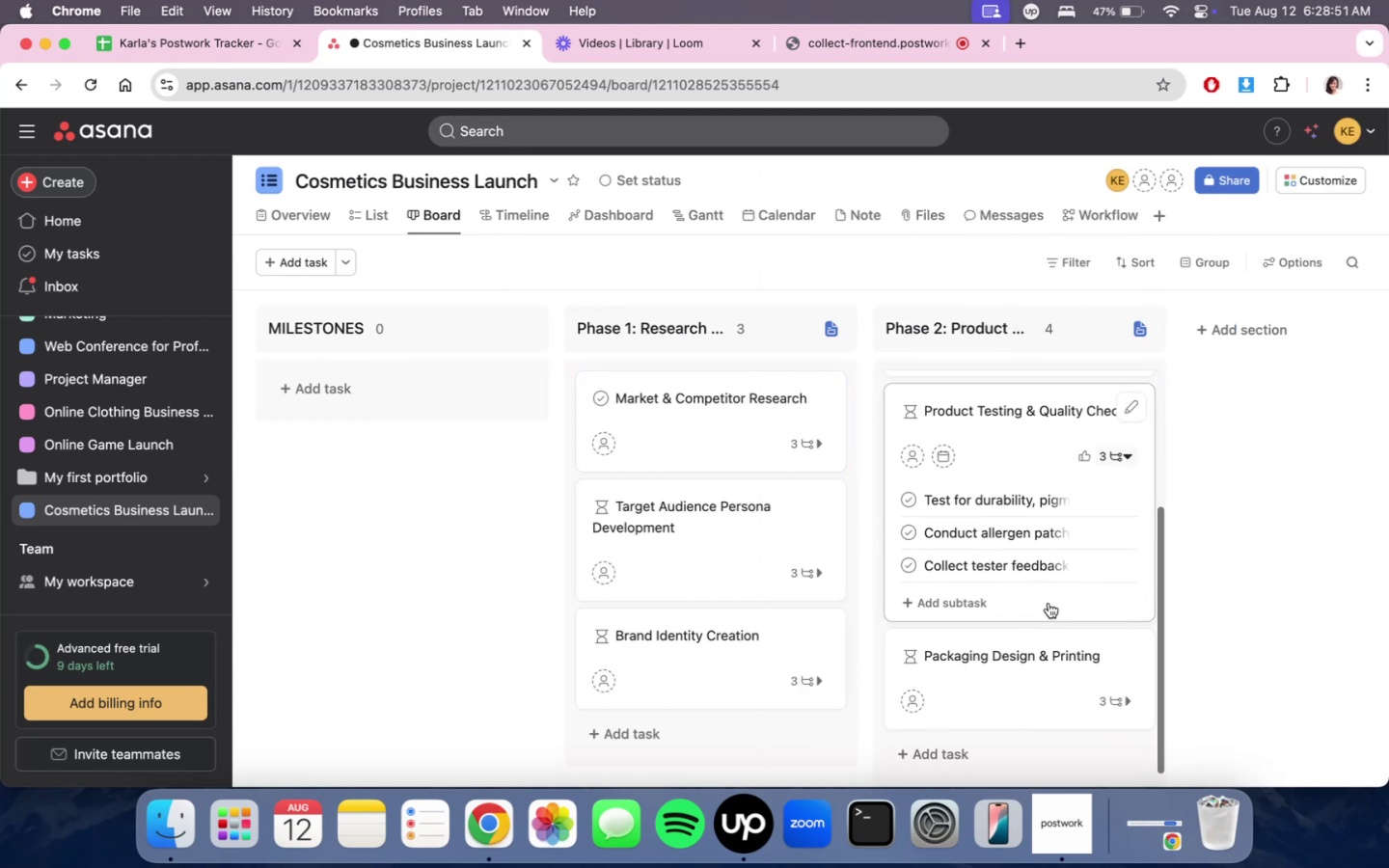 
mouse_move([1055, 536])
 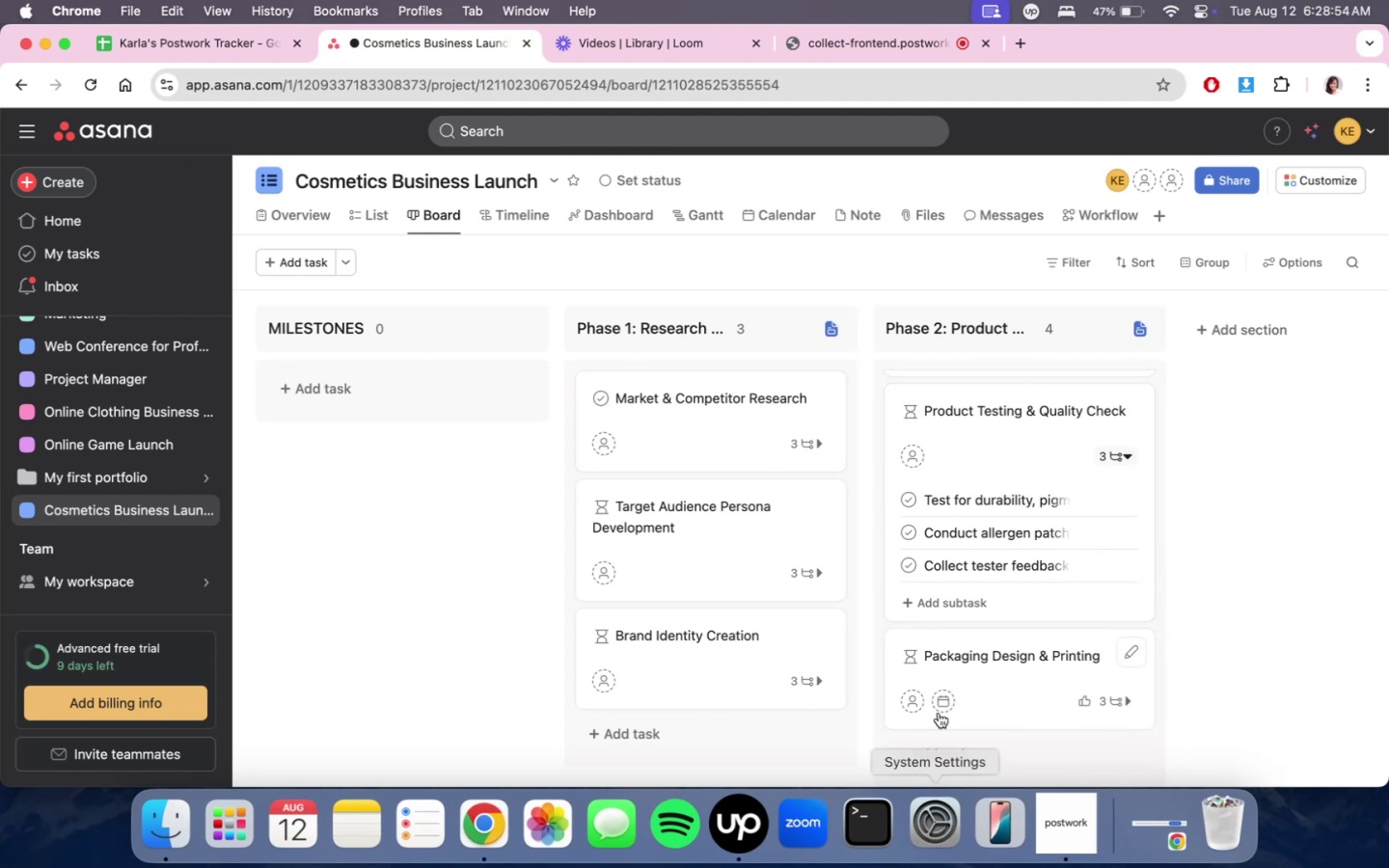 
mouse_move([1009, 582])
 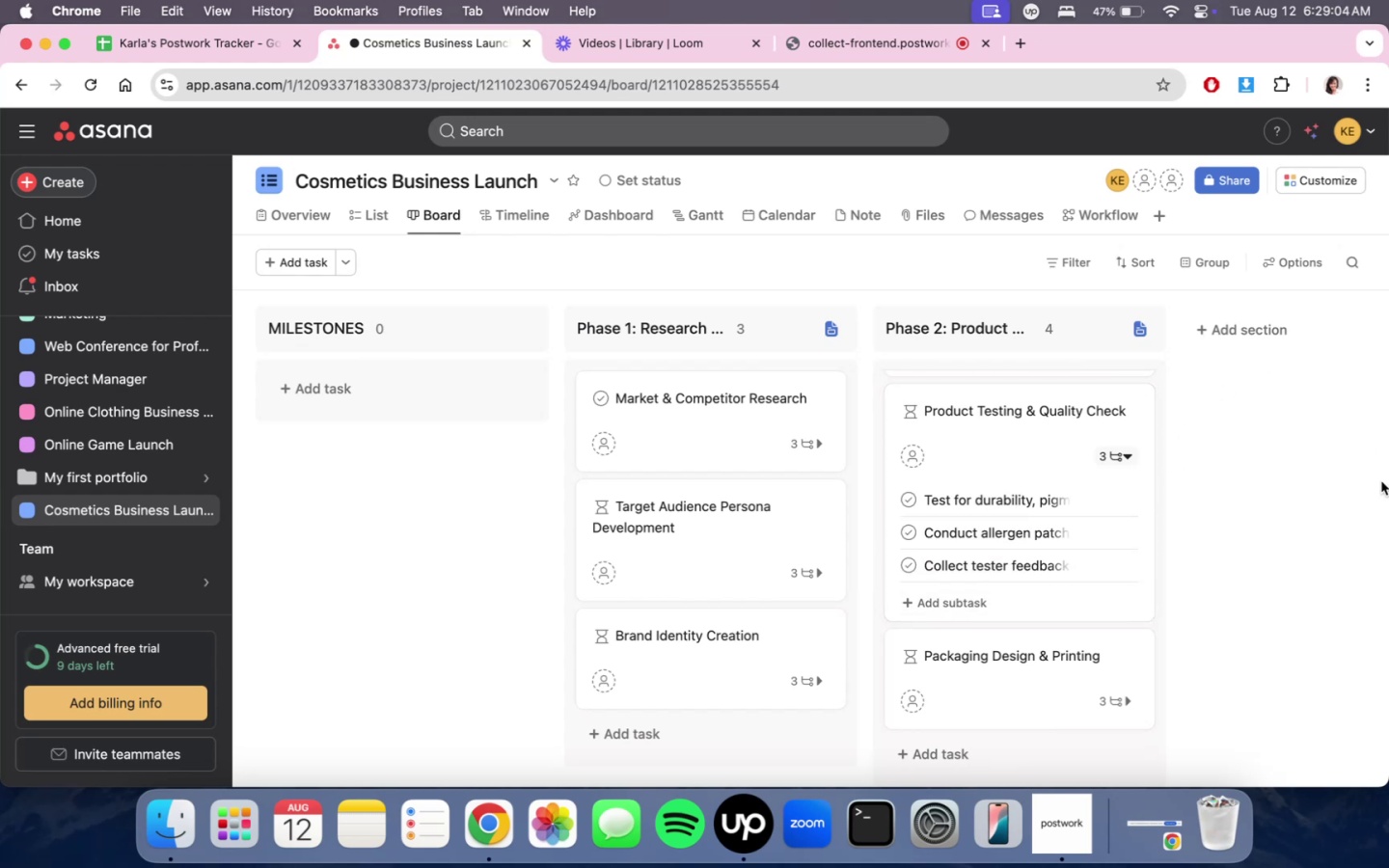 
scroll: coordinate [1194, 190], scroll_direction: down, amount: 7.0
 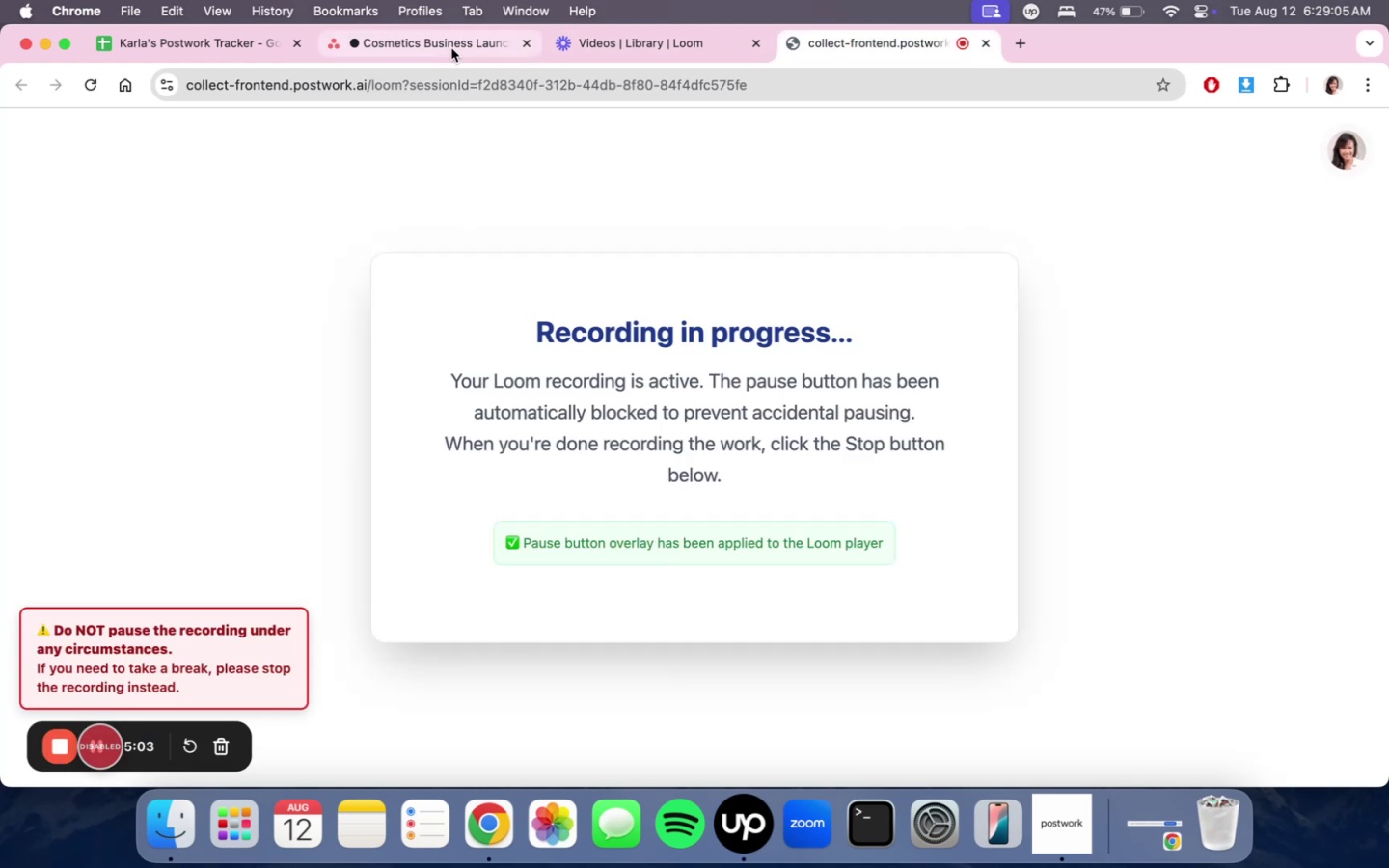 
left_click([451, 48])
 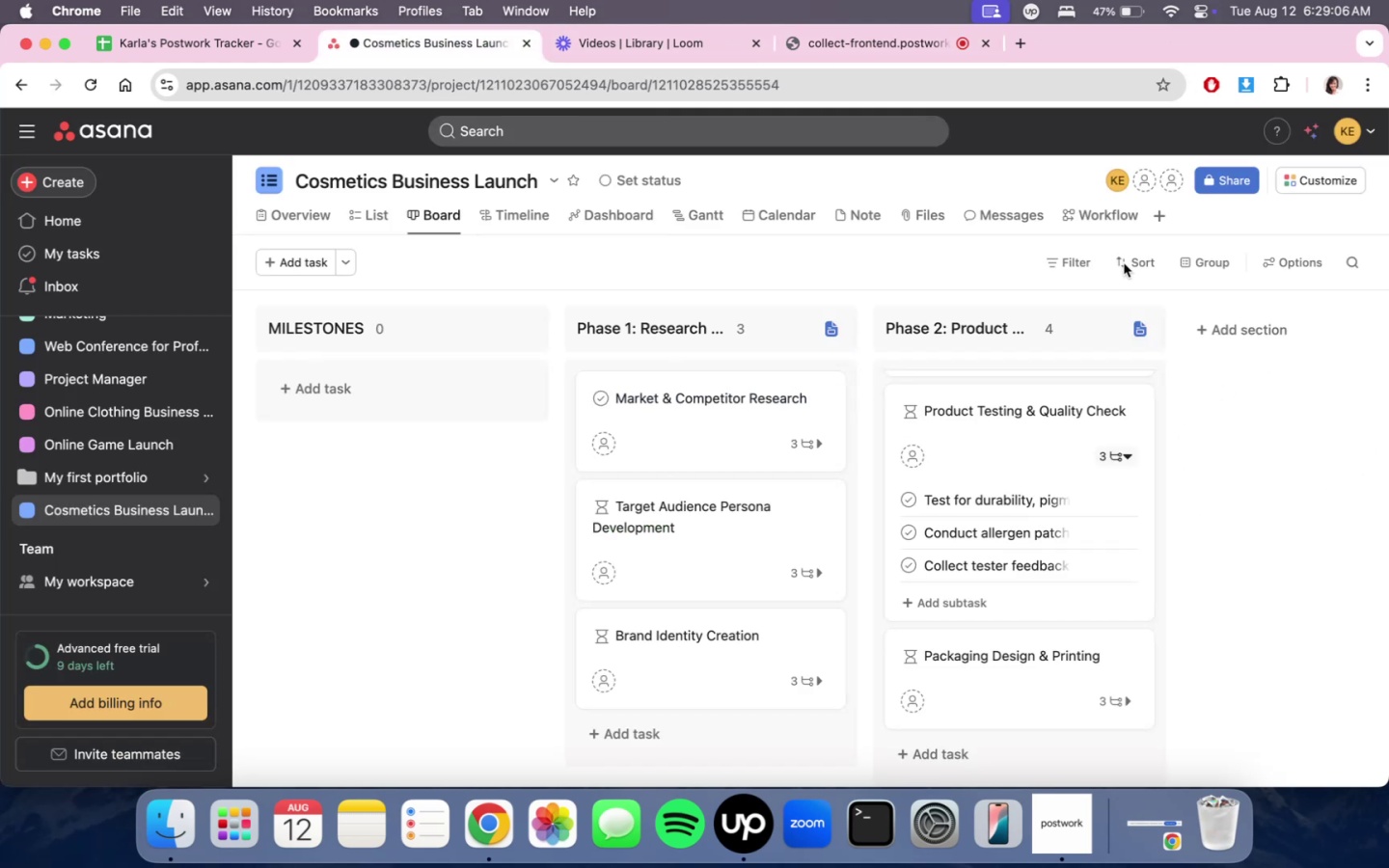 
scroll: coordinate [1187, 578], scroll_direction: down, amount: 11.0
 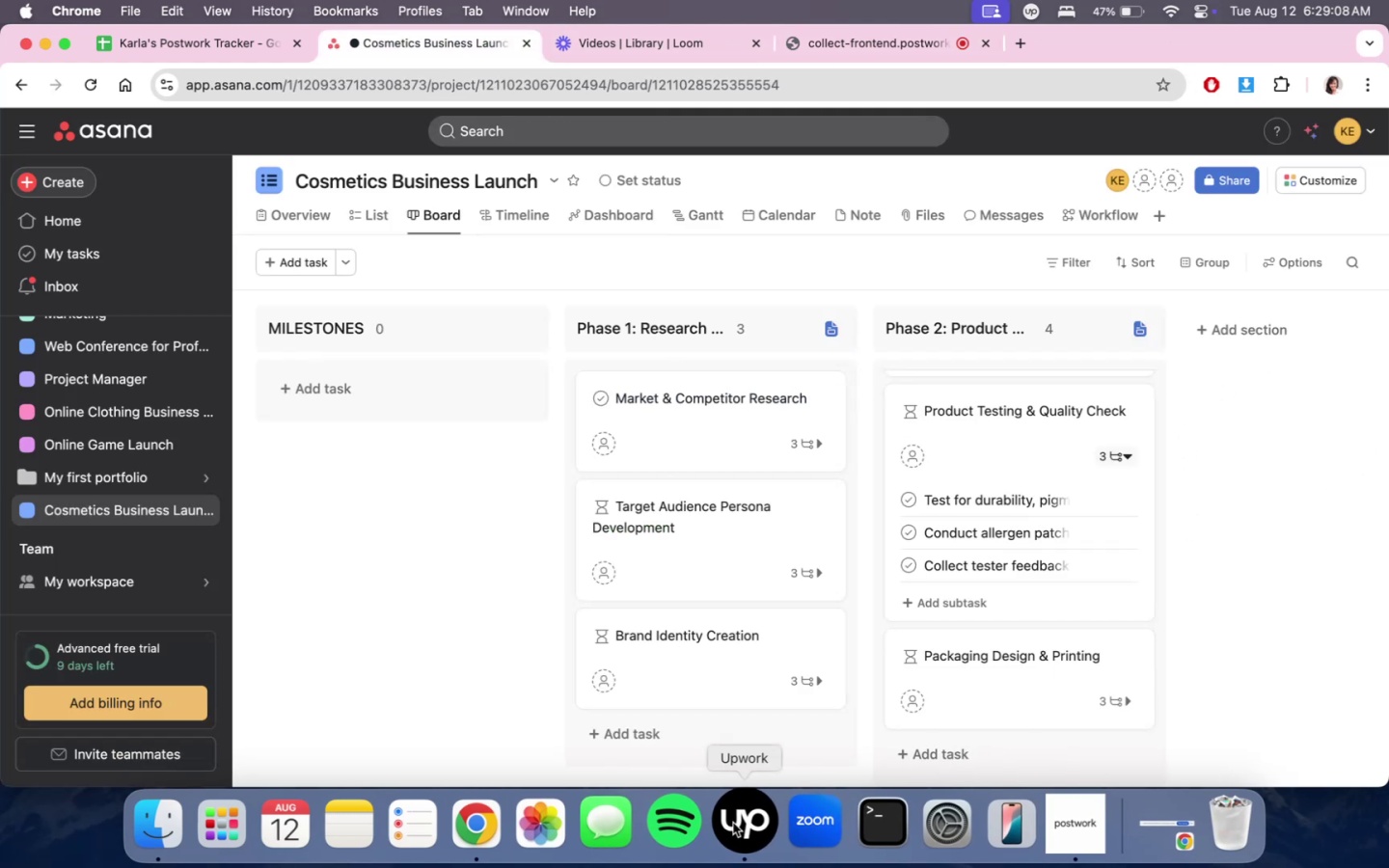 
double_click([1299, 432])
 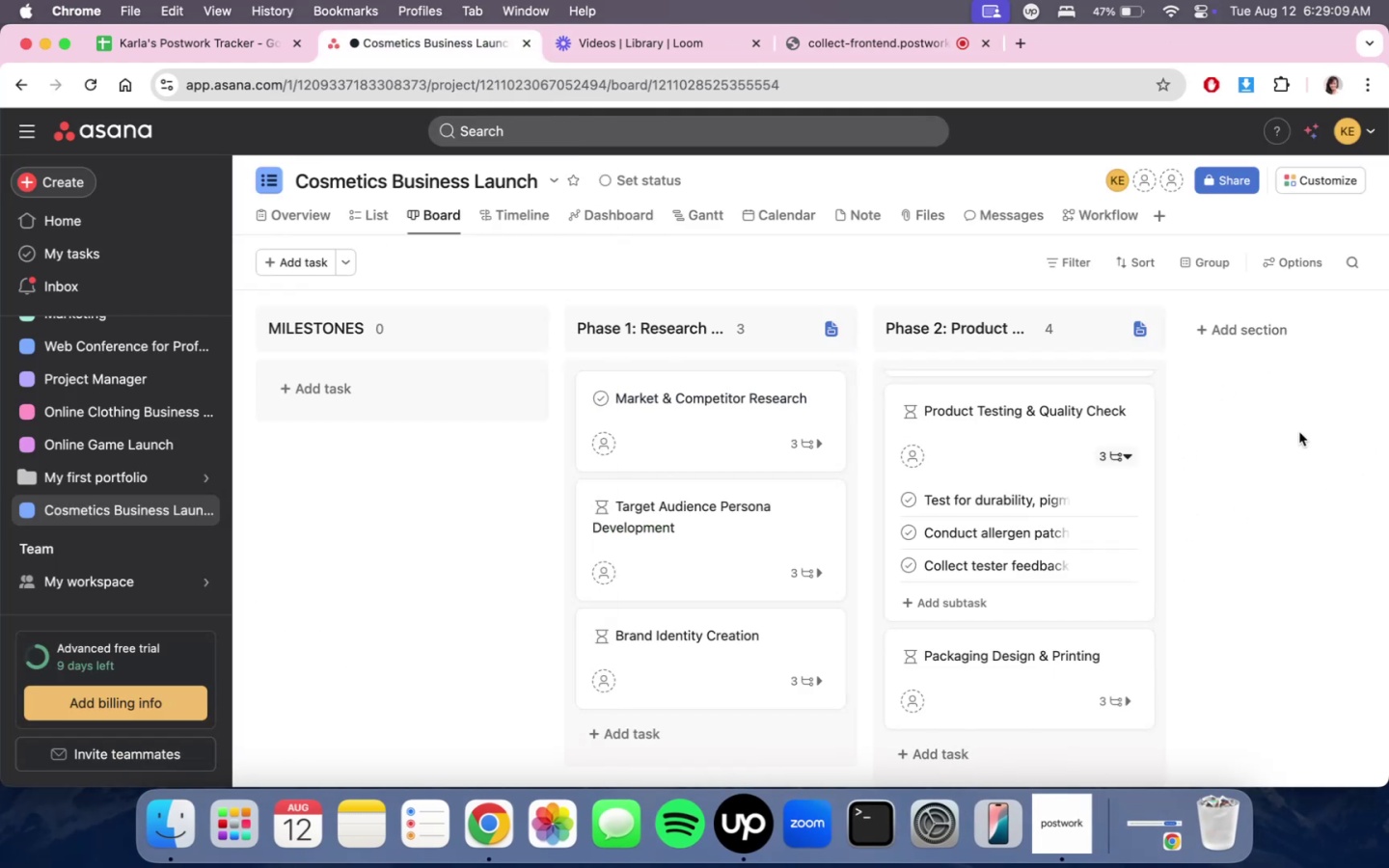 
scroll: coordinate [1207, 586], scroll_direction: down, amount: 7.0
 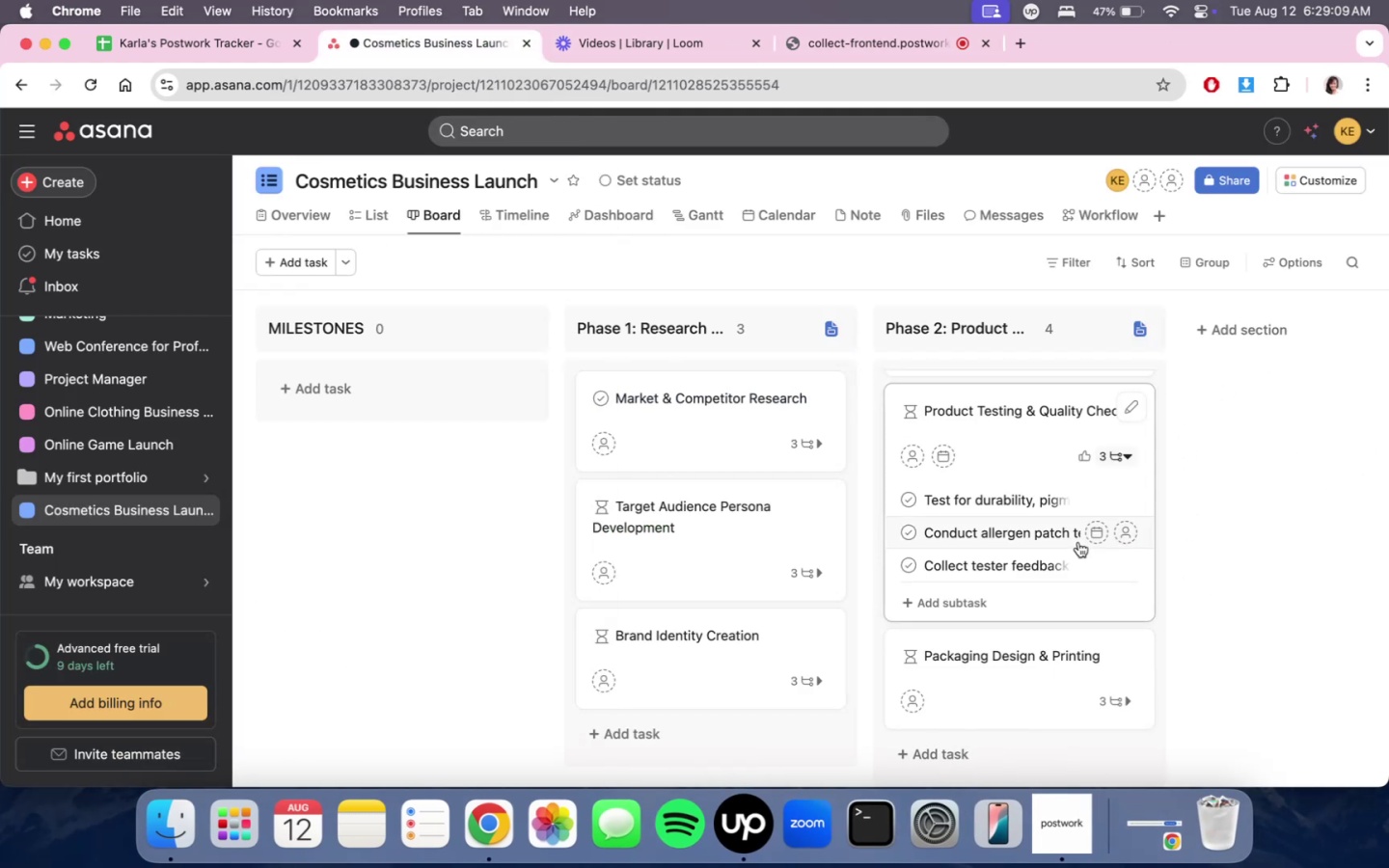 
scroll: coordinate [1087, 625], scroll_direction: up, amount: 6.0
 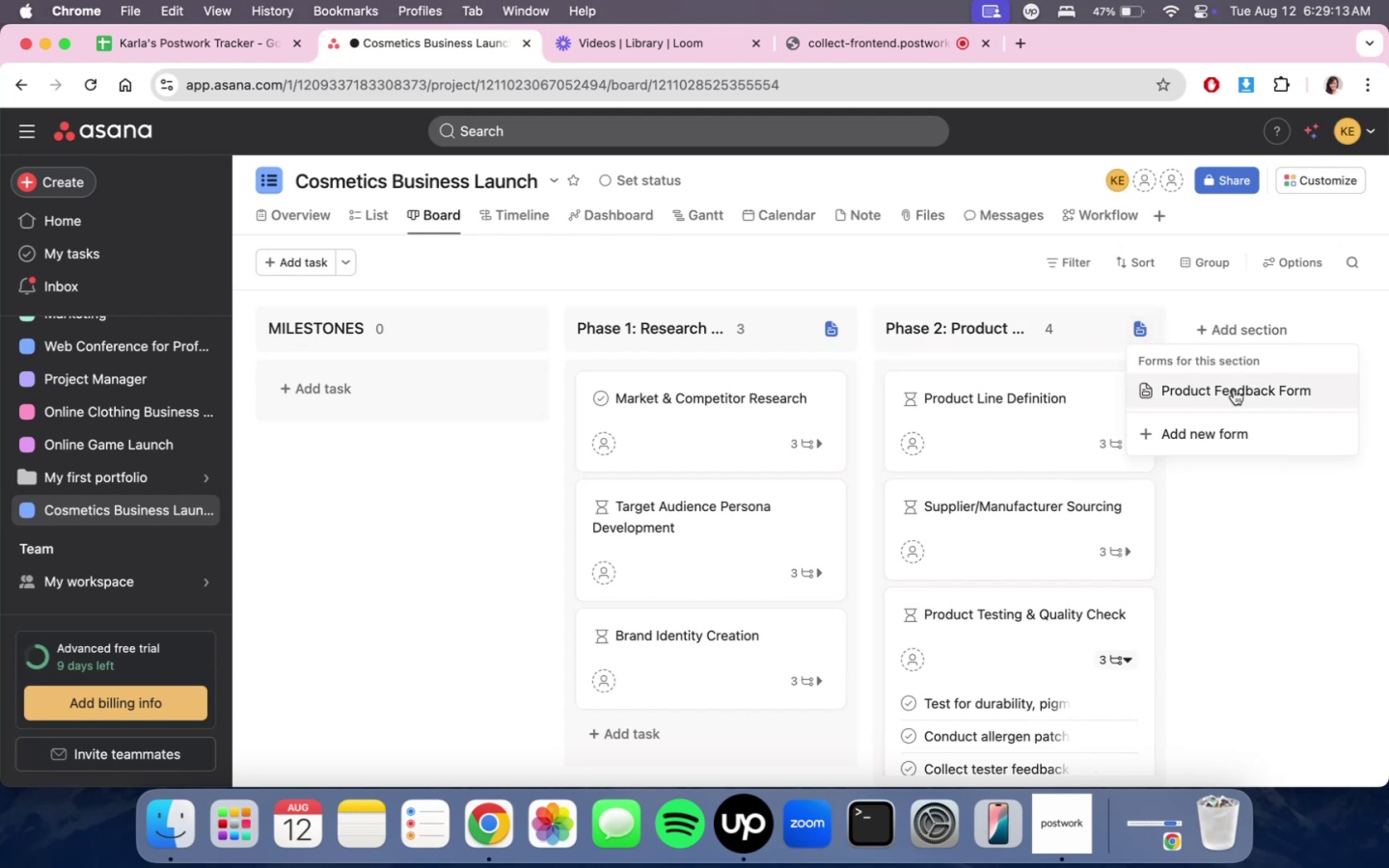 
left_click([1232, 403])
 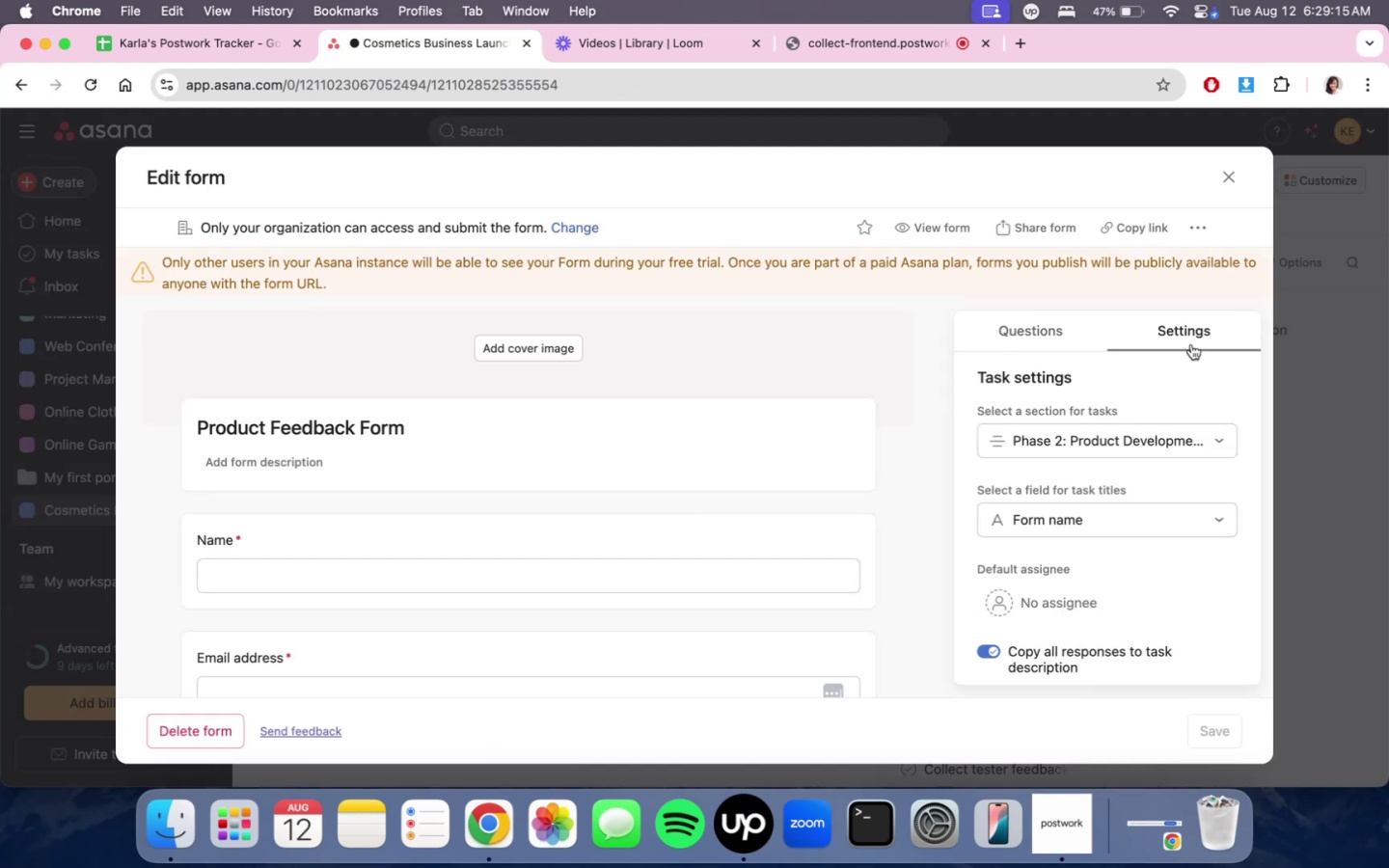 
double_click([1197, 233])
 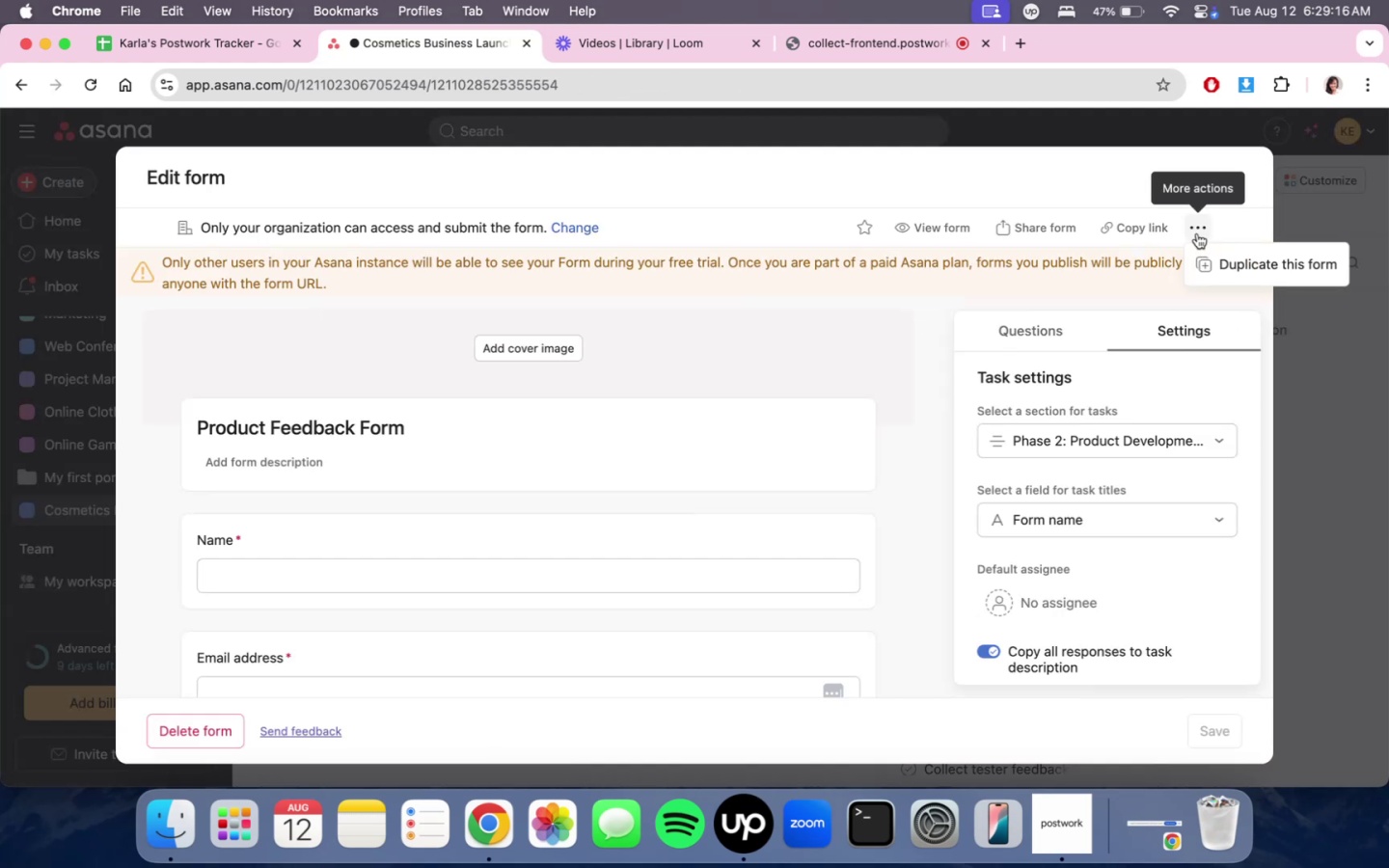 
left_click([1197, 233])
 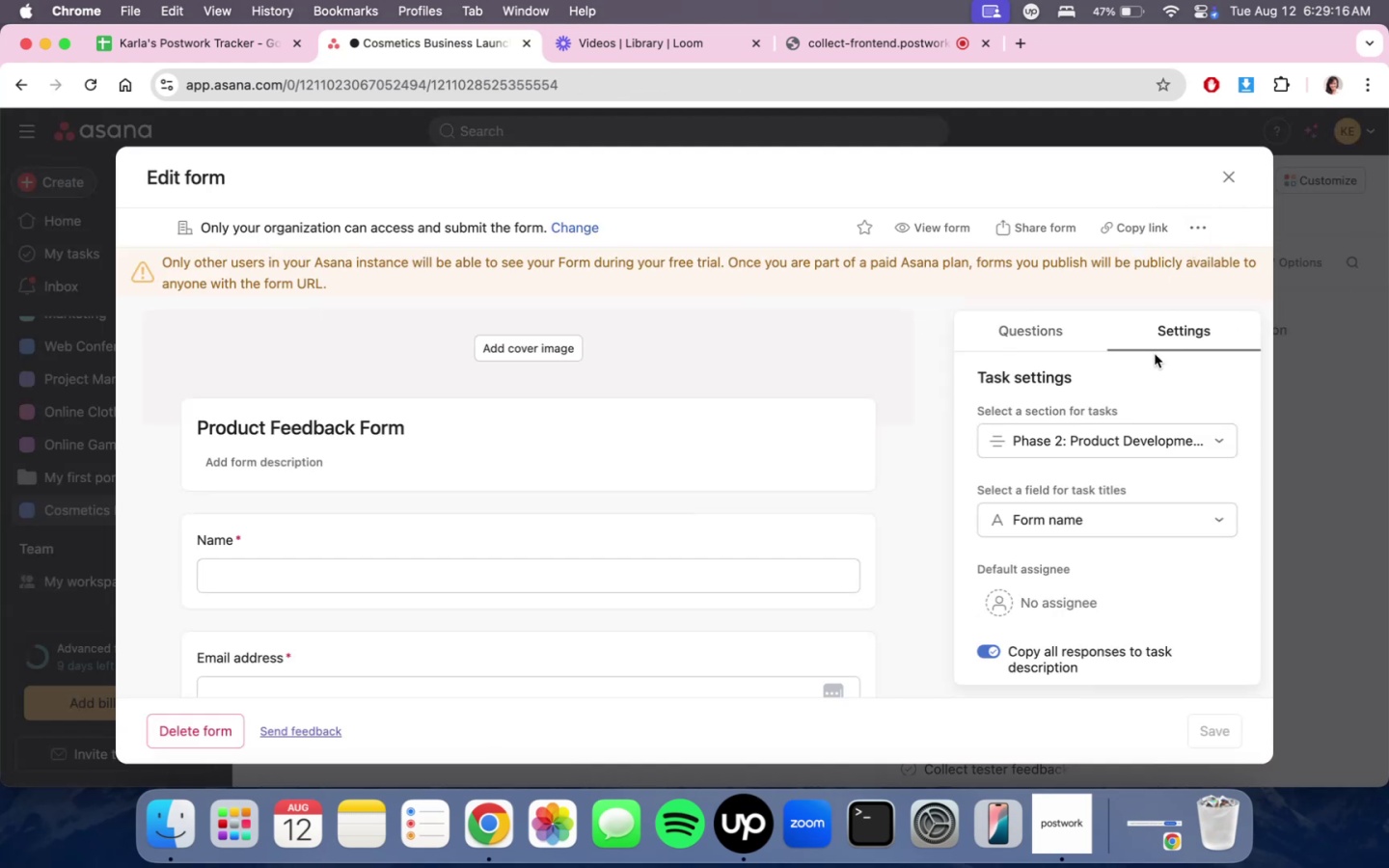 
scroll: coordinate [1149, 472], scroll_direction: down, amount: 3.0
 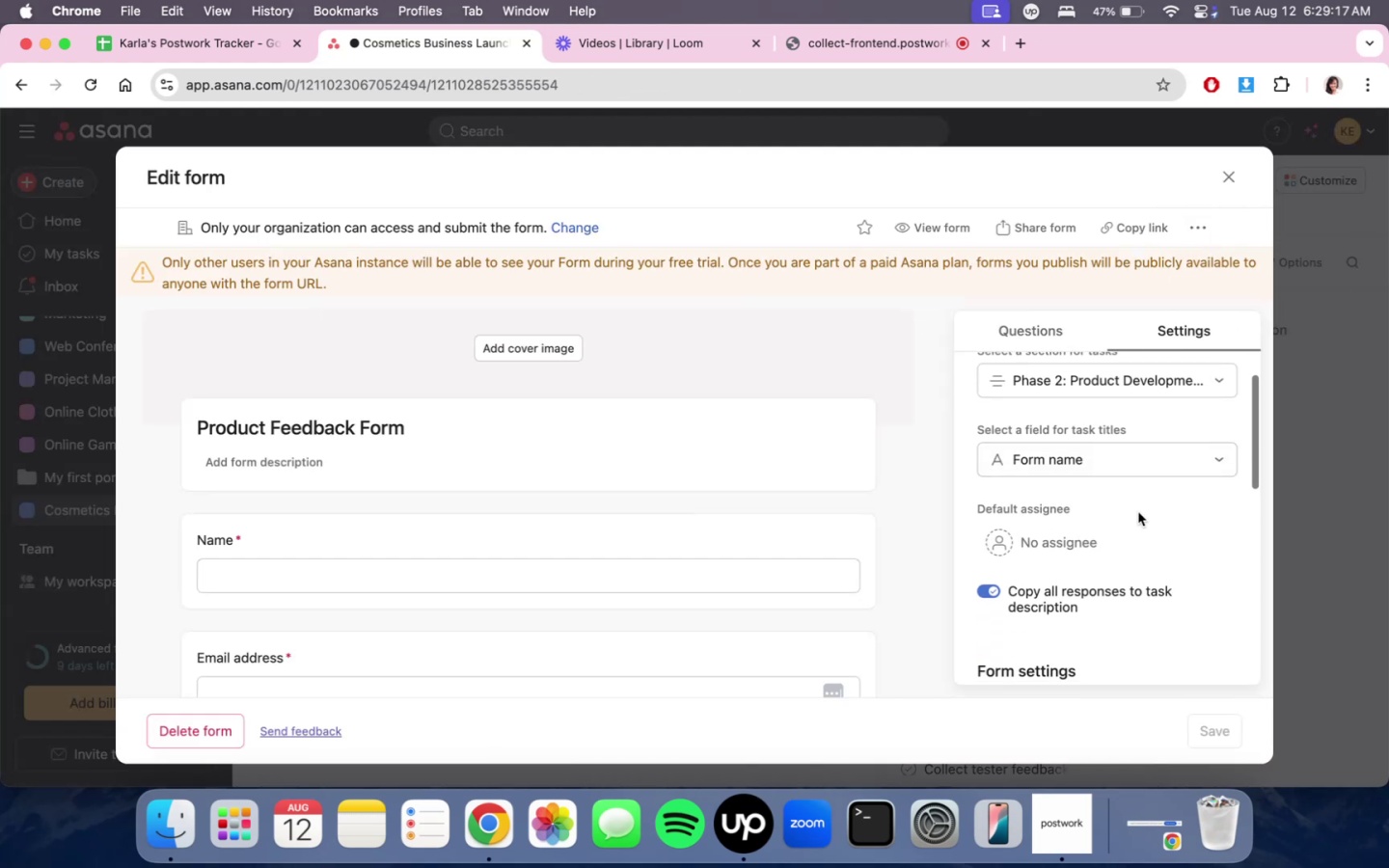 
scroll: coordinate [1135, 512], scroll_direction: up, amount: 7.0
 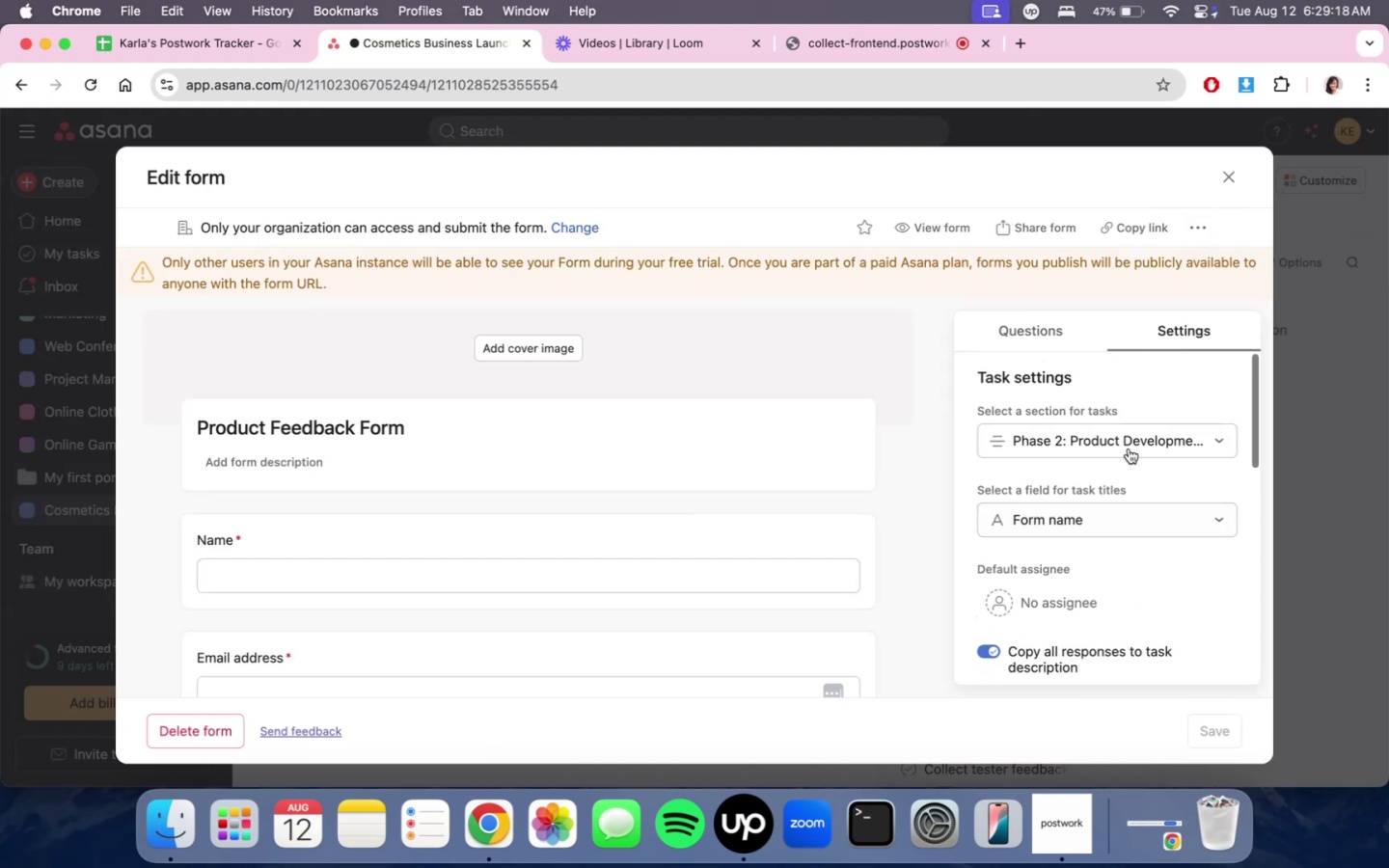 
left_click([1130, 444])
 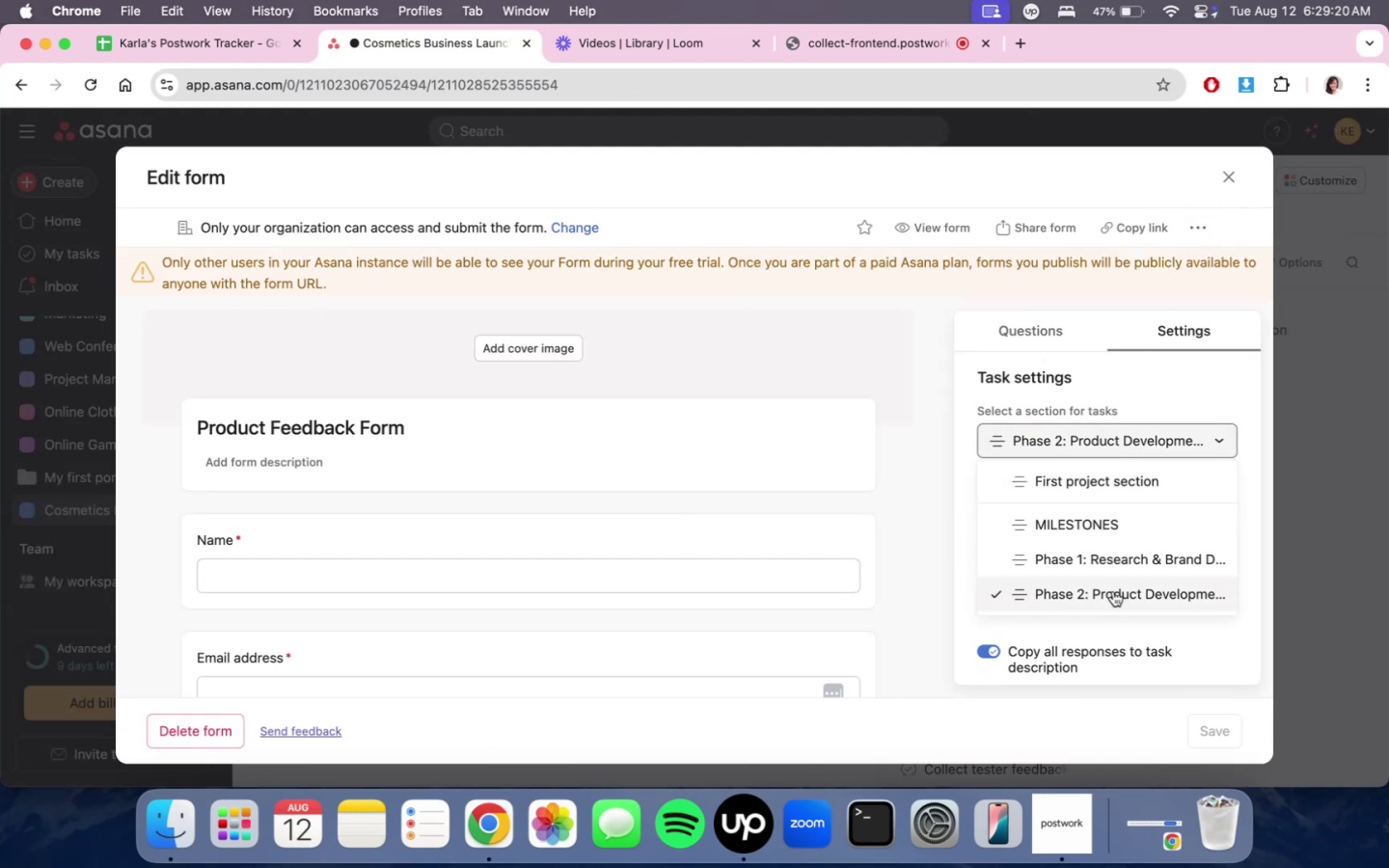 
left_click([1113, 591])
 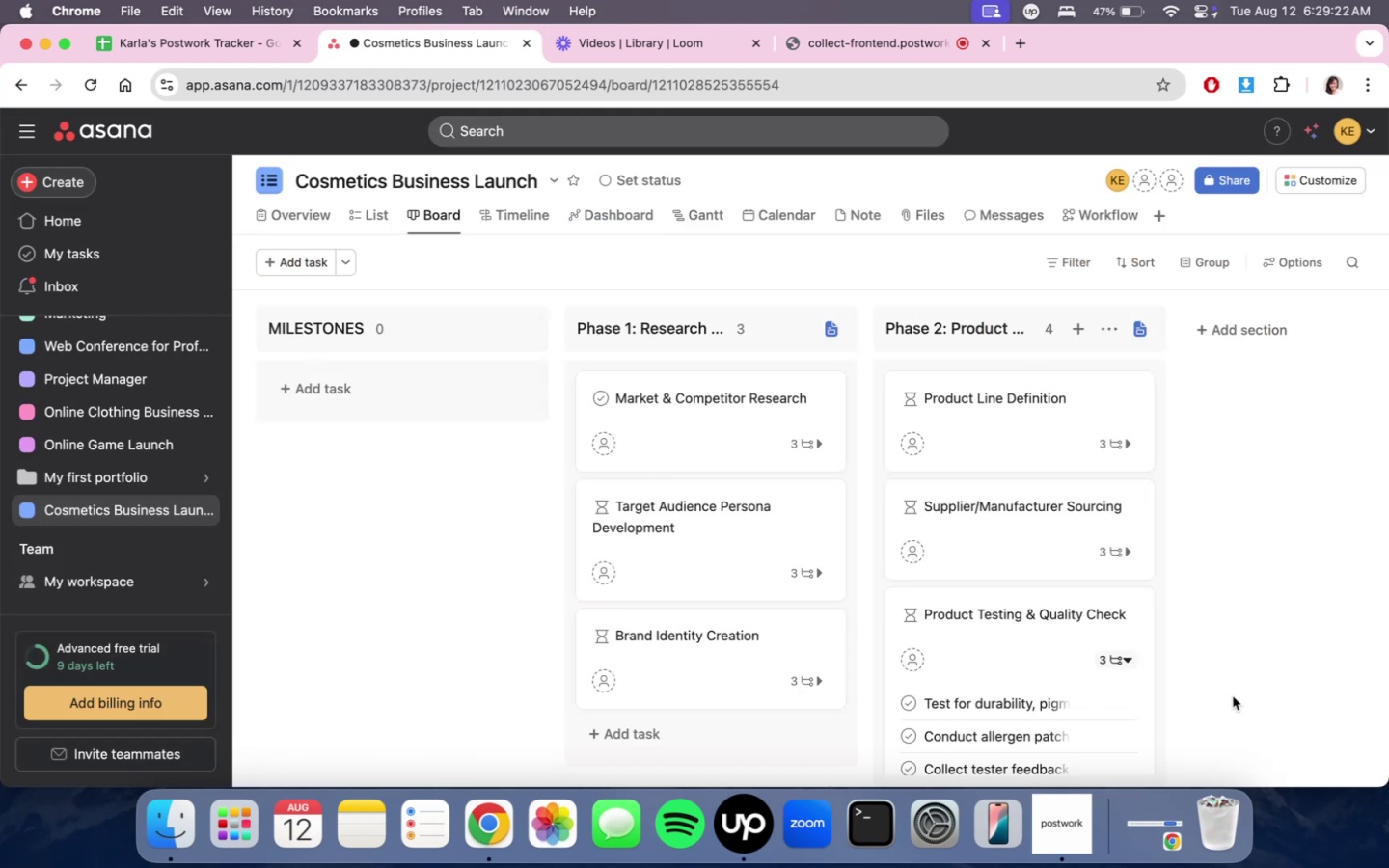 
double_click([1312, 398])
 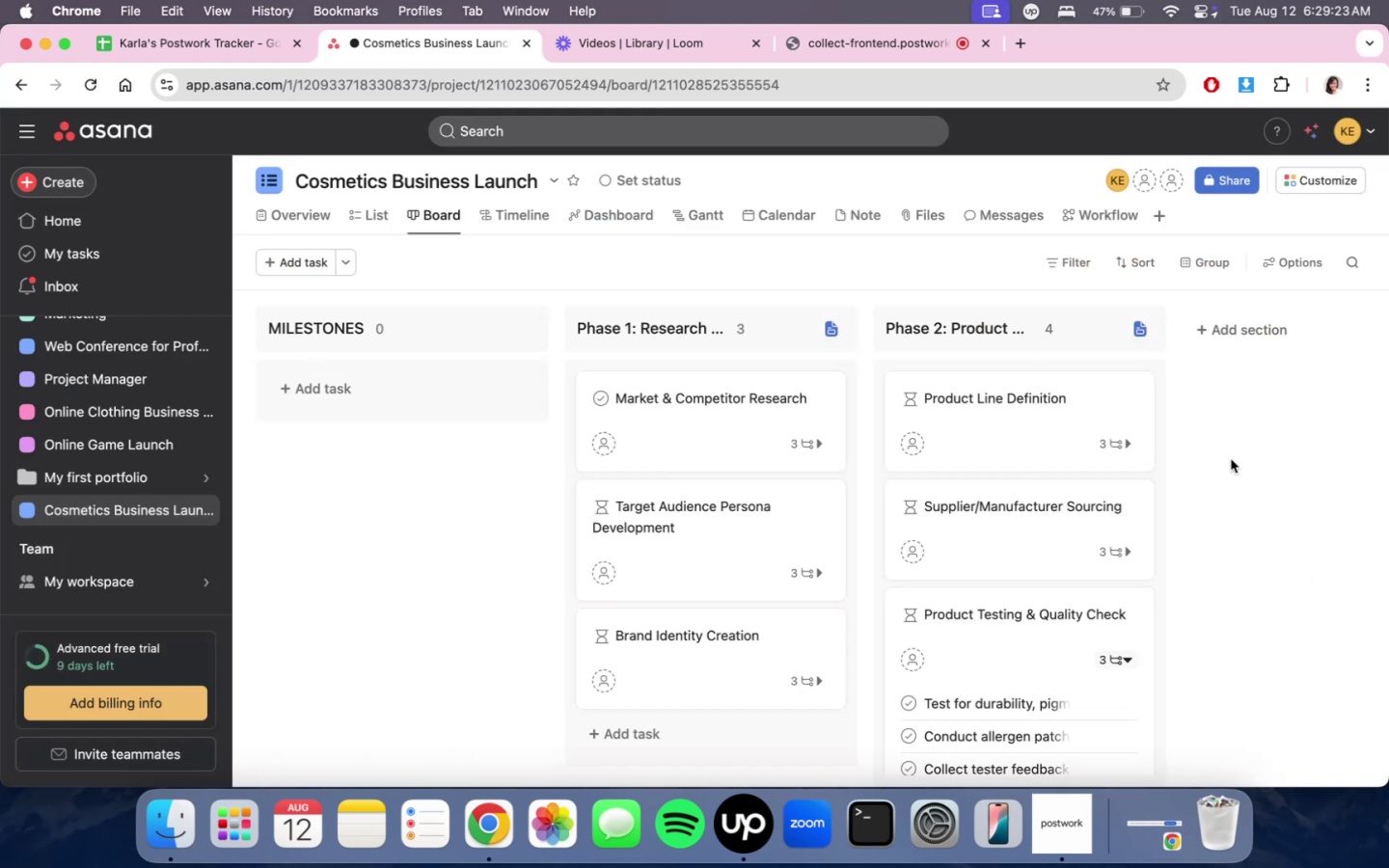 
scroll: coordinate [994, 514], scroll_direction: down, amount: 7.0
 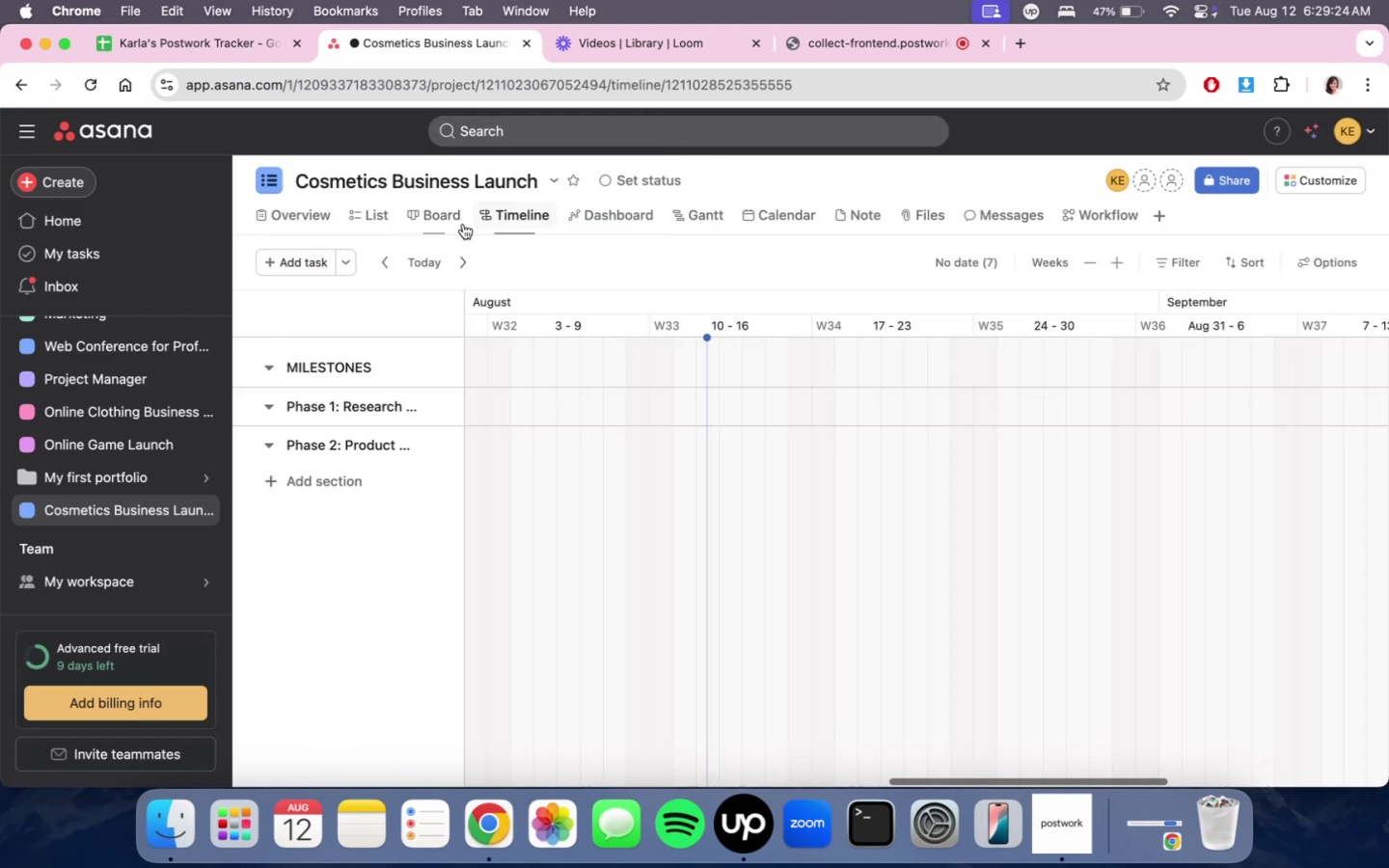 
double_click([437, 228])
 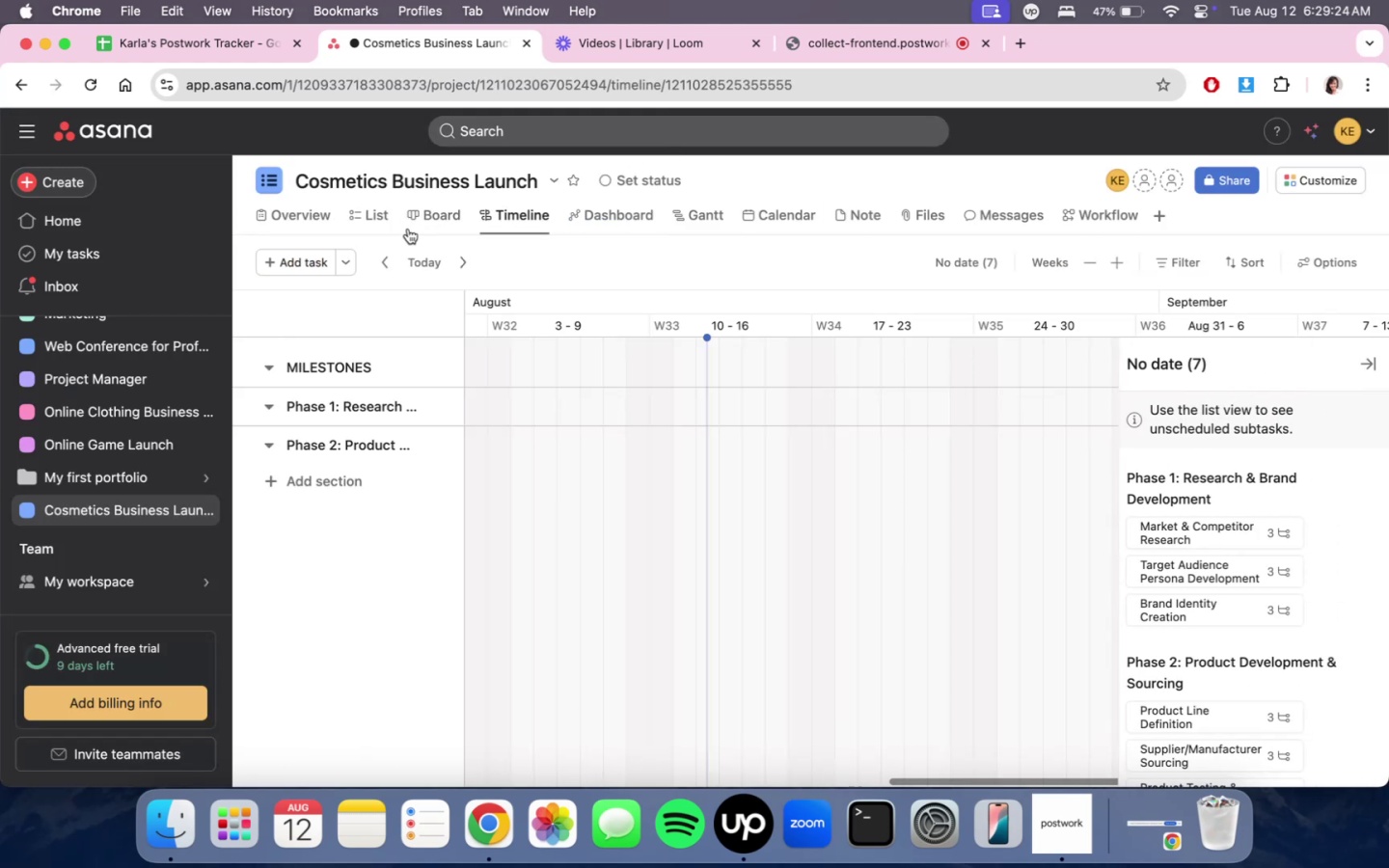 
triple_click([408, 229])
 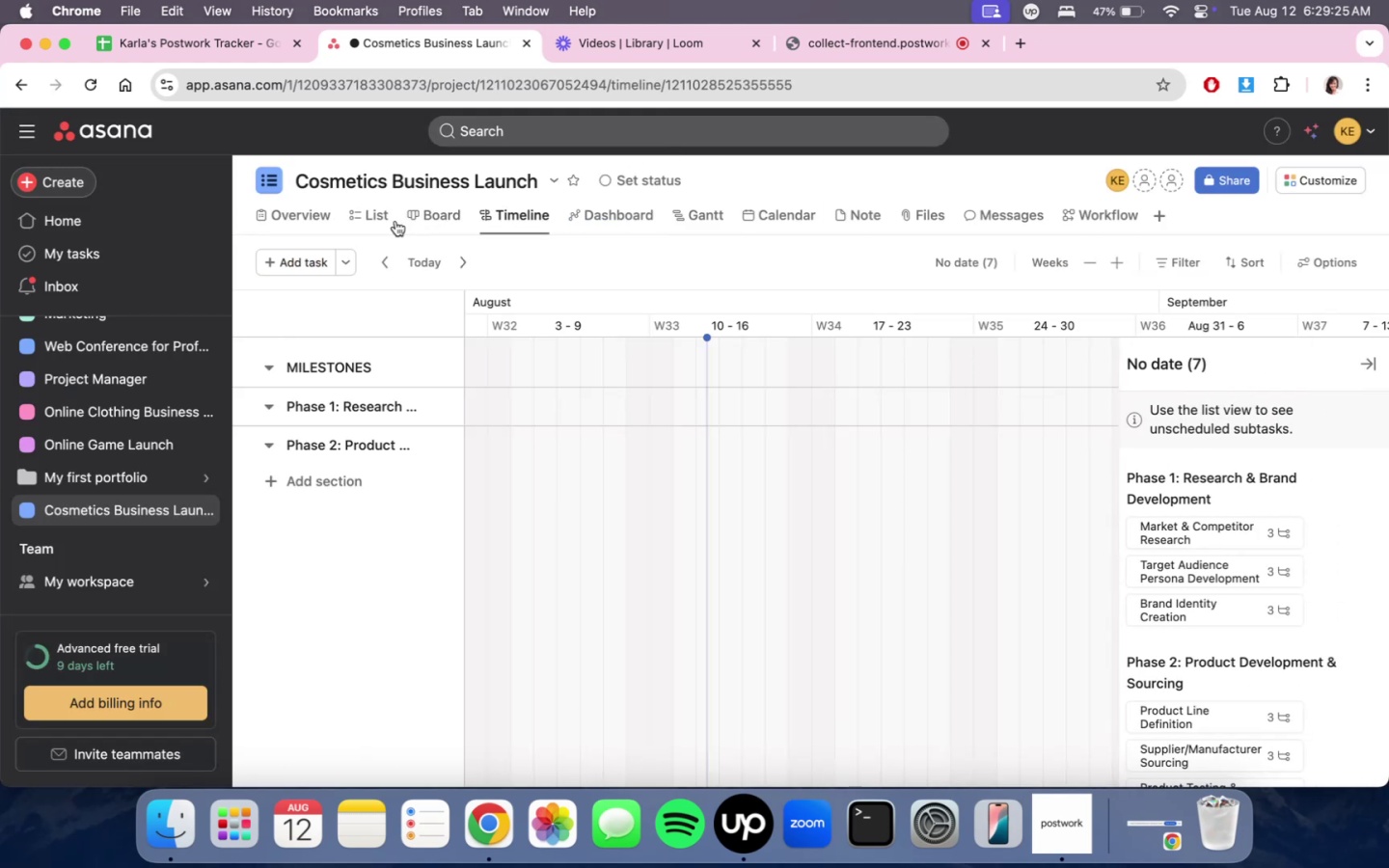 
triple_click([395, 220])
 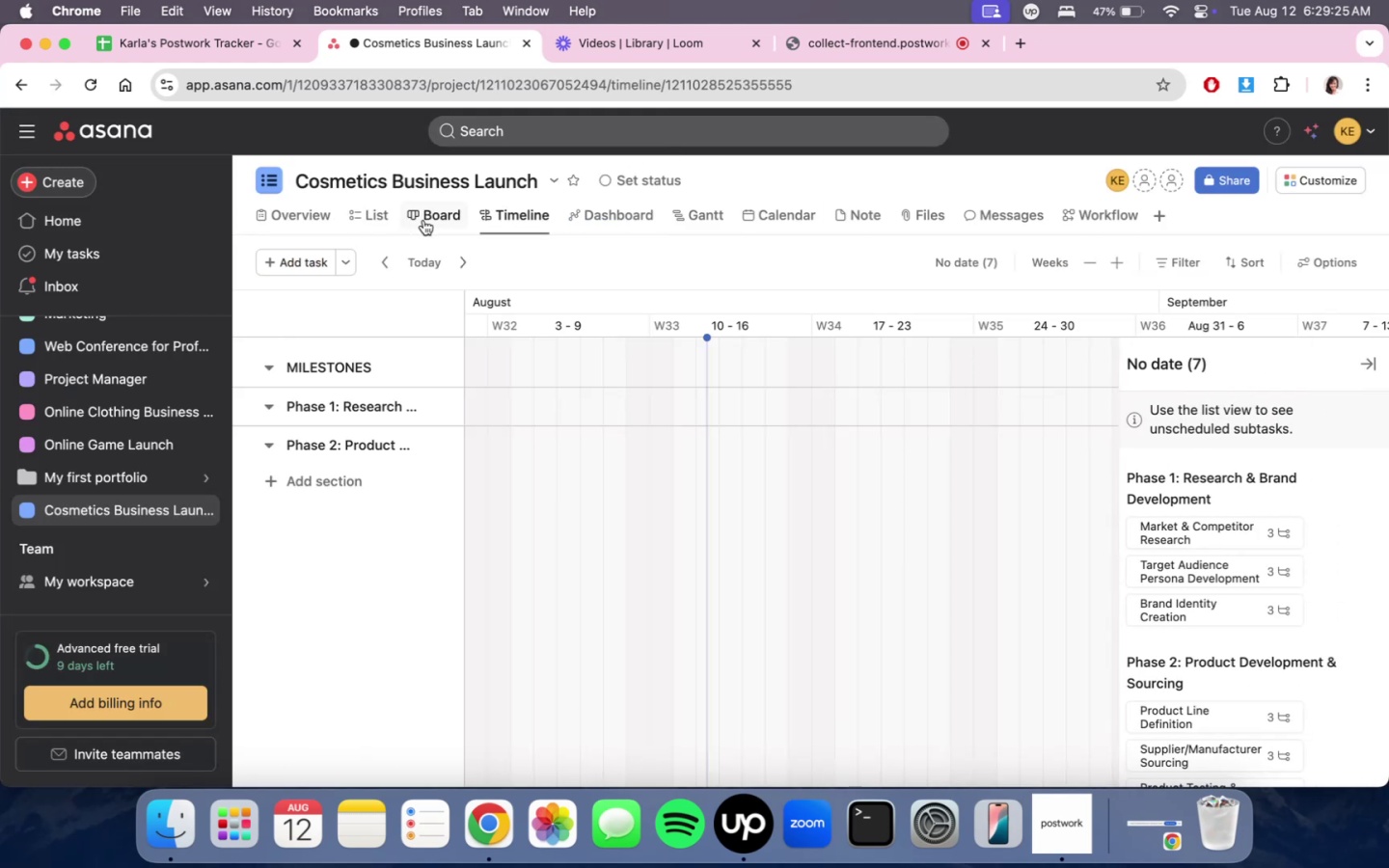 
triple_click([423, 220])
 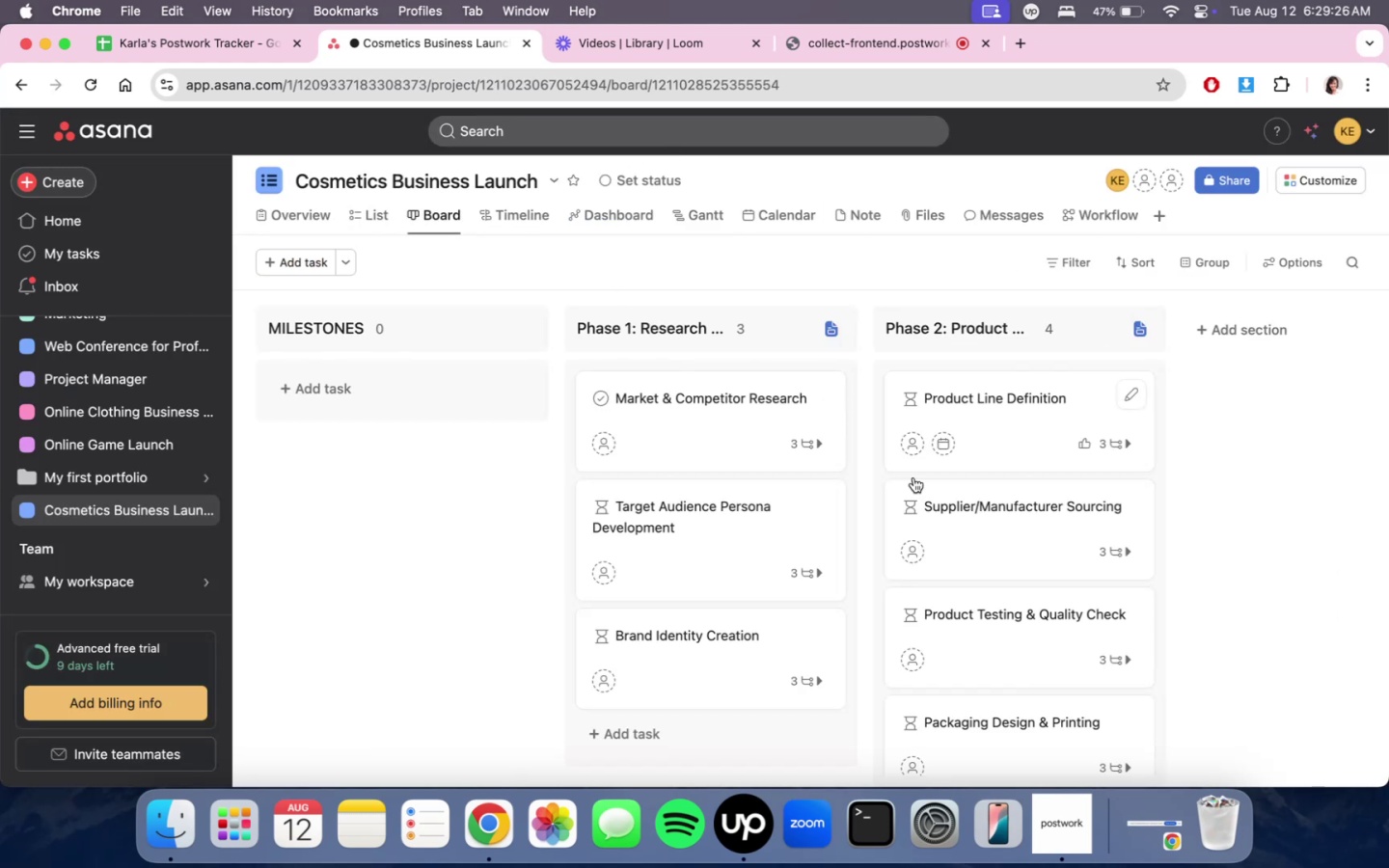 
scroll: coordinate [785, 483], scroll_direction: down, amount: 29.0
 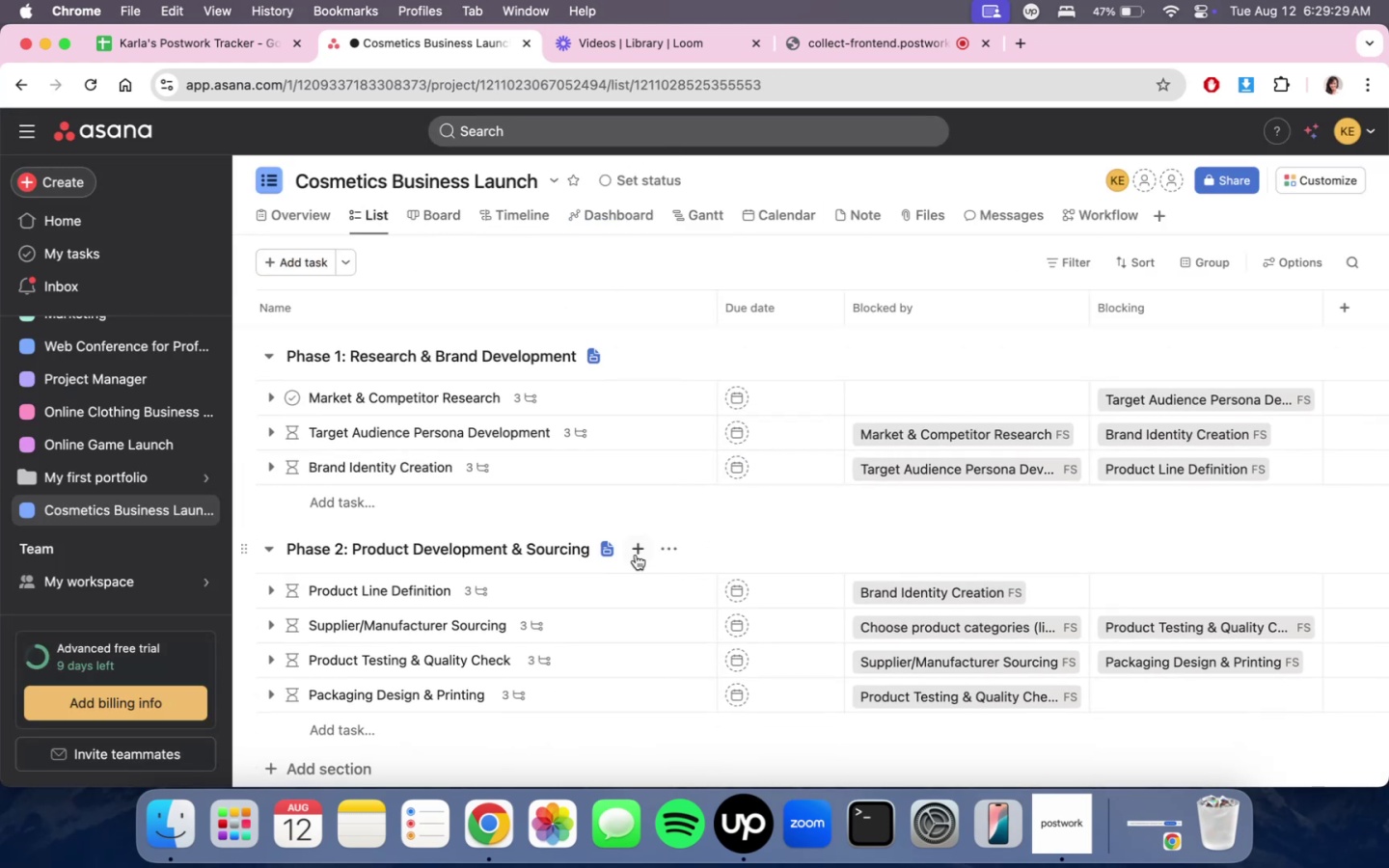 
left_click([606, 554])
 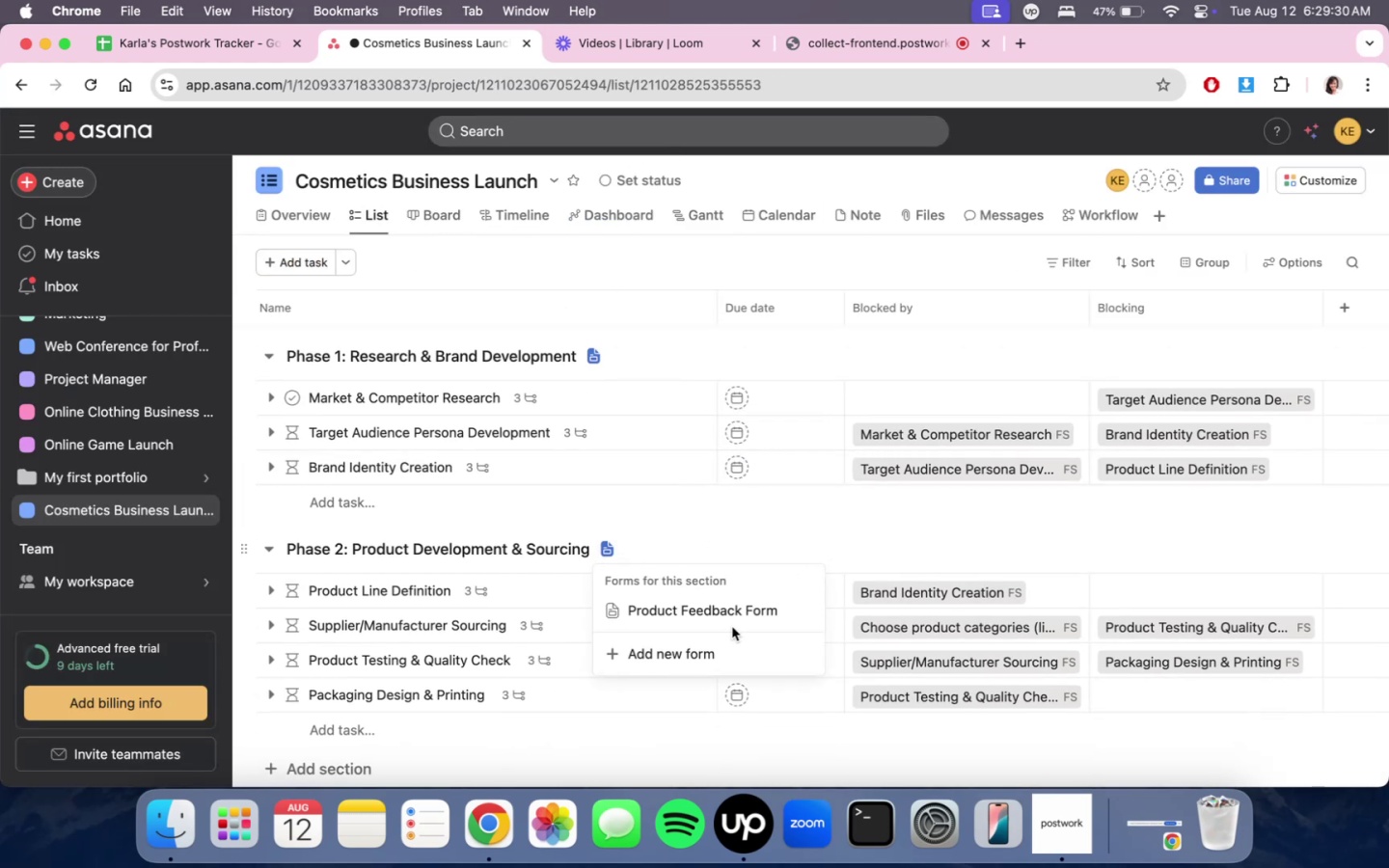 
left_click([740, 614])
 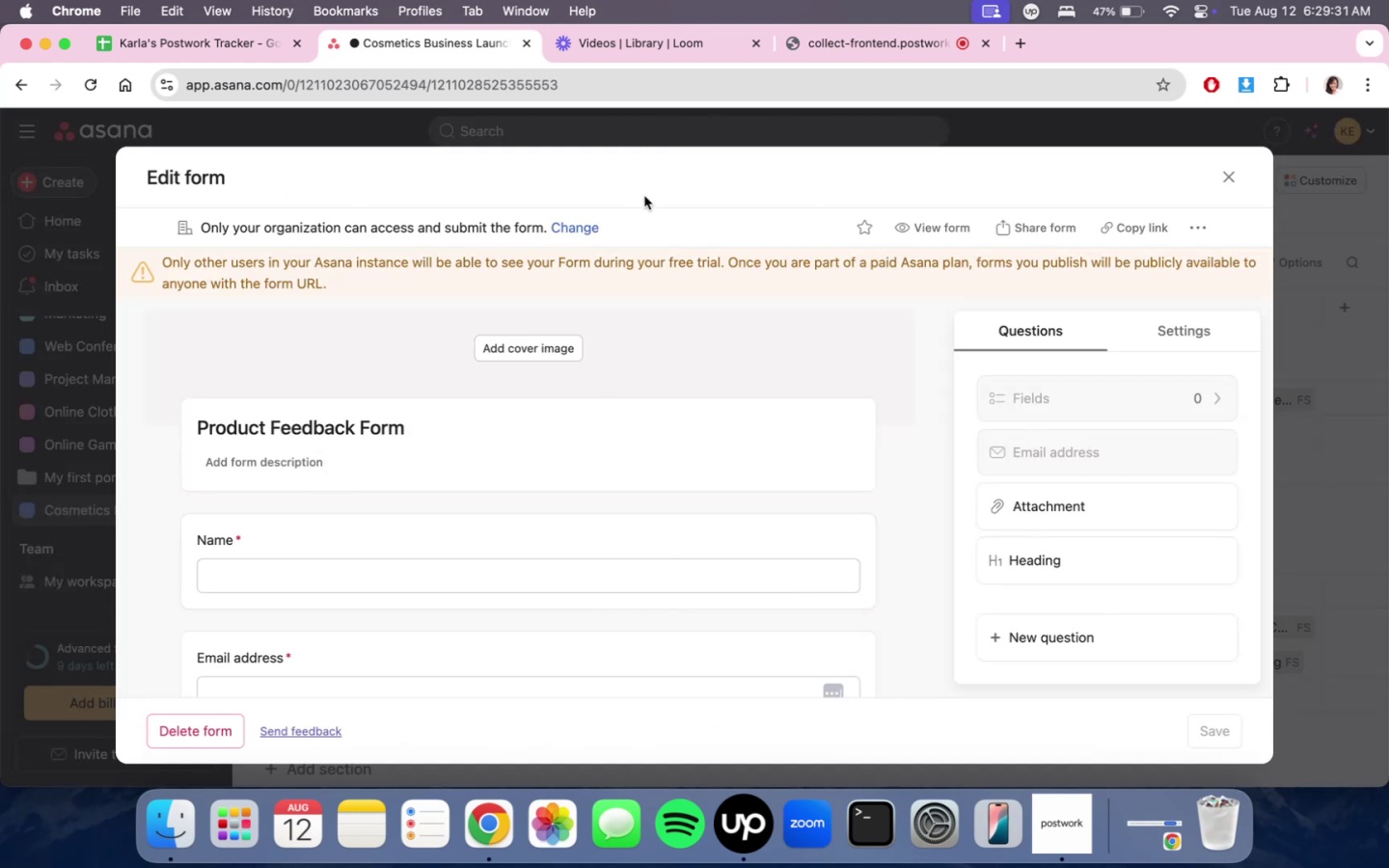 
scroll: coordinate [580, 564], scroll_direction: down, amount: 12.0
 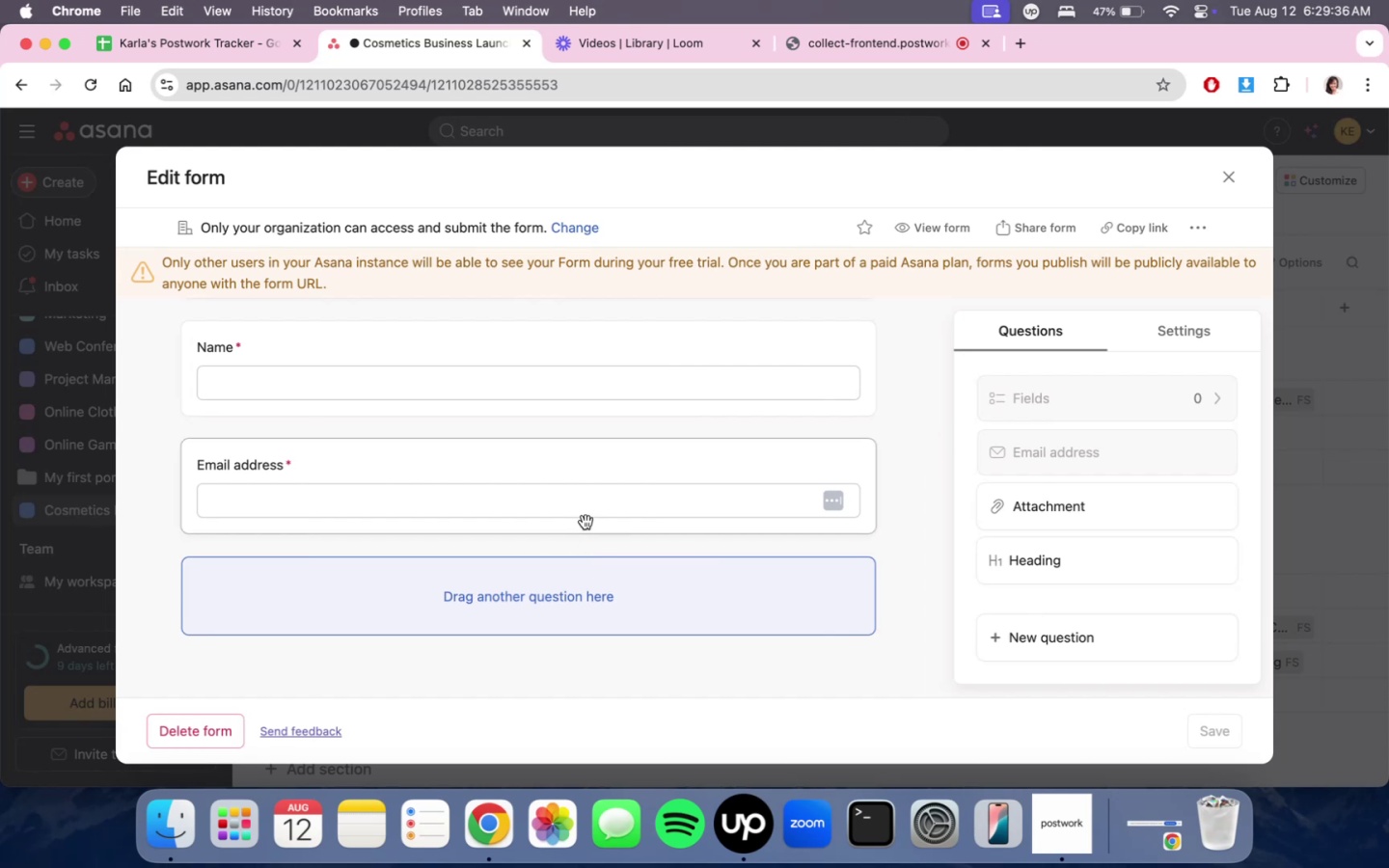 
wait(6.75)
 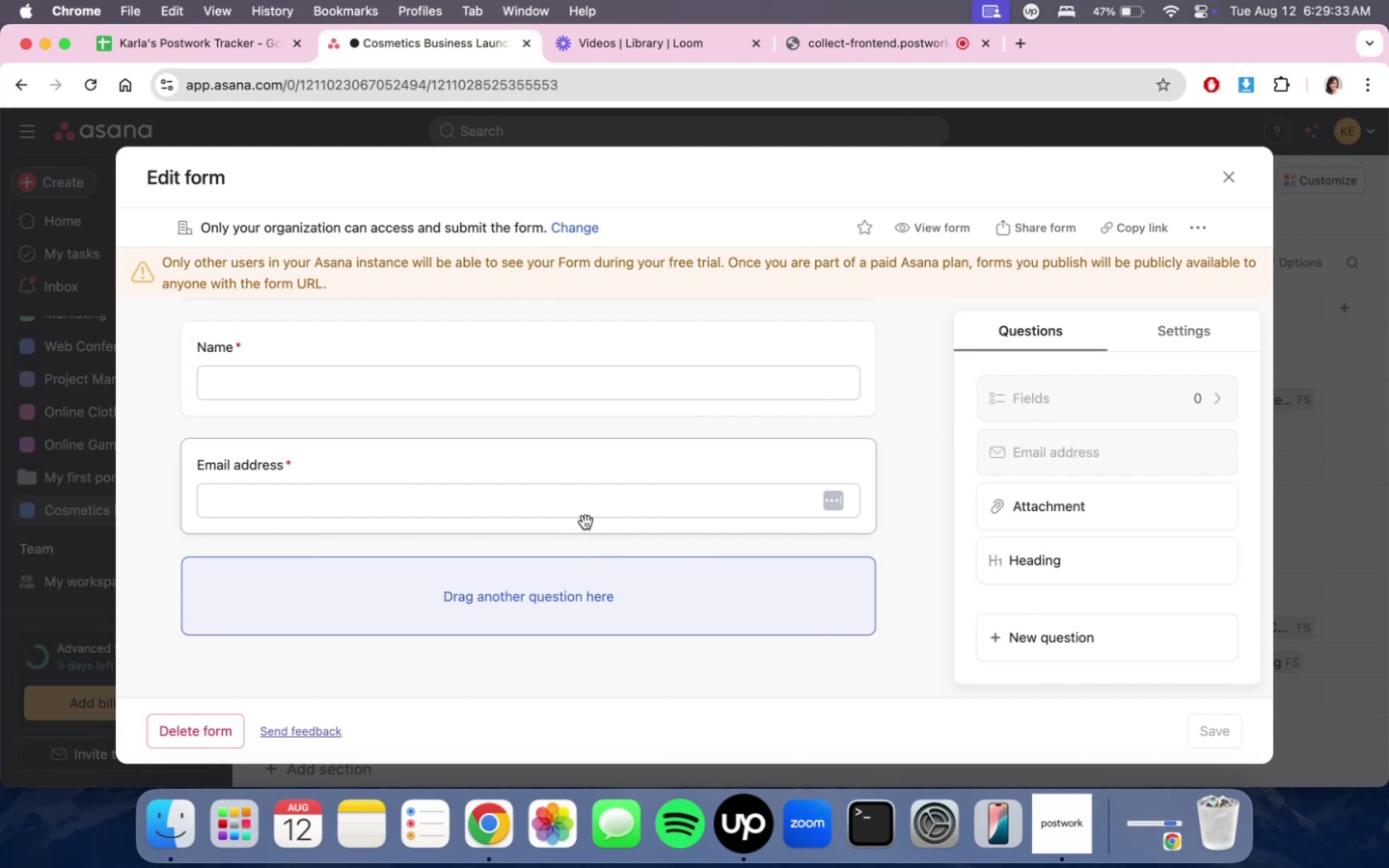 
scroll: coordinate [718, 523], scroll_direction: down, amount: 10.0
 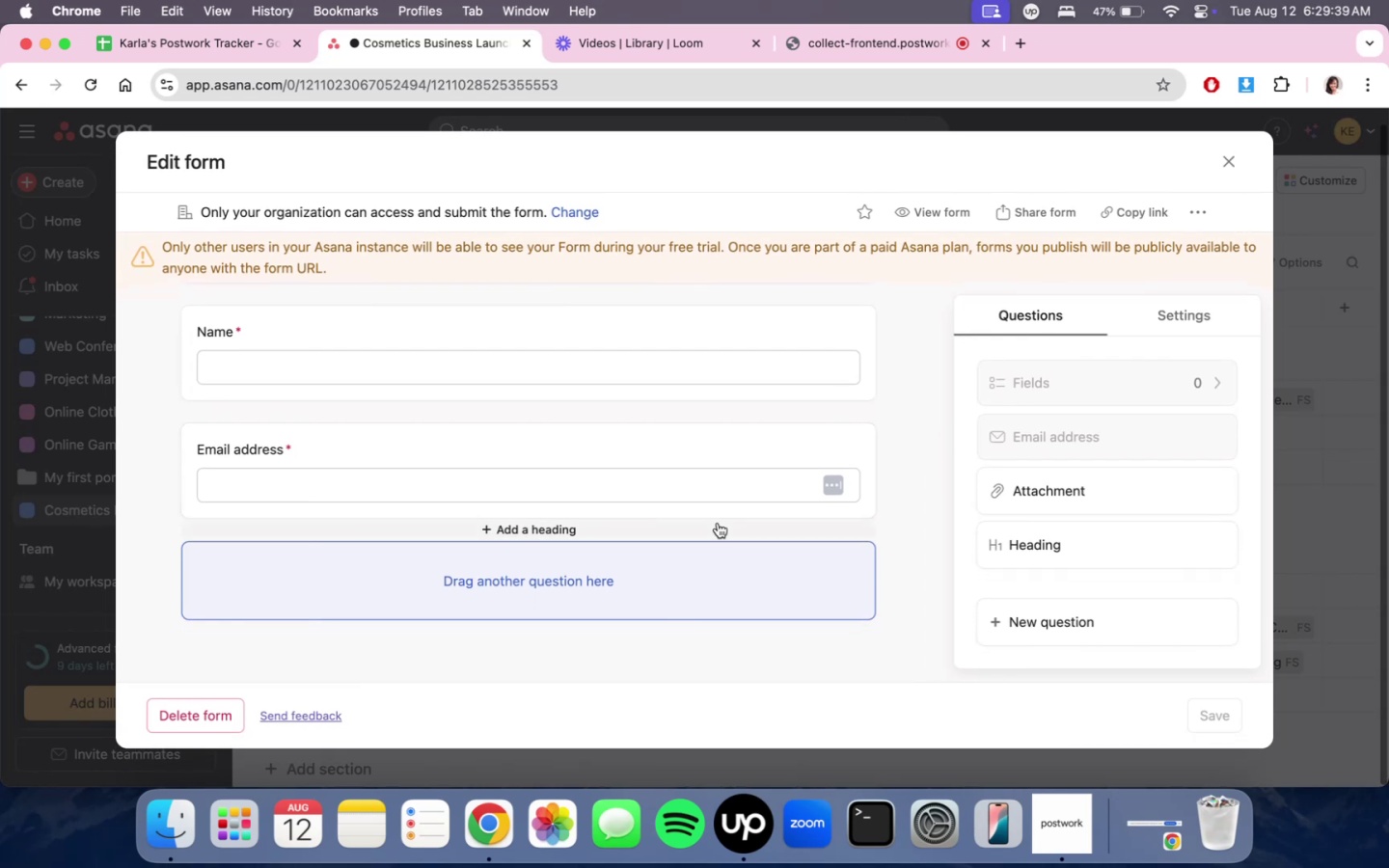 
scroll: coordinate [799, 520], scroll_direction: up, amount: 4.0
 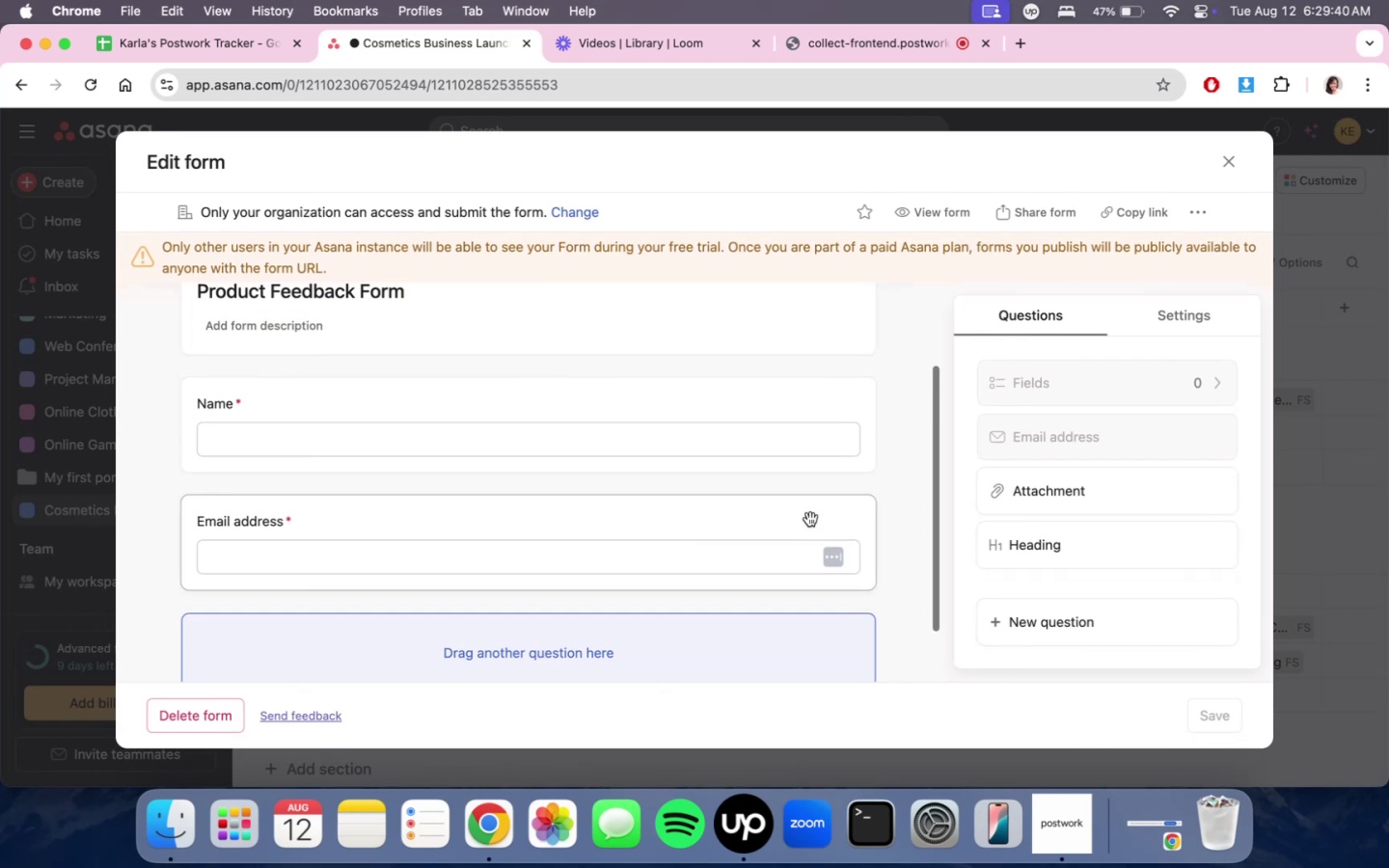 
scroll: coordinate [810, 519], scroll_direction: down, amount: 7.0
 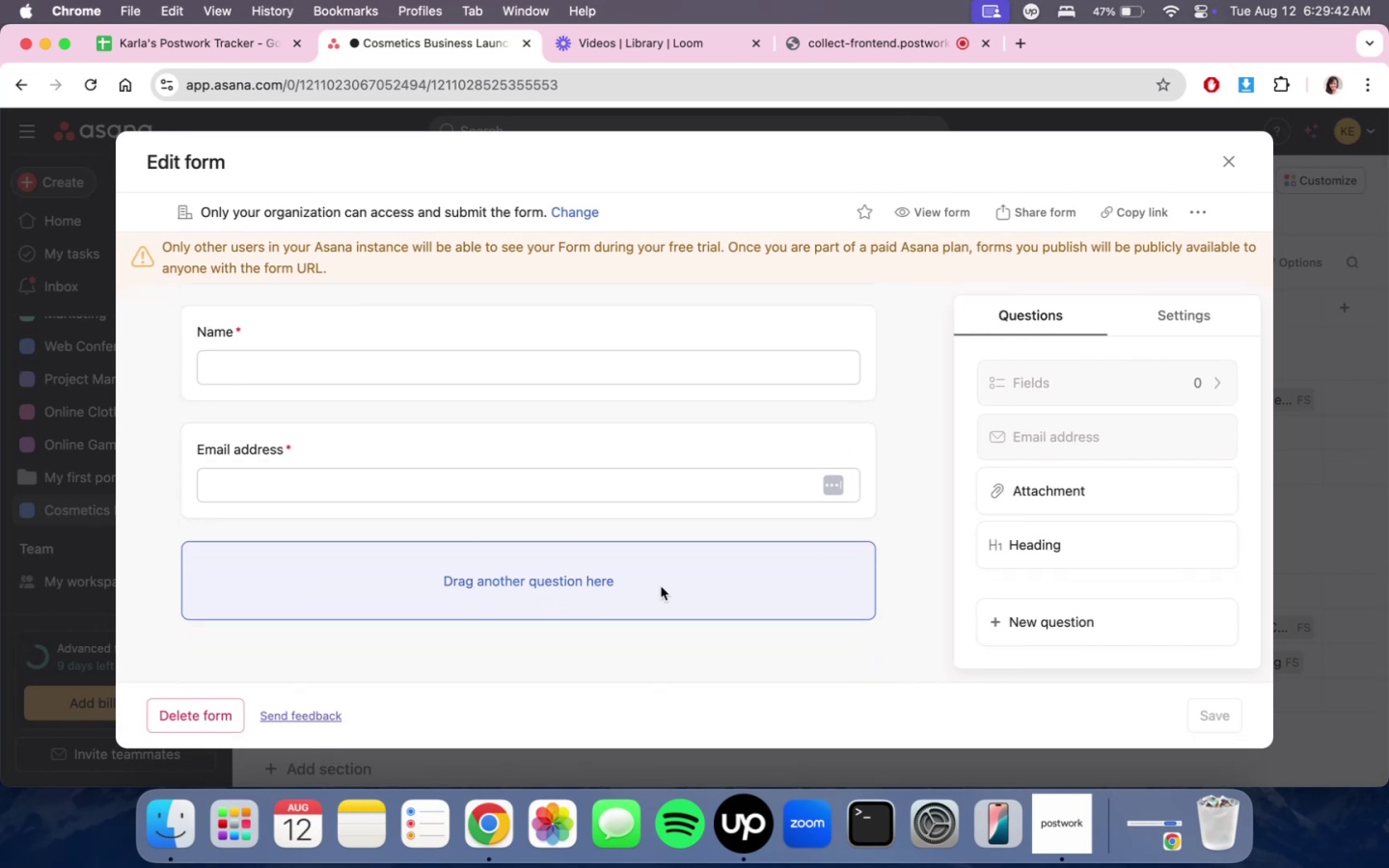 
left_click([1111, 617])
 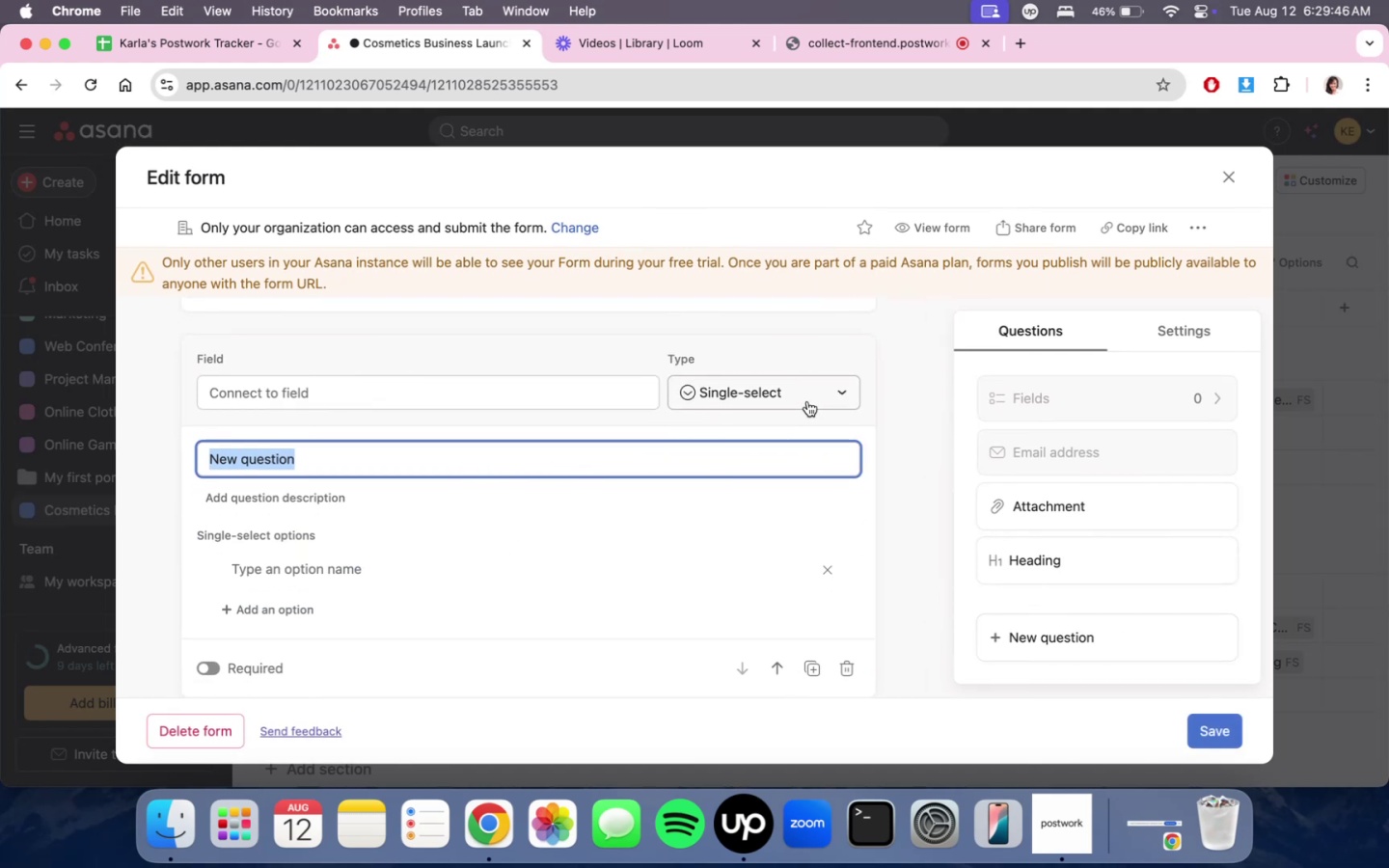 
wait(5.81)
 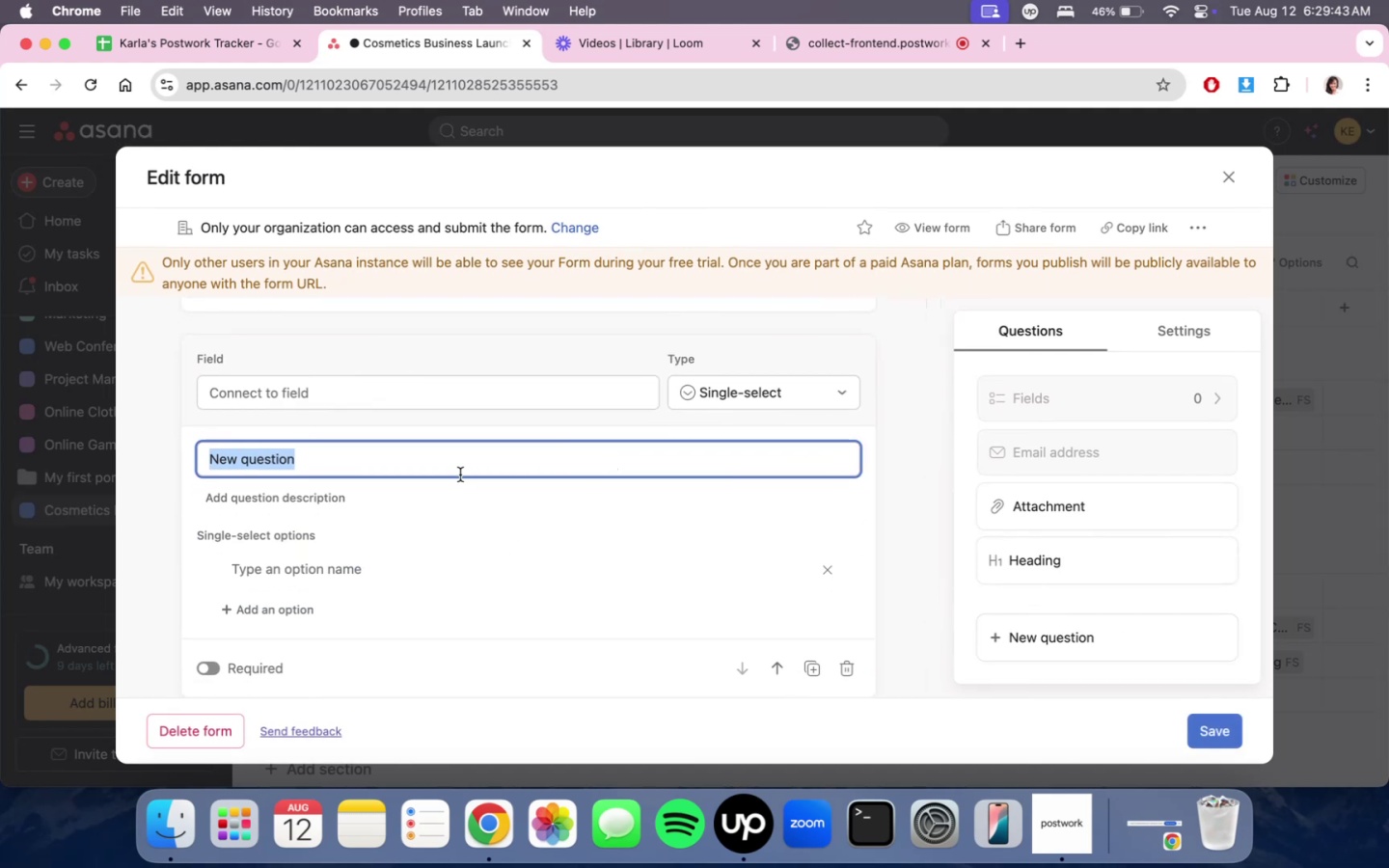 
left_click([583, 386])
 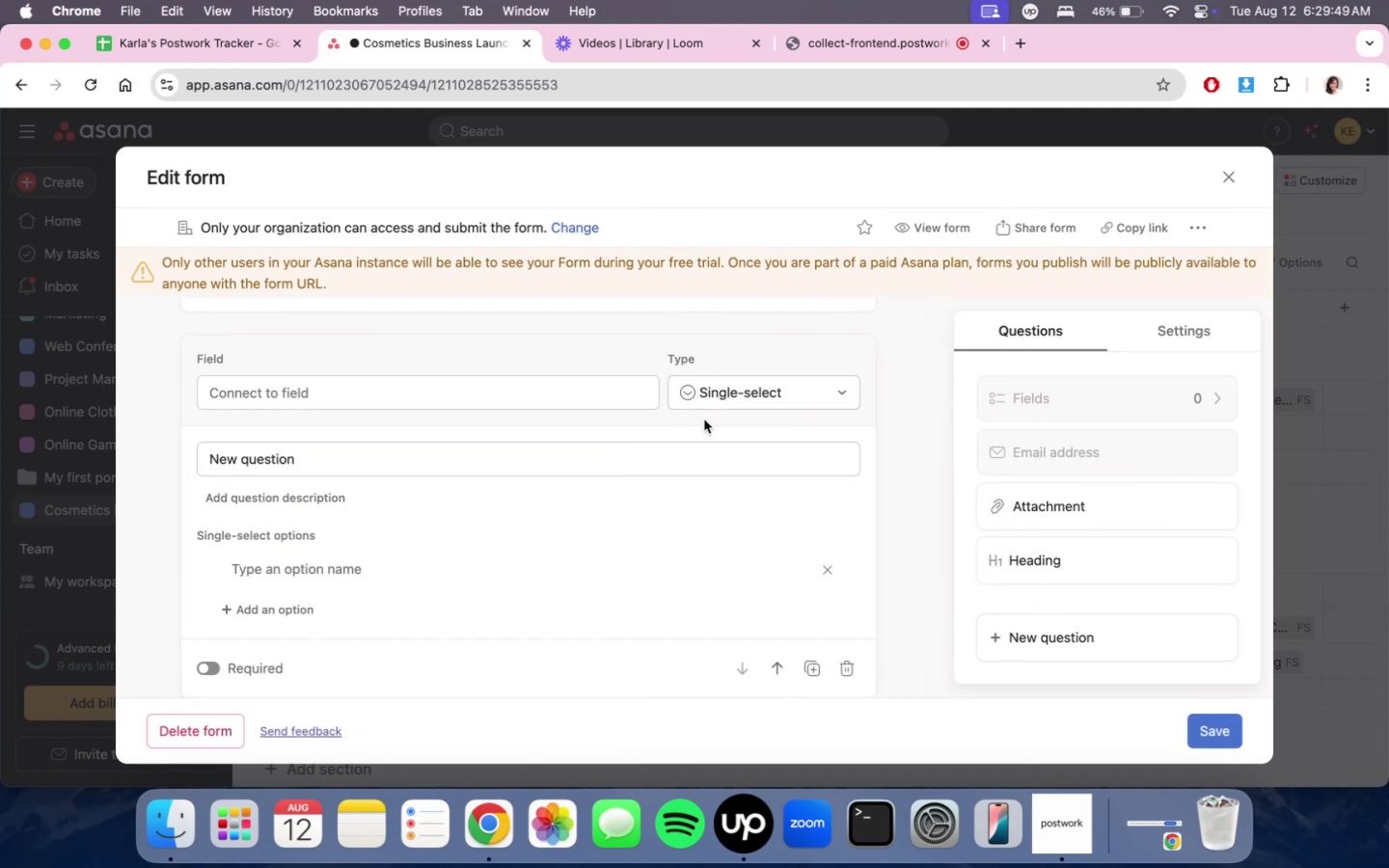 
double_click([749, 399])
 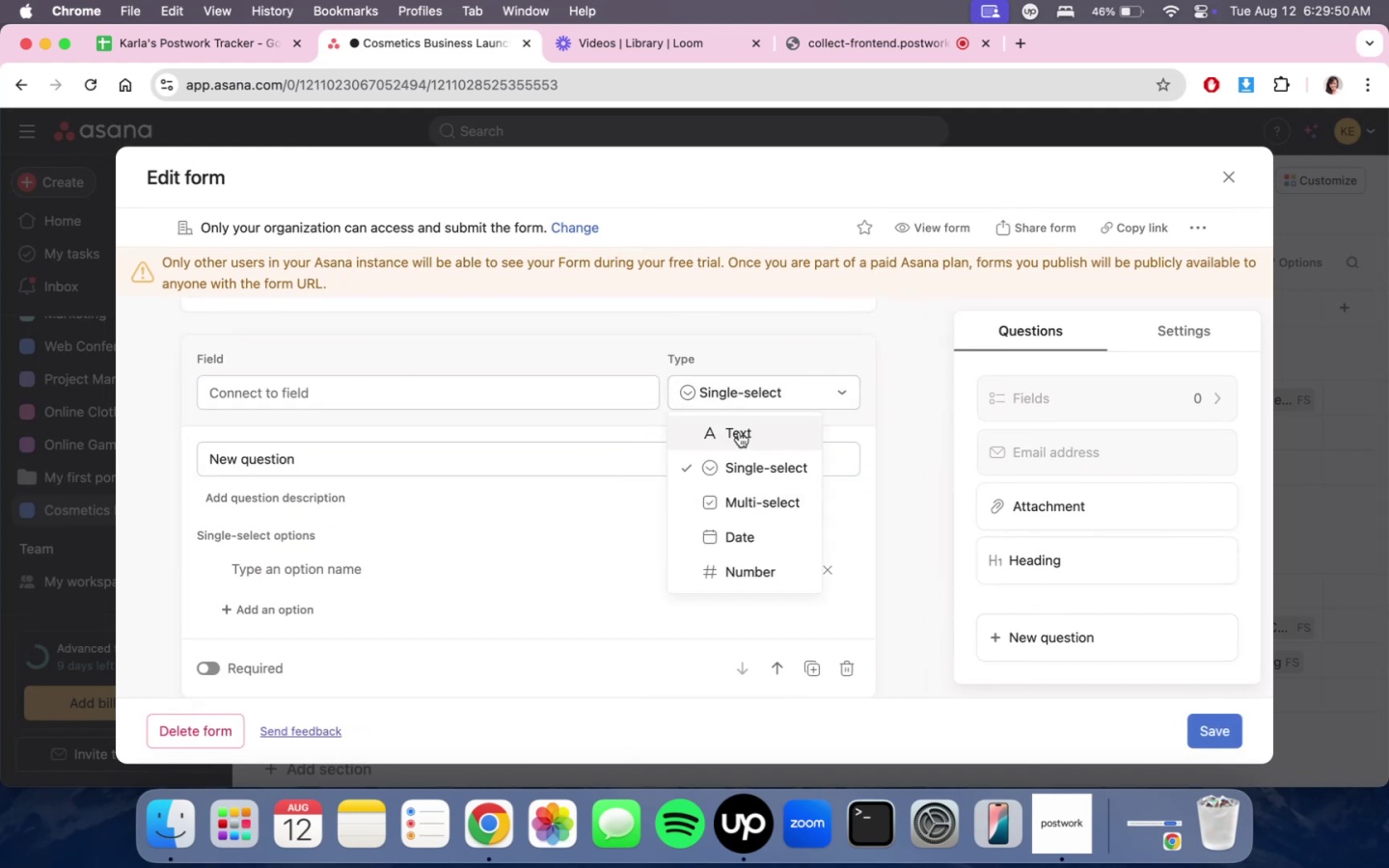 
left_click([737, 428])
 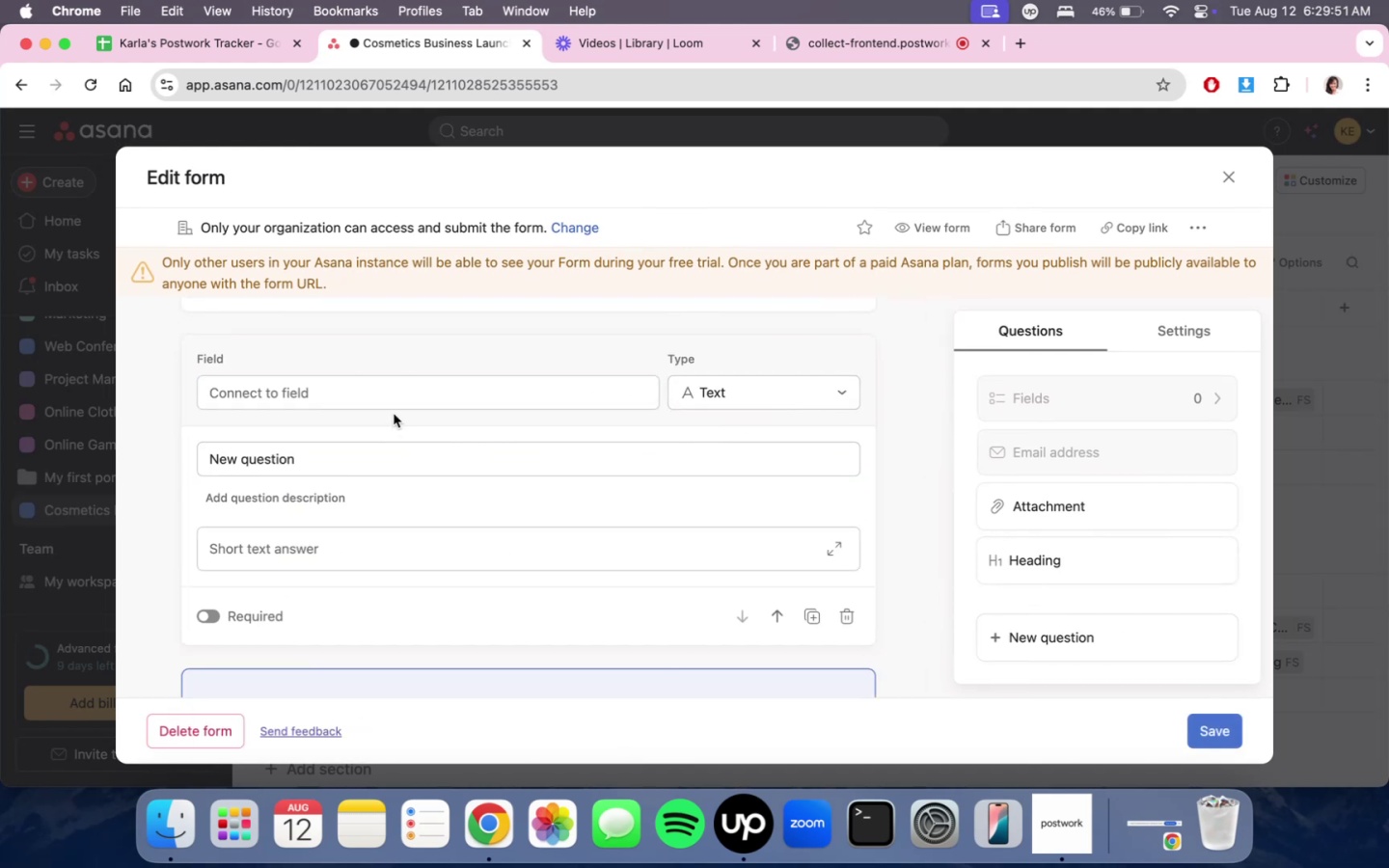 
double_click([393, 411])
 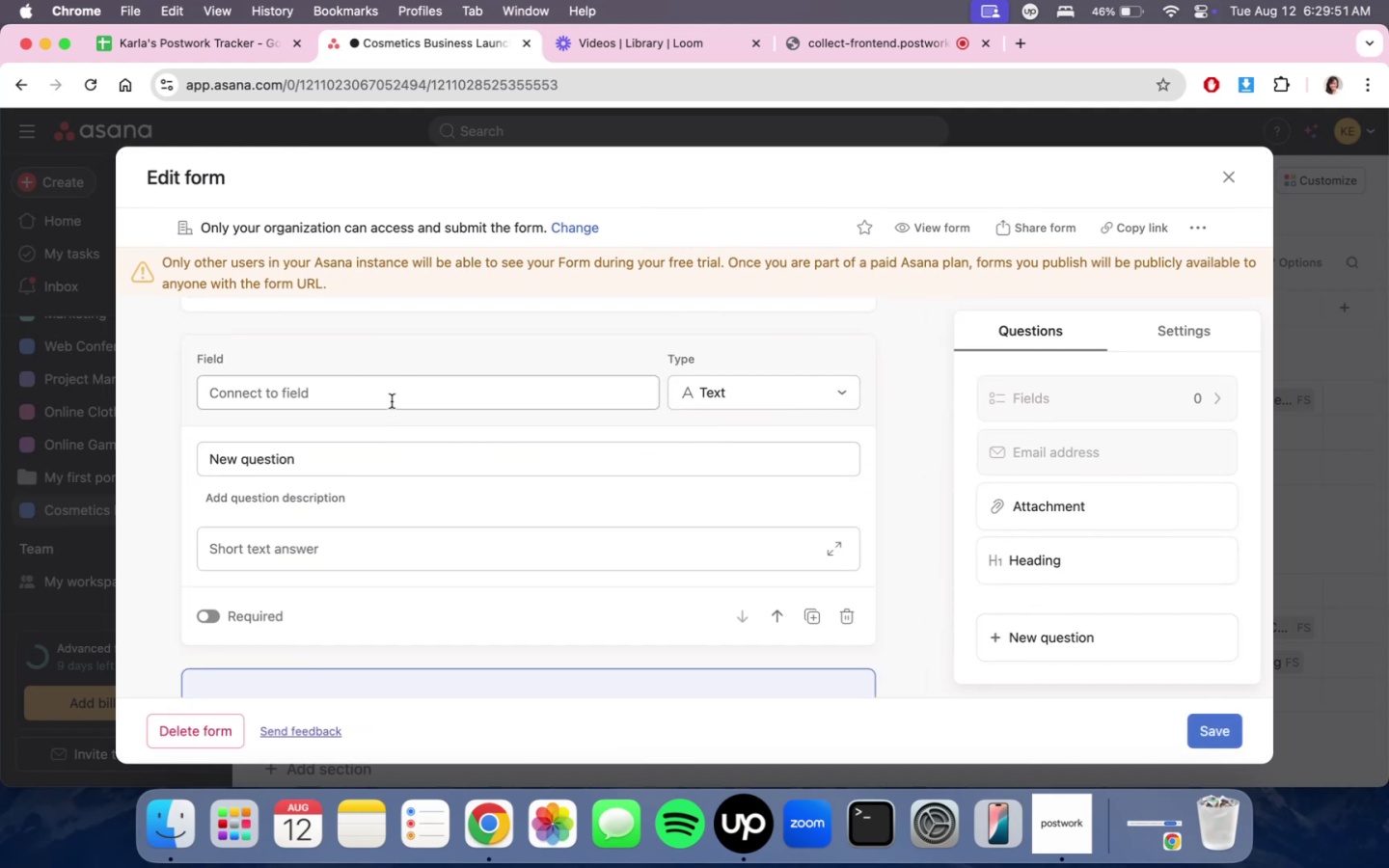 
triple_click([392, 401])
 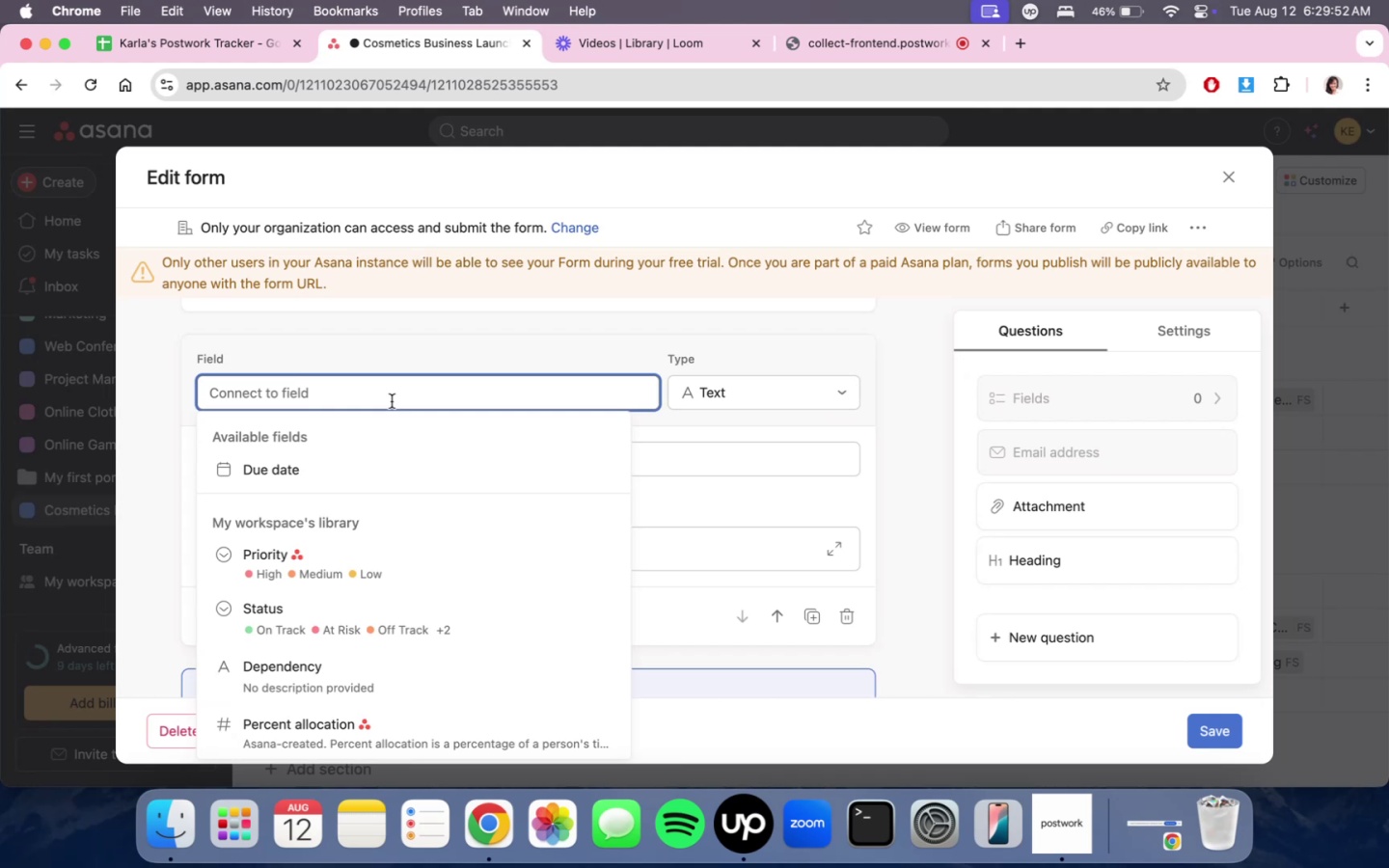 
type(Comments, suge)
key(Backspace)
type(gestions, )
key(Backspace)
key(Backspace)
type(, or feedbakc)
key(Backspace)
key(Backspace)
type(ck)
 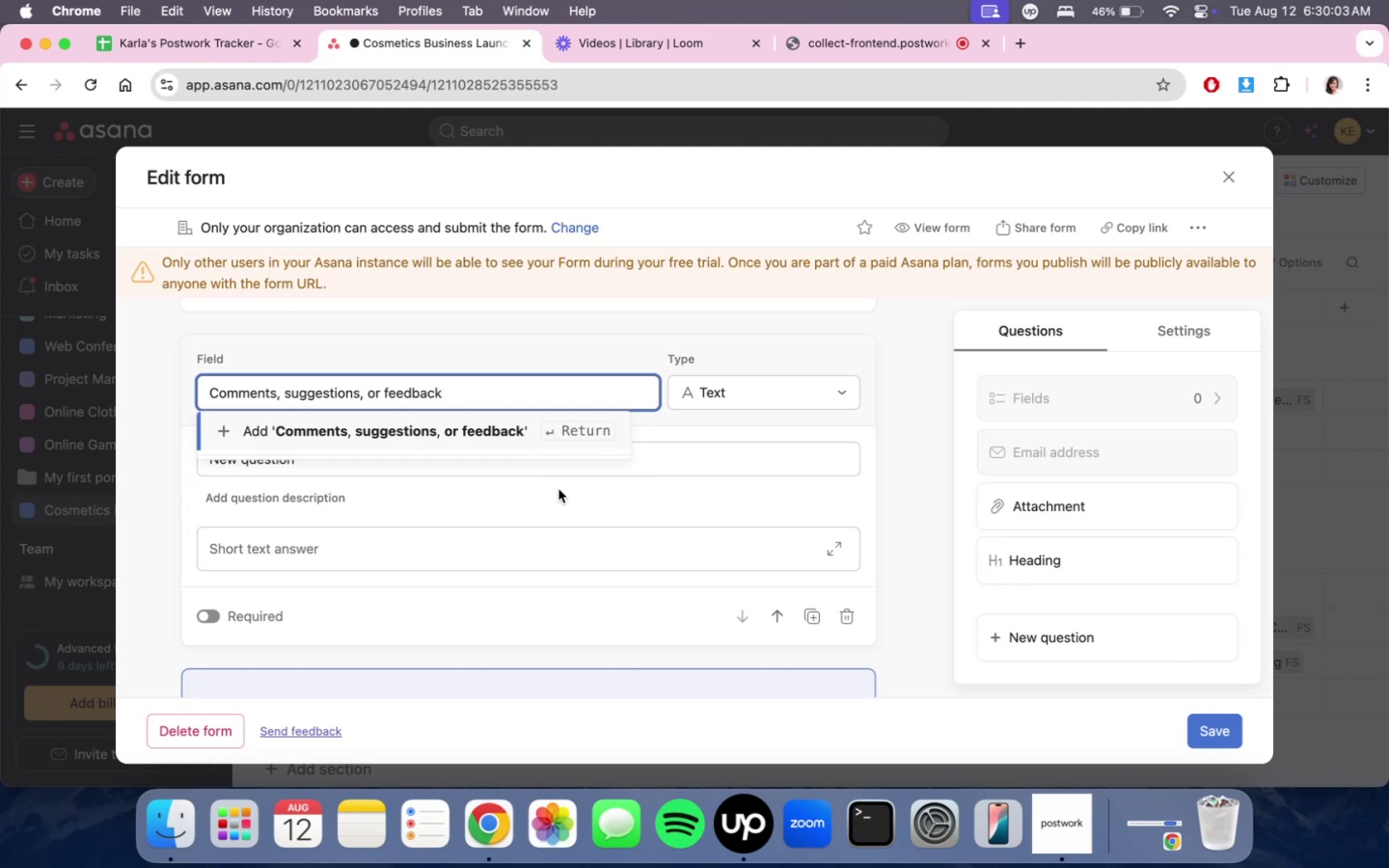 
left_click([624, 542])
 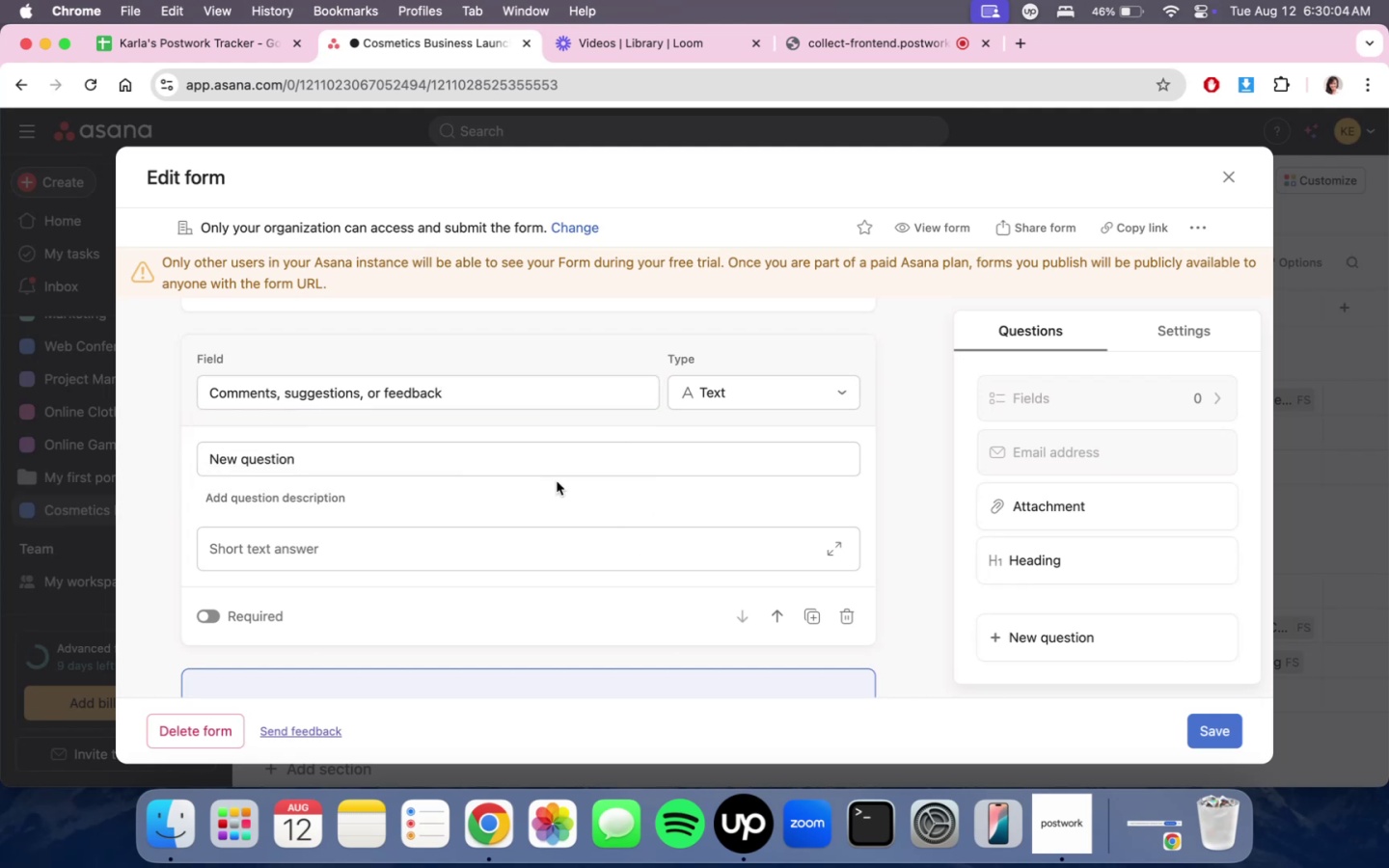 
left_click([426, 443])
 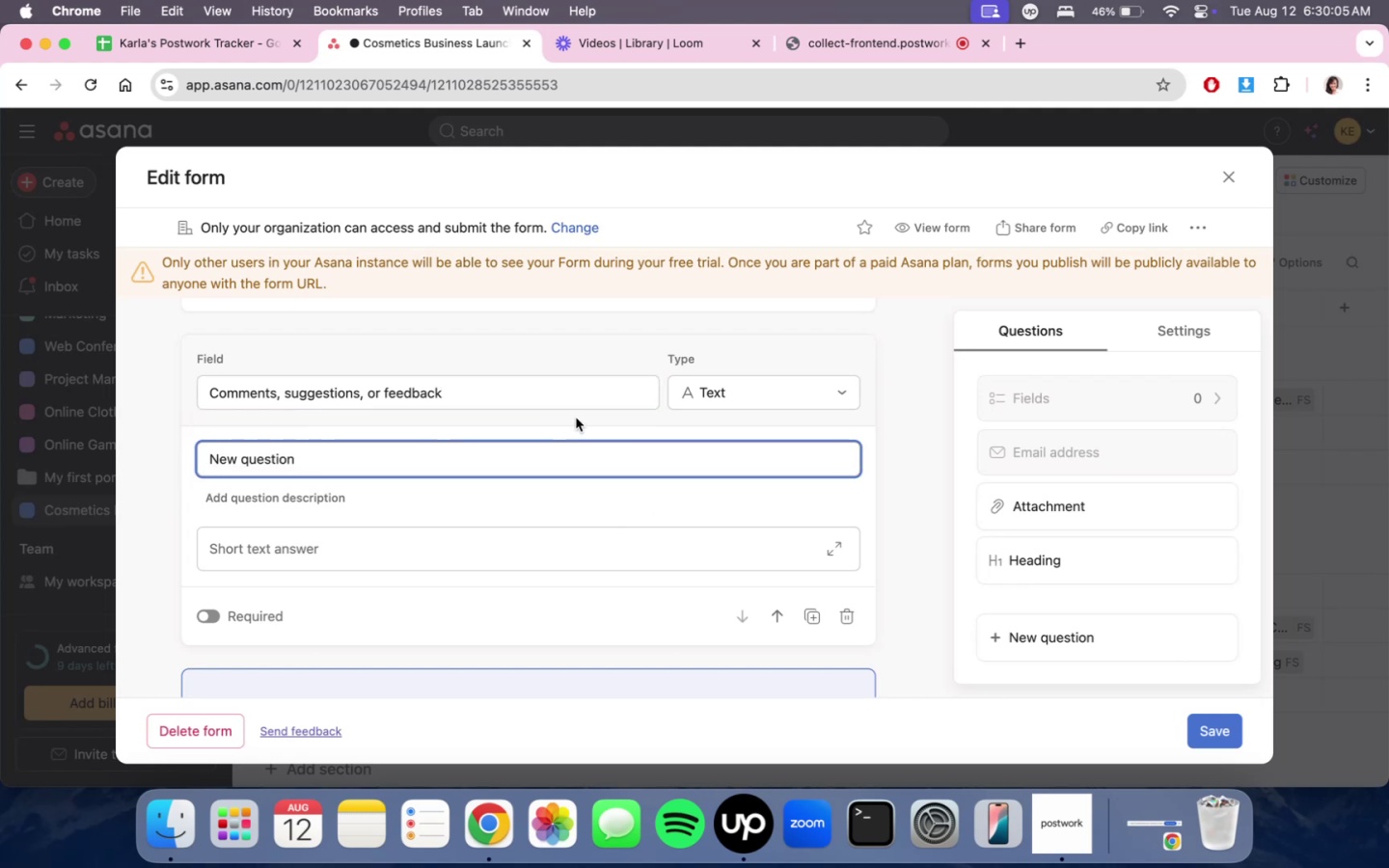 
scroll: coordinate [717, 470], scroll_direction: up, amount: 7.0
 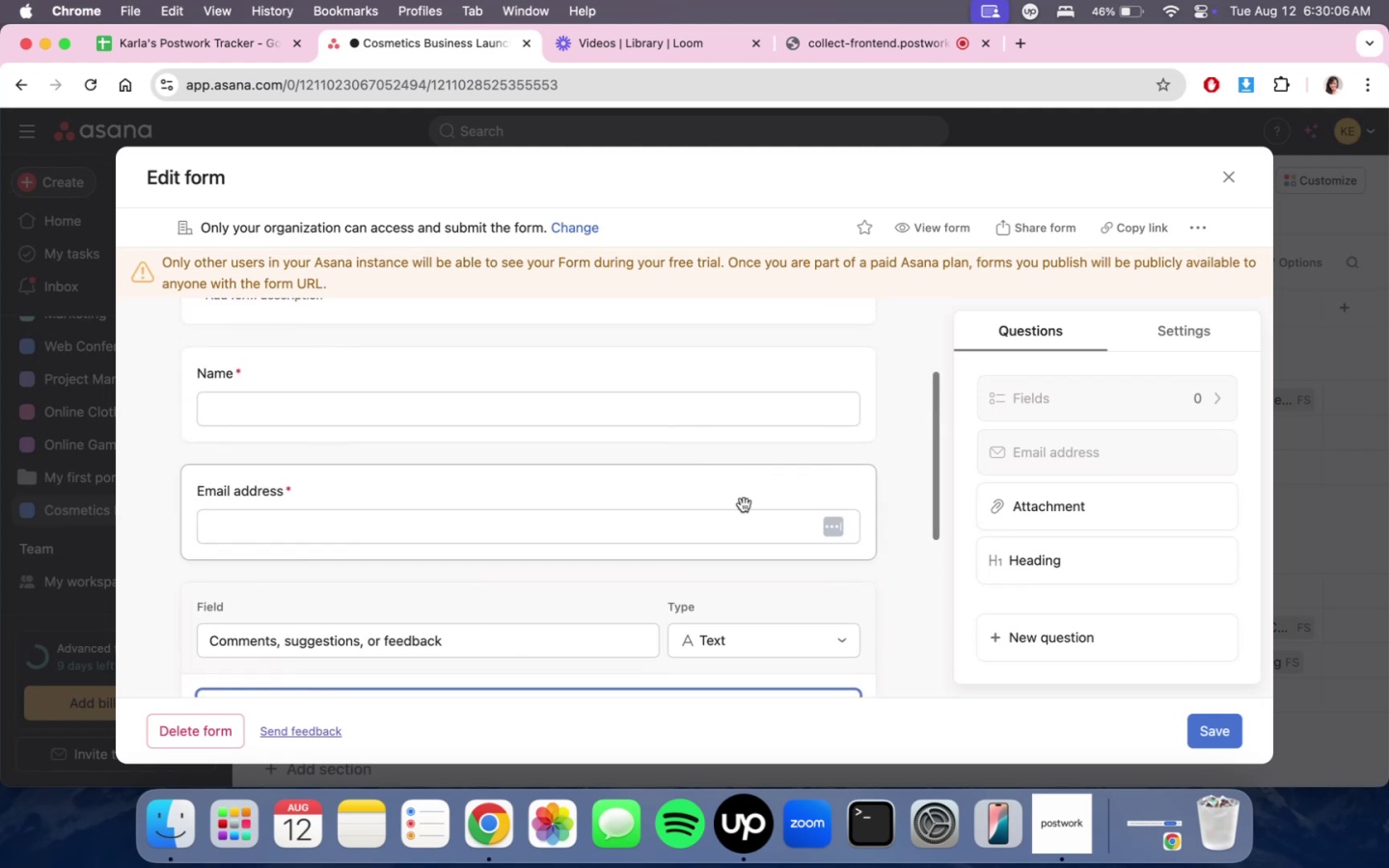 
scroll: coordinate [762, 667], scroll_direction: down, amount: 9.0
 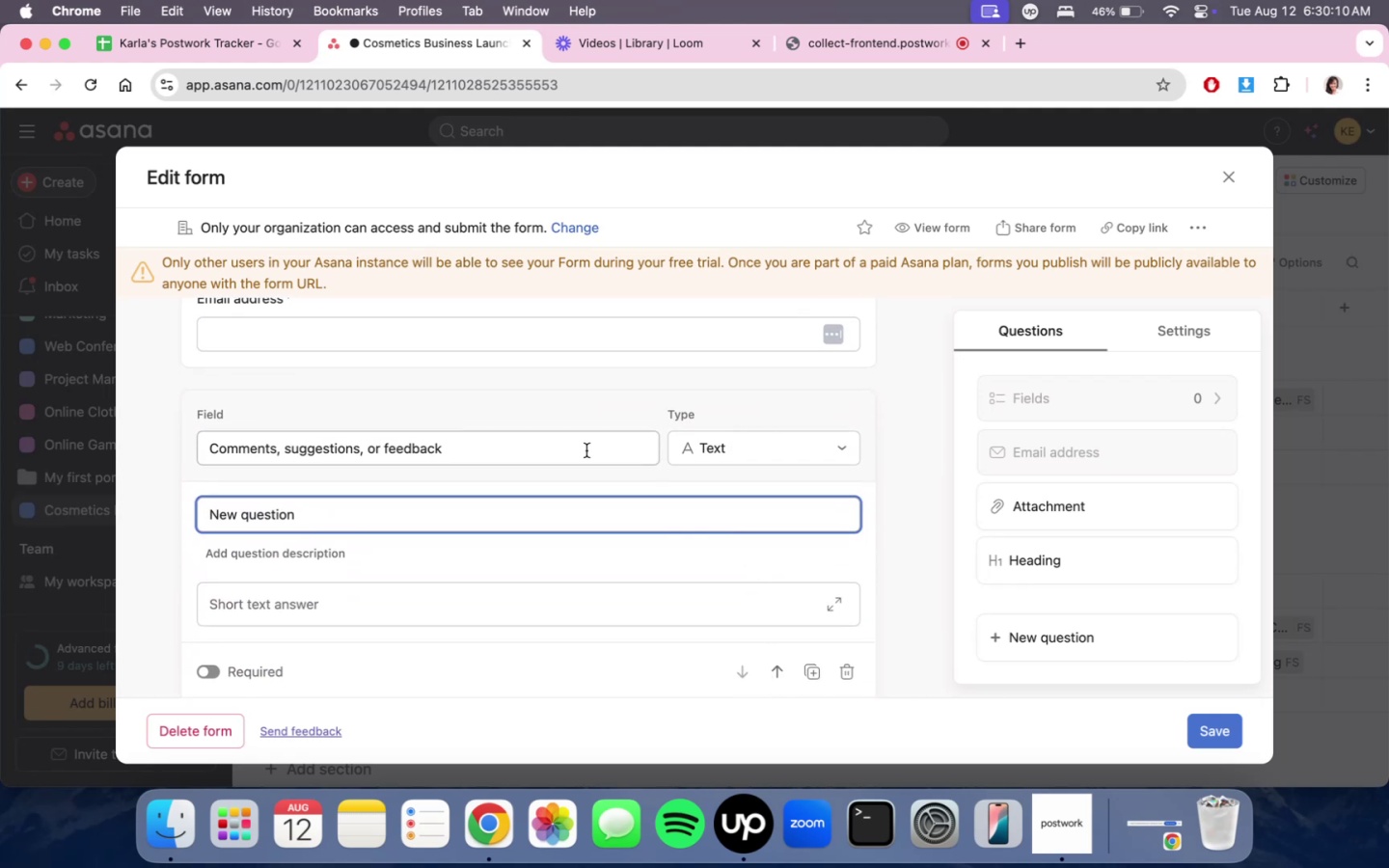 
double_click([543, 454])
 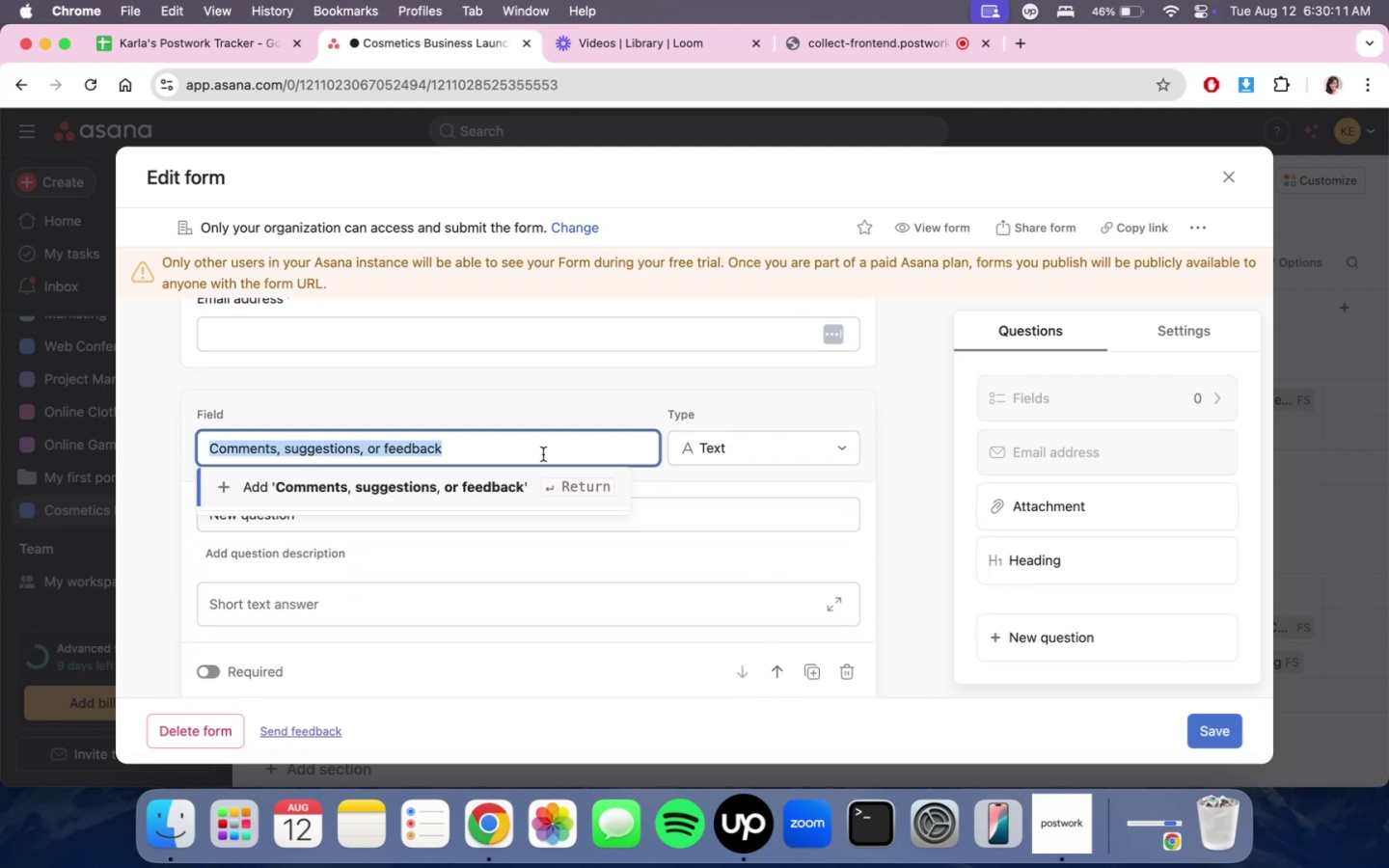 
triple_click([543, 454])
 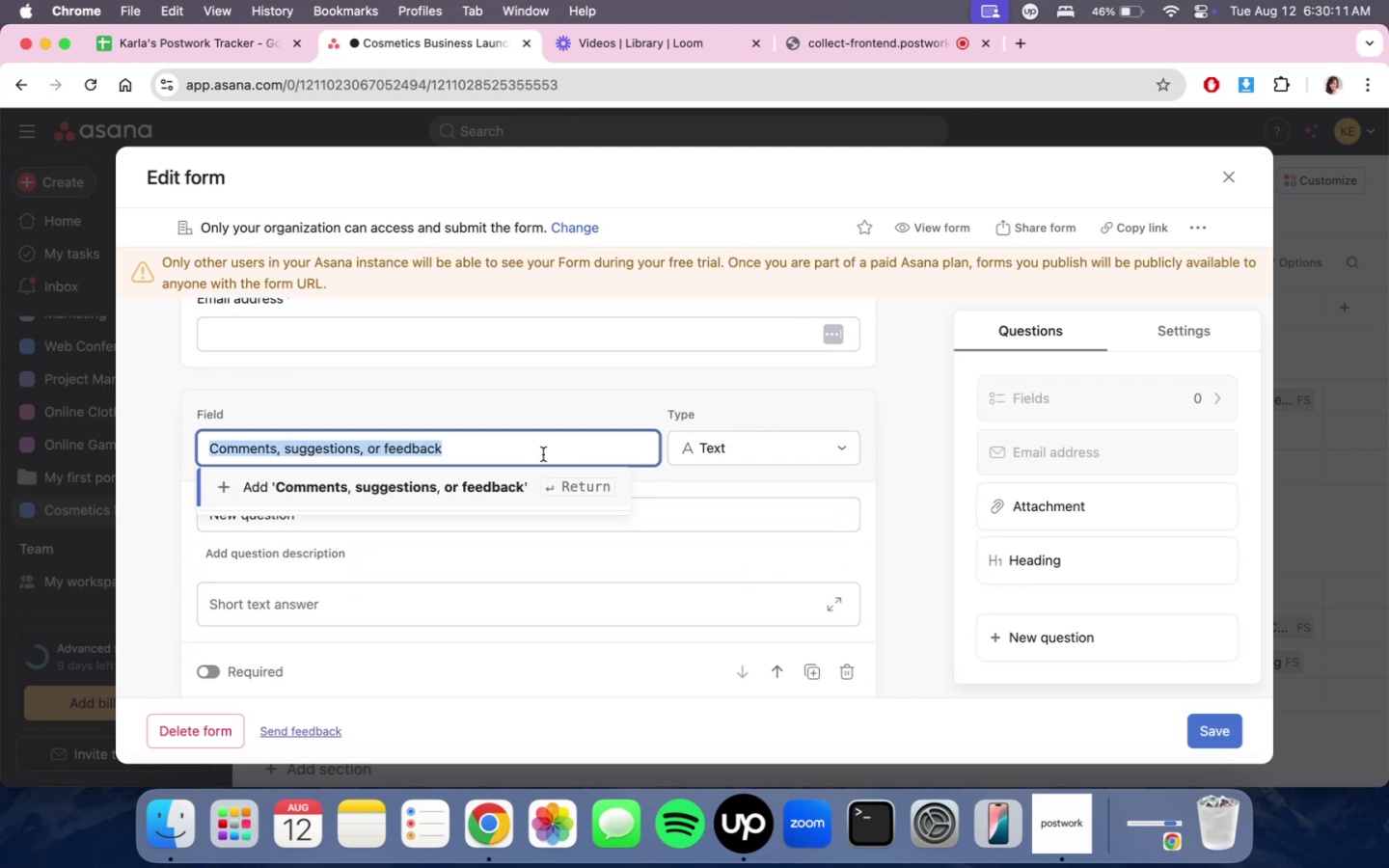 
key(Meta+C)
 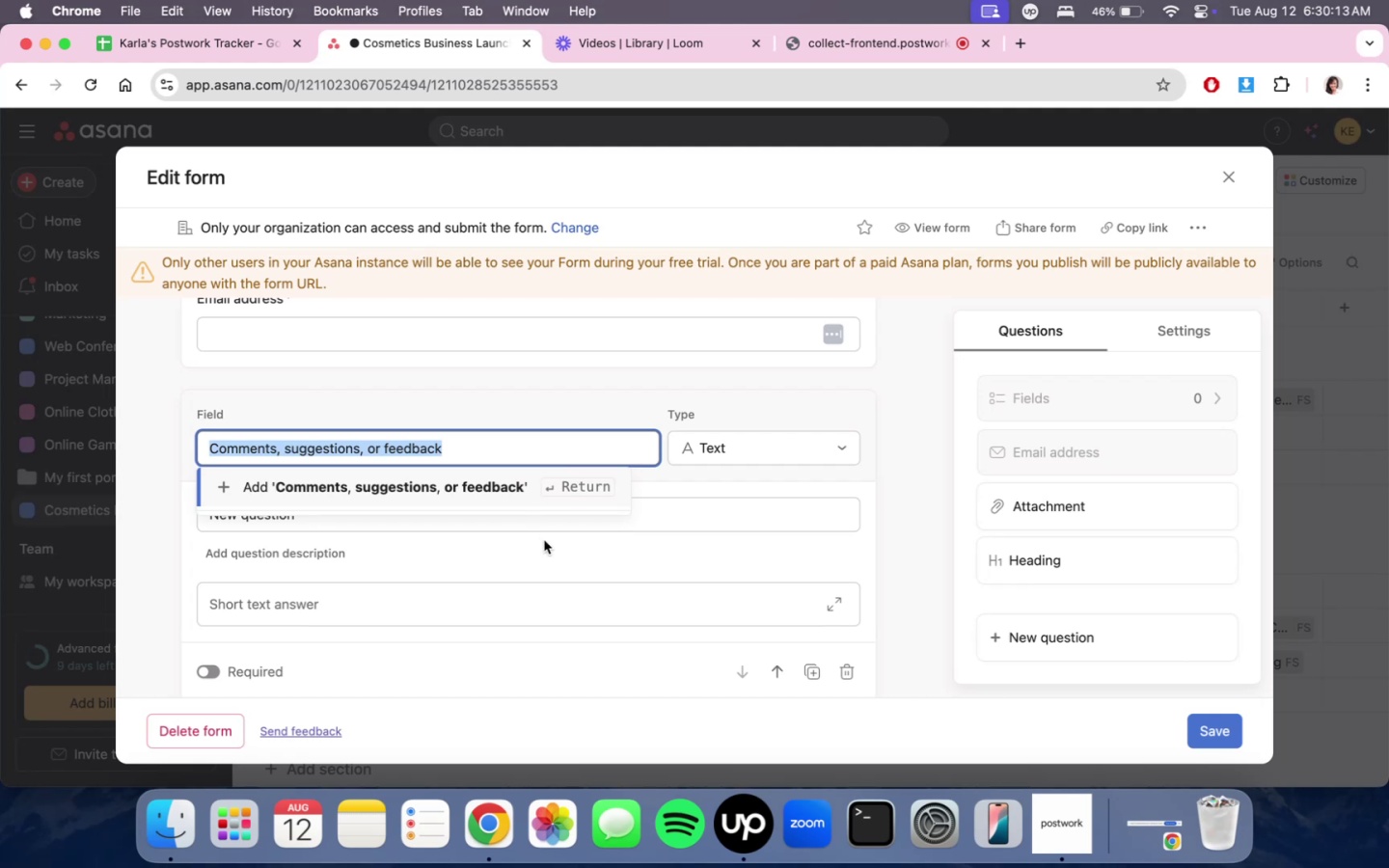 
left_click([543, 529])
 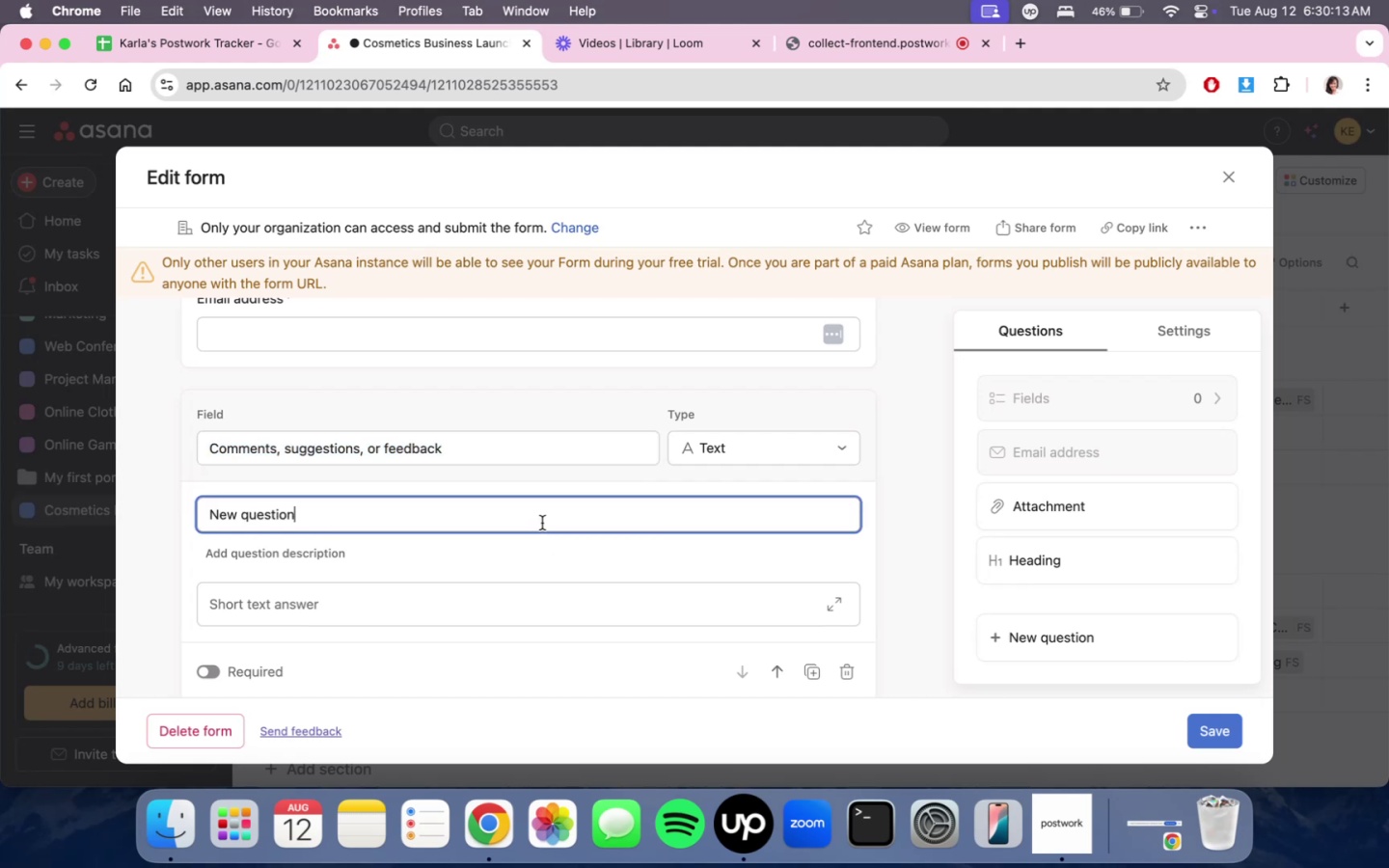 
key(Meta+V)
 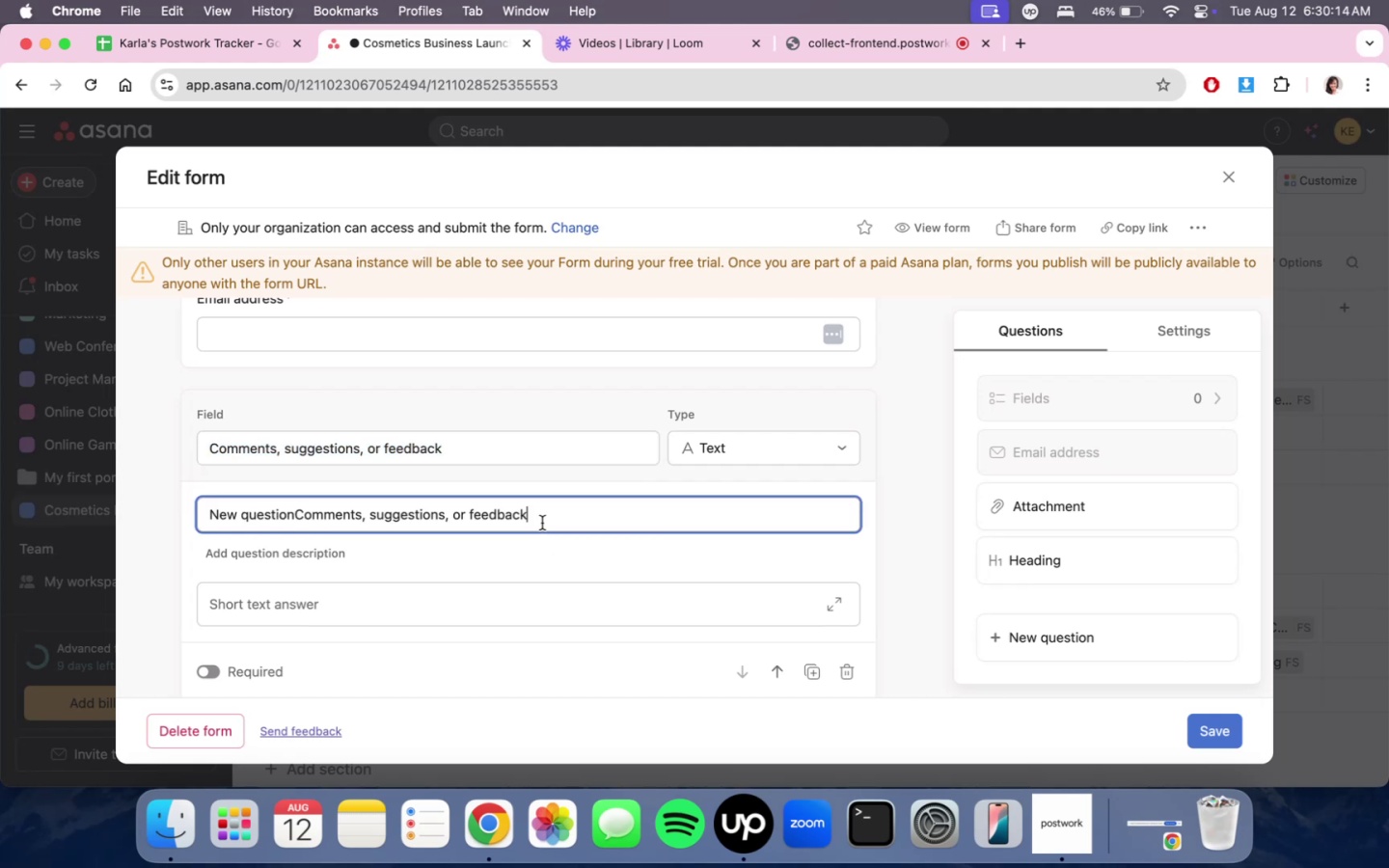 
key(Meta+A)
 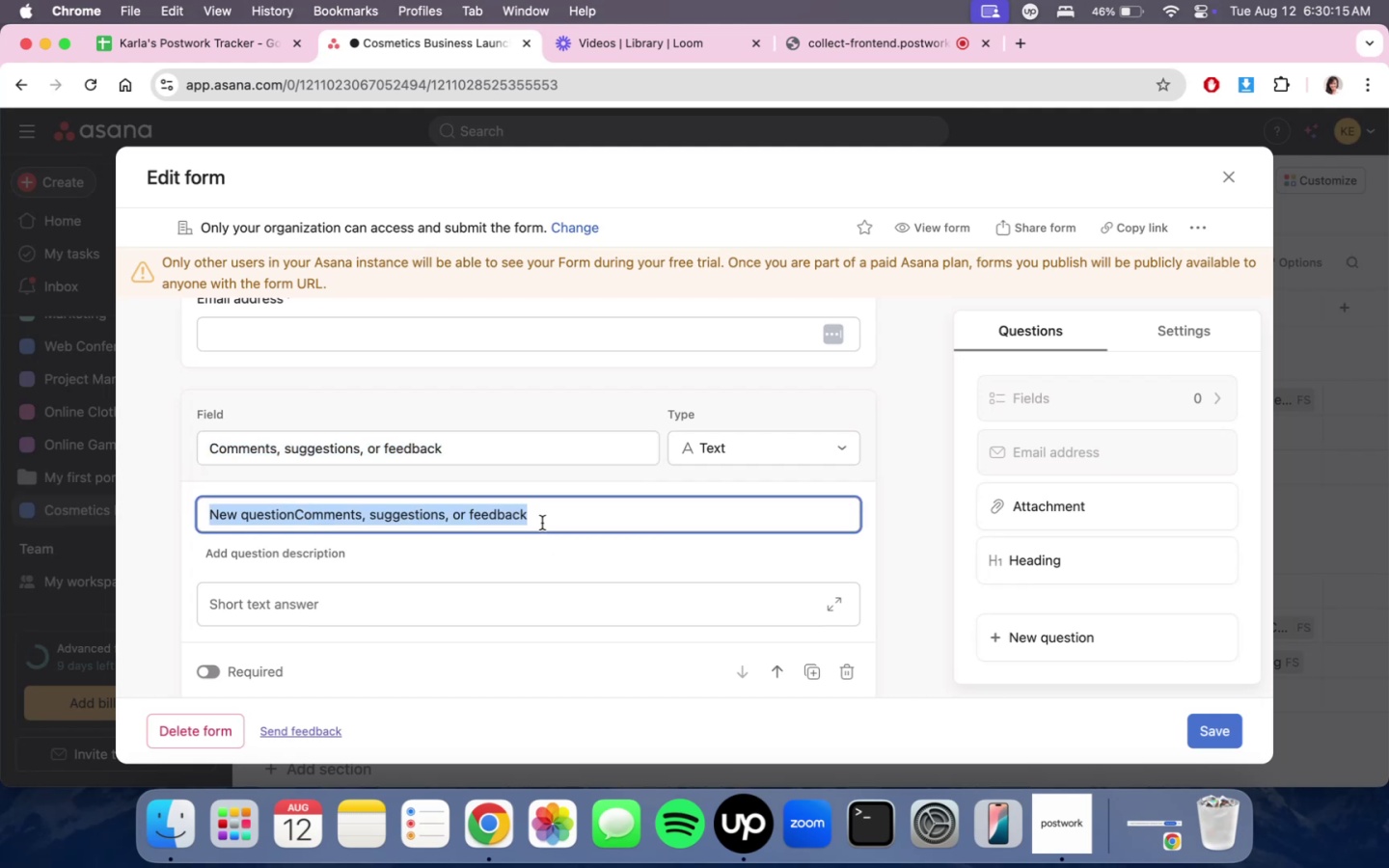 
key(Meta+V)
 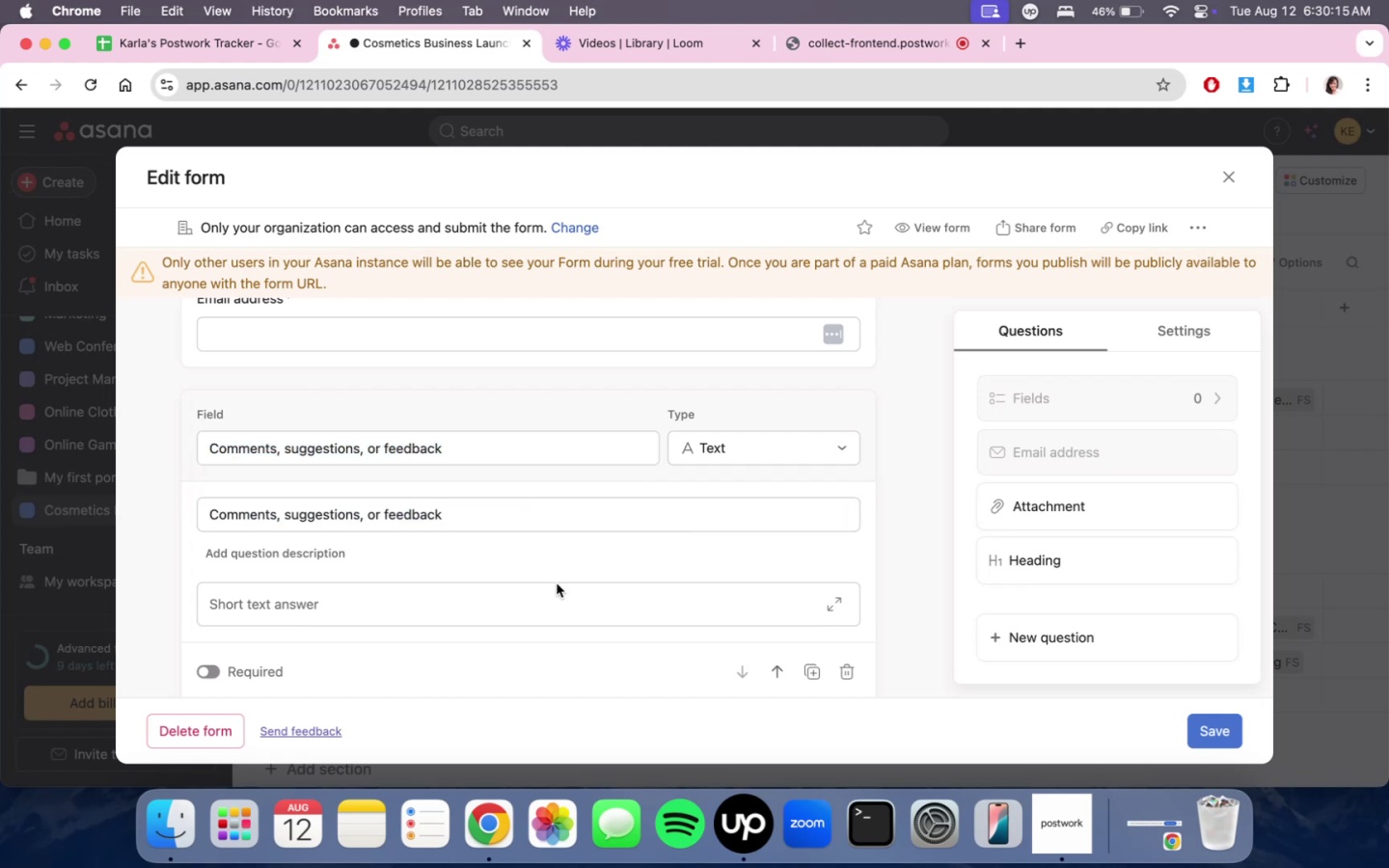 
double_click([555, 566])
 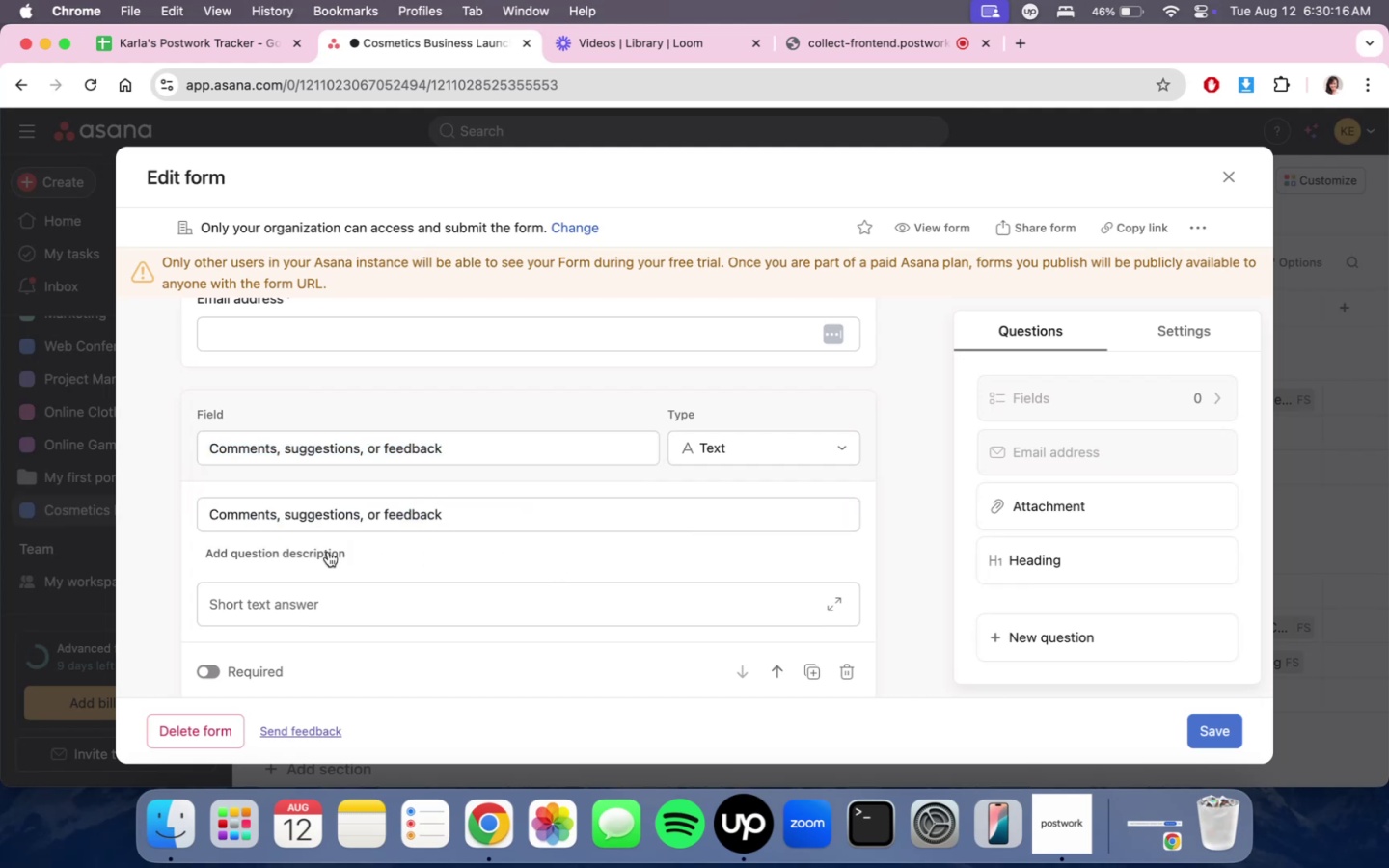 
triple_click([325, 552])
 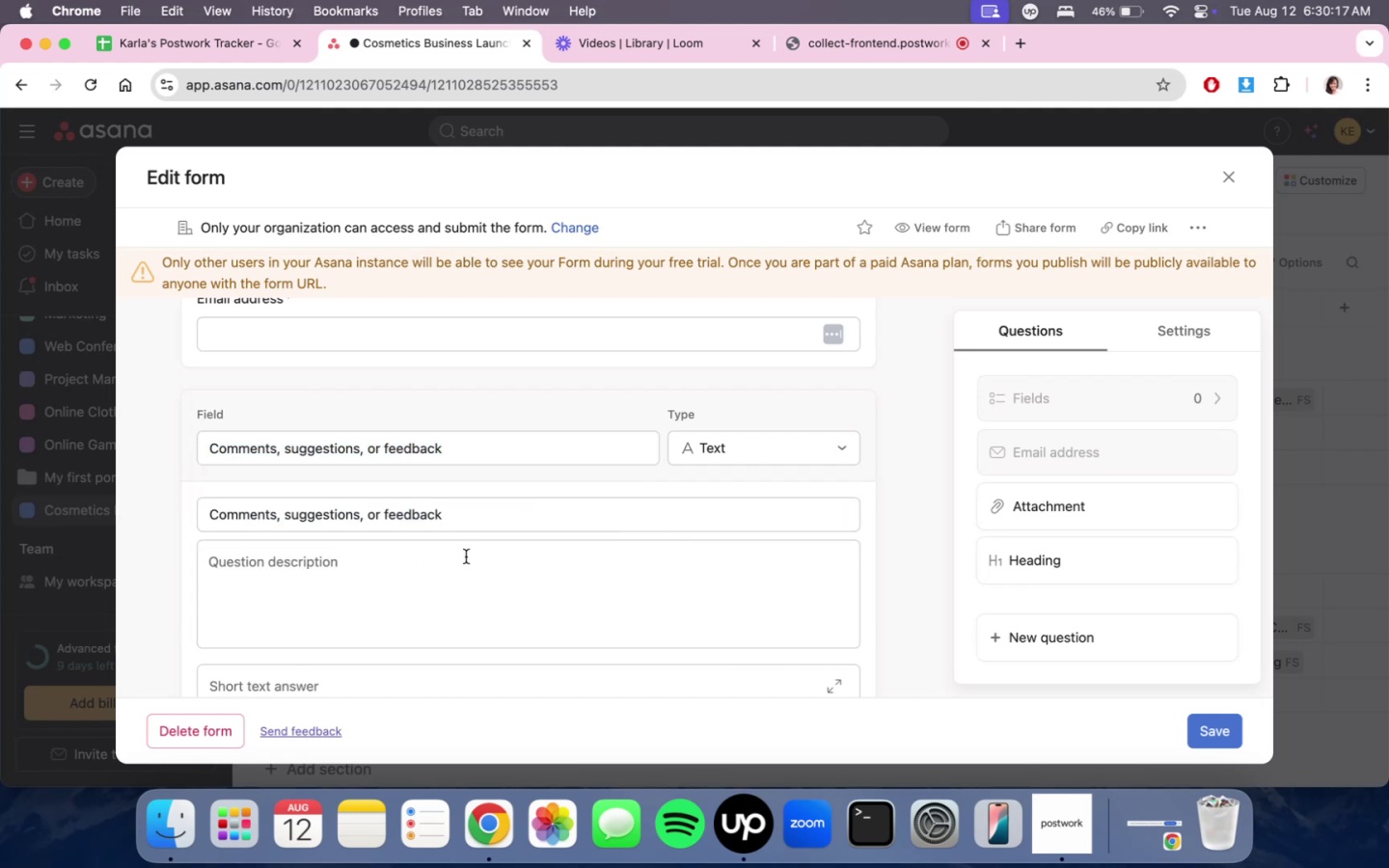 
triple_click([466, 556])
 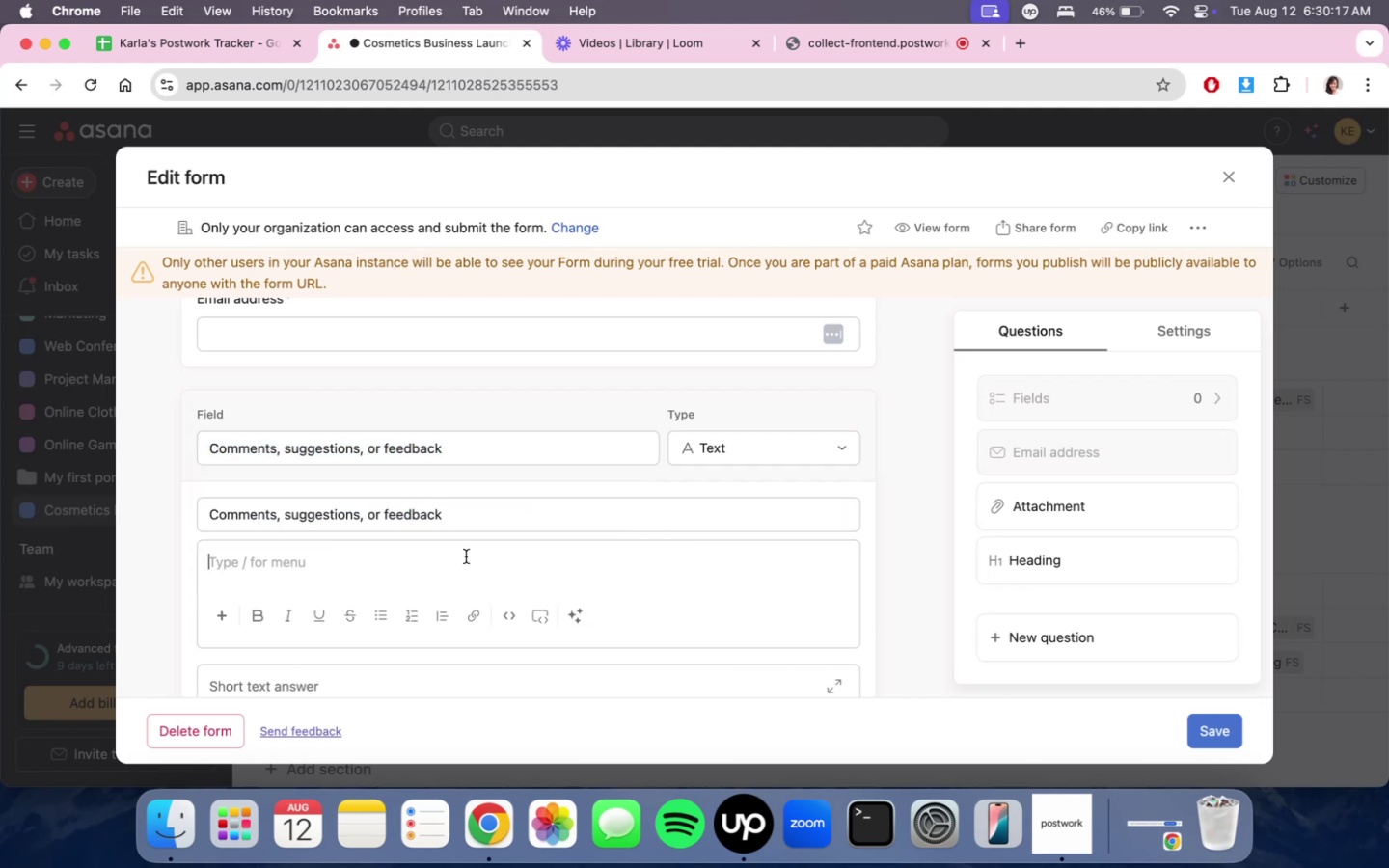 
type(Pleae)
key(Backspace)
type(se let us kow =)
key(Backspace)
key(Backspace)
key(Backspace)
key(Backspace)
type(nwo )
key(Backspace)
key(Backspace)
key(Backspace)
type(ow any feedback you have on th e)
key(Backspace)
key(Backspace)
type(e )
key(Backspace)
key(Backspace)
type(e products. )
key(Backspace)
 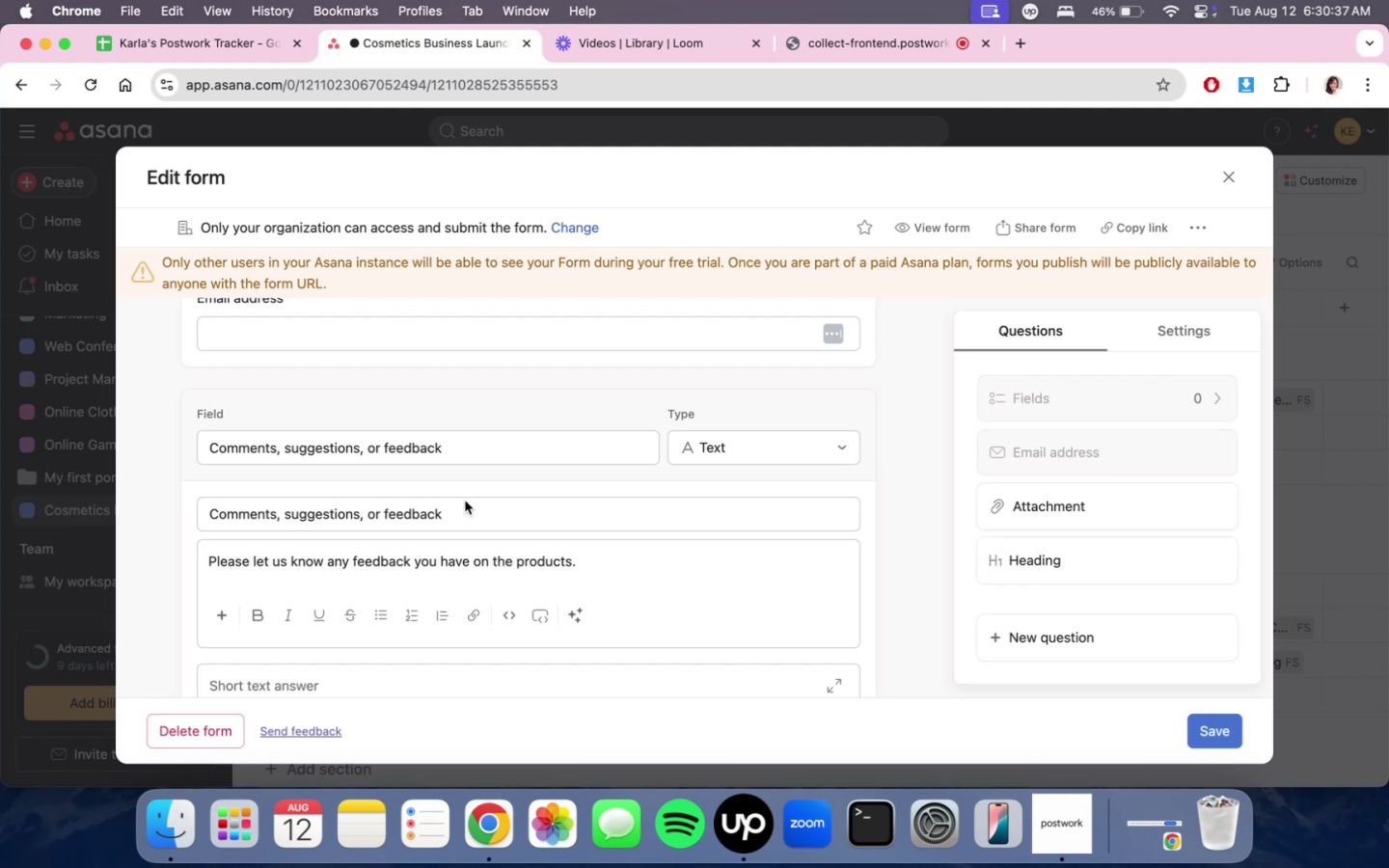 
scroll: coordinate [623, 637], scroll_direction: down, amount: 5.0
 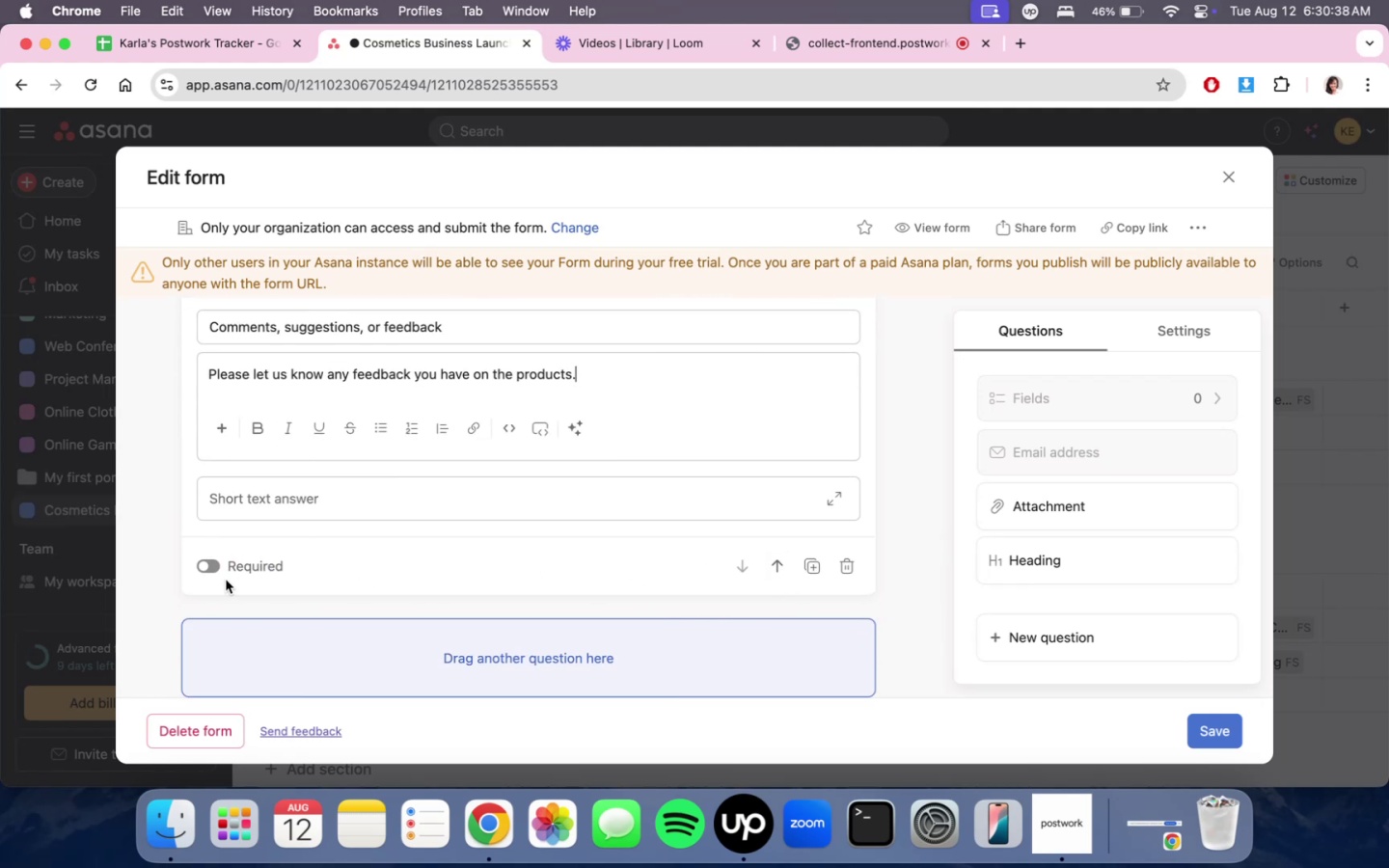 
left_click([213, 568])
 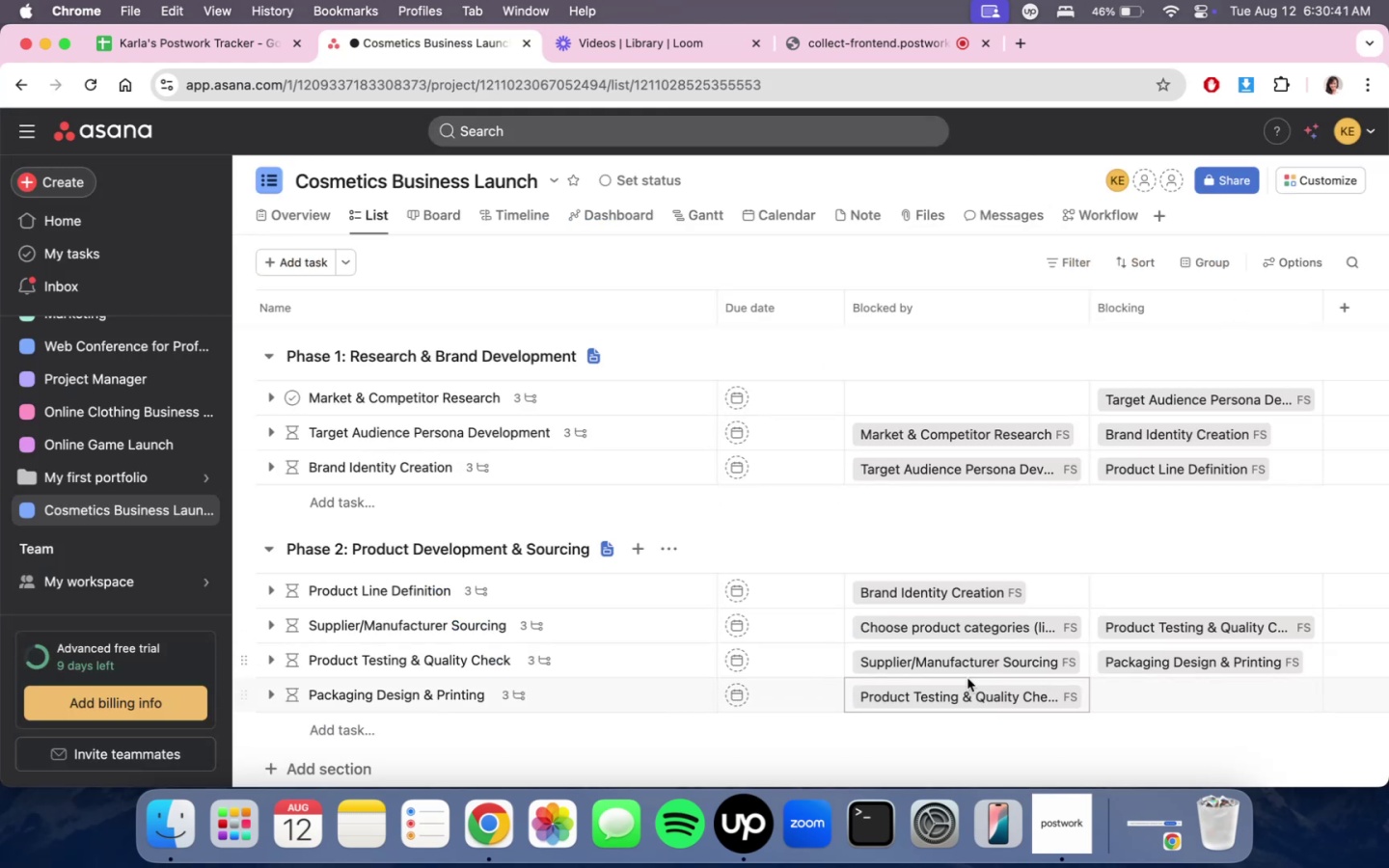 
left_click([613, 547])
 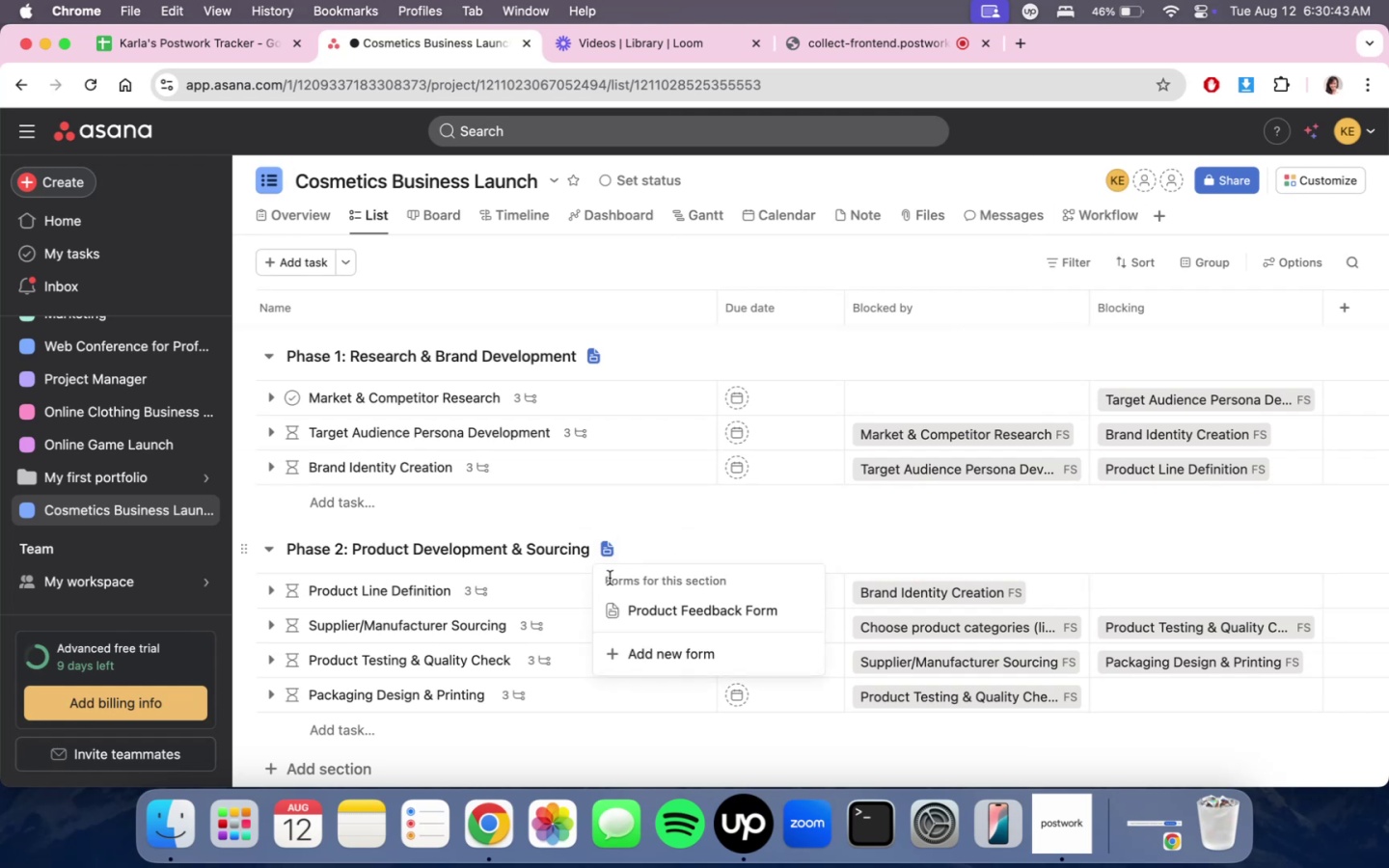 
left_click([760, 620])
 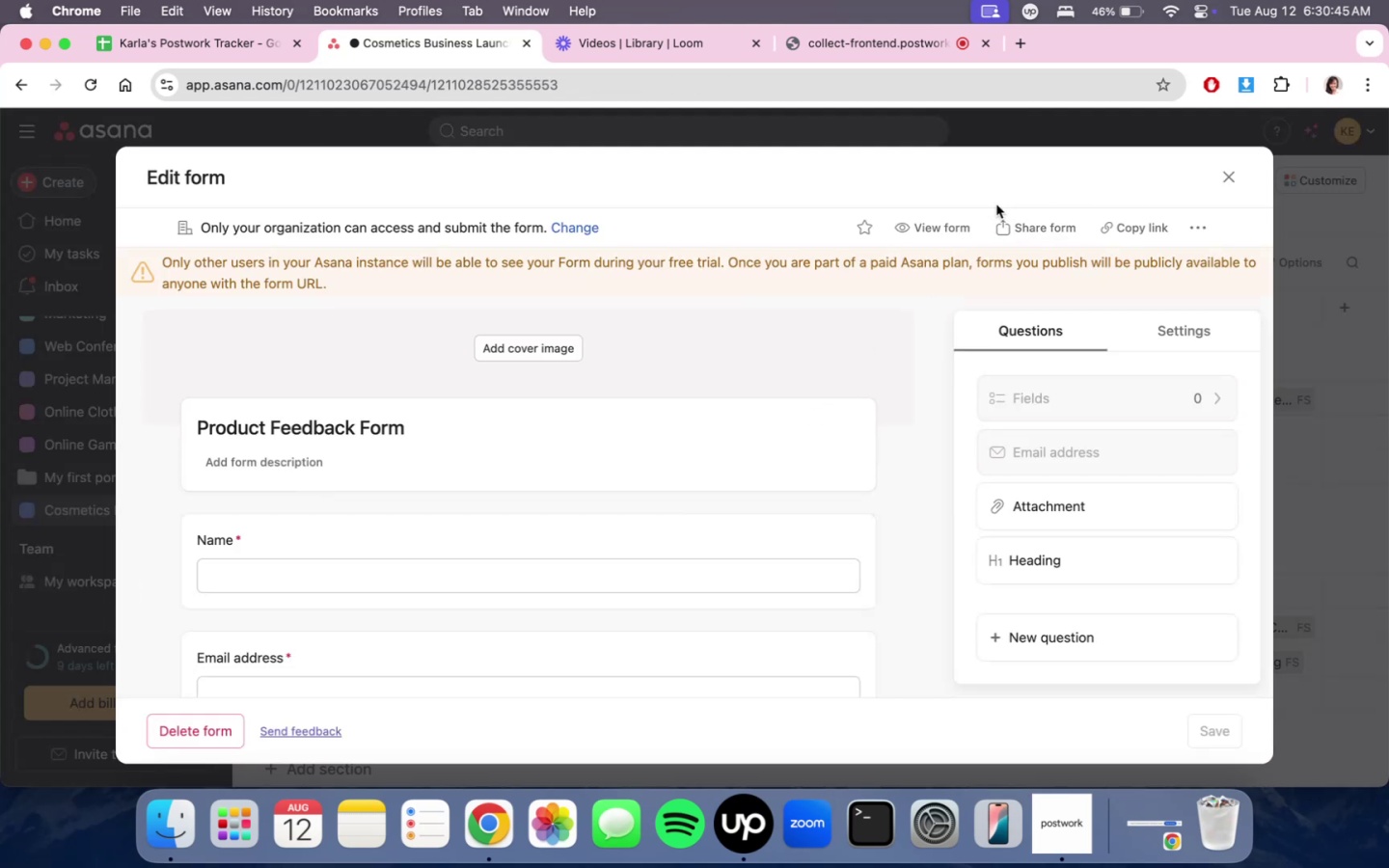 
left_click([909, 227])
 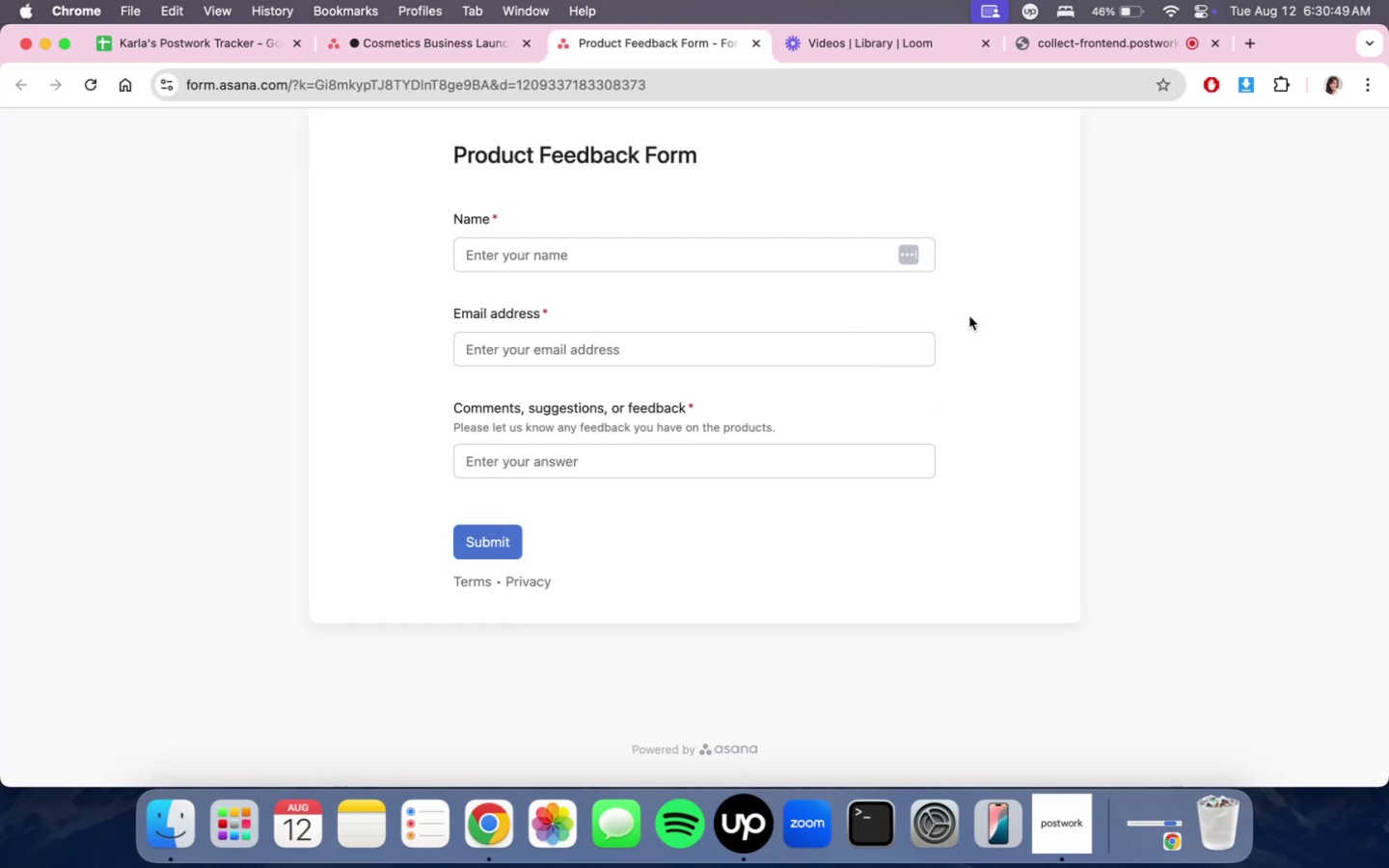 
wait(8.74)
 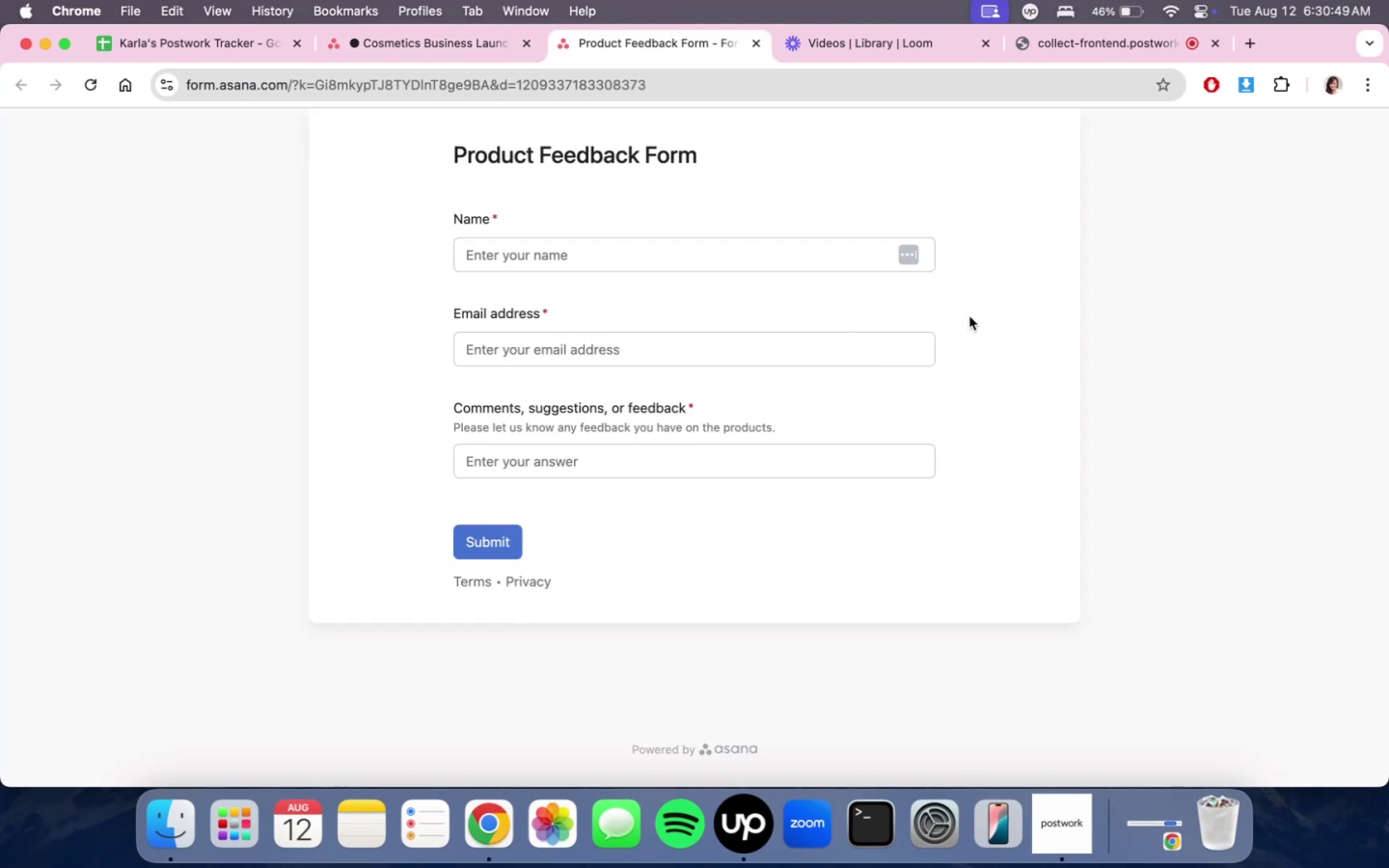 
scroll: coordinate [953, 236], scroll_direction: up, amount: 9.0
 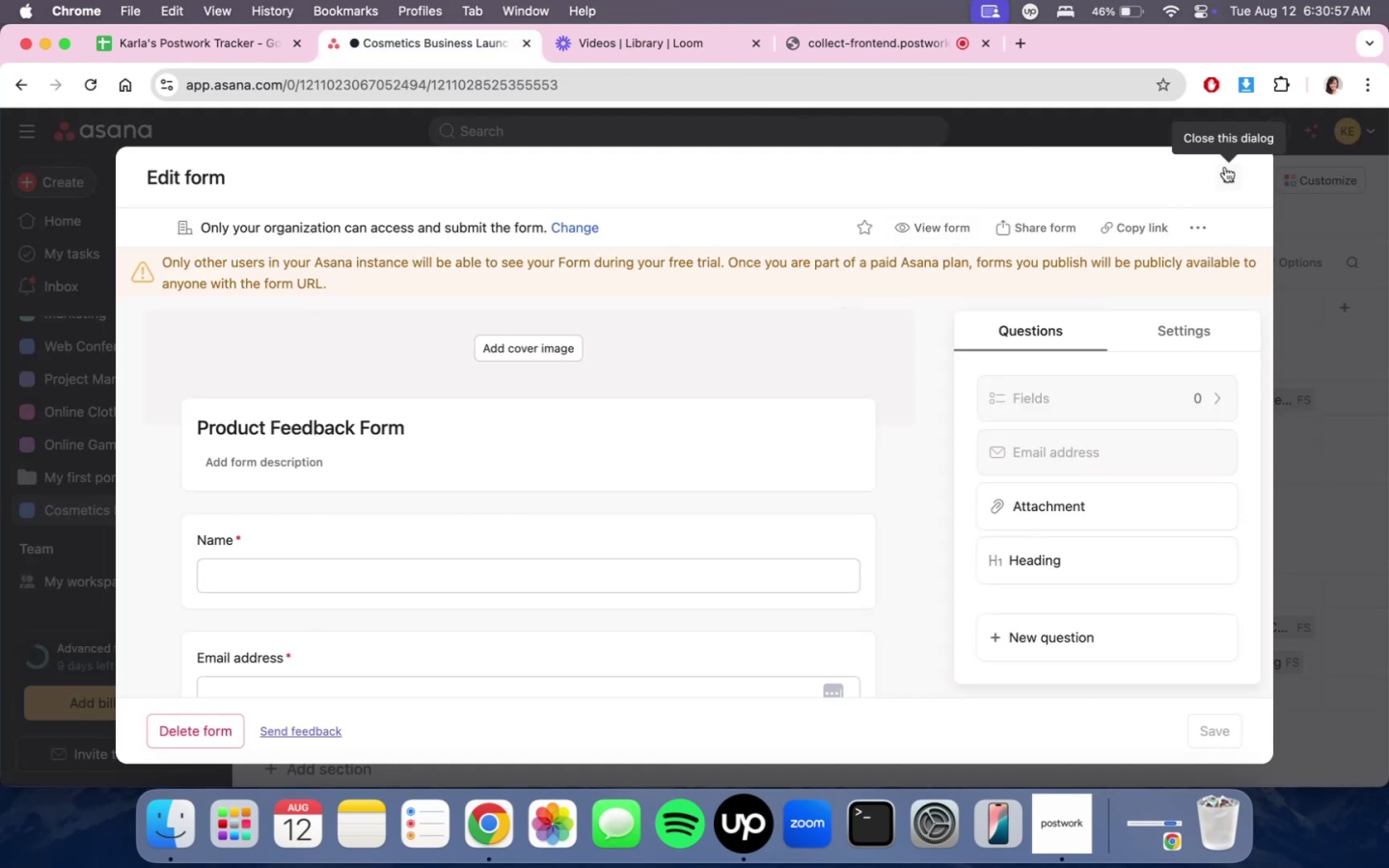 
scroll: coordinate [663, 619], scroll_direction: down, amount: 11.0
 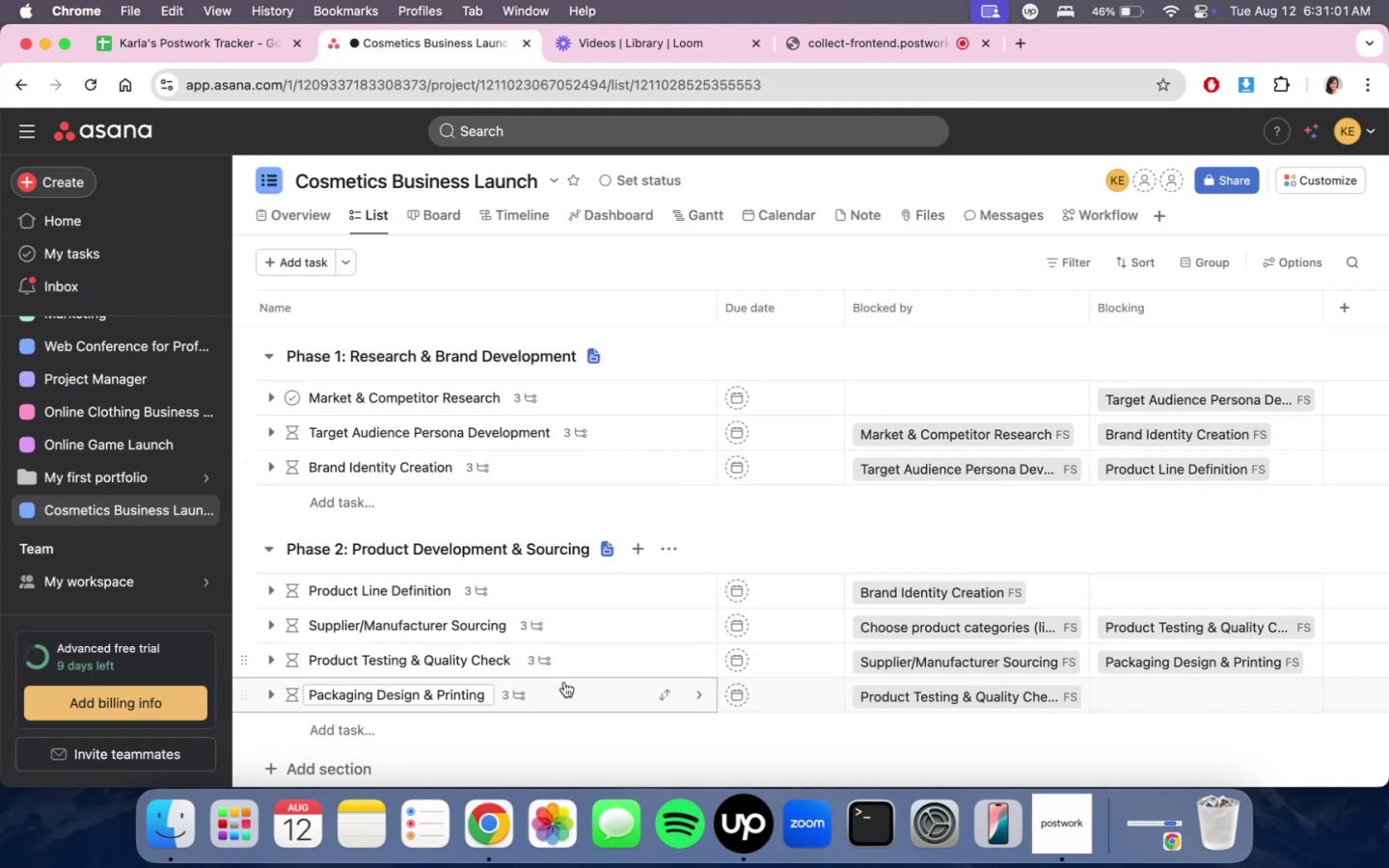 
left_click([566, 685])
 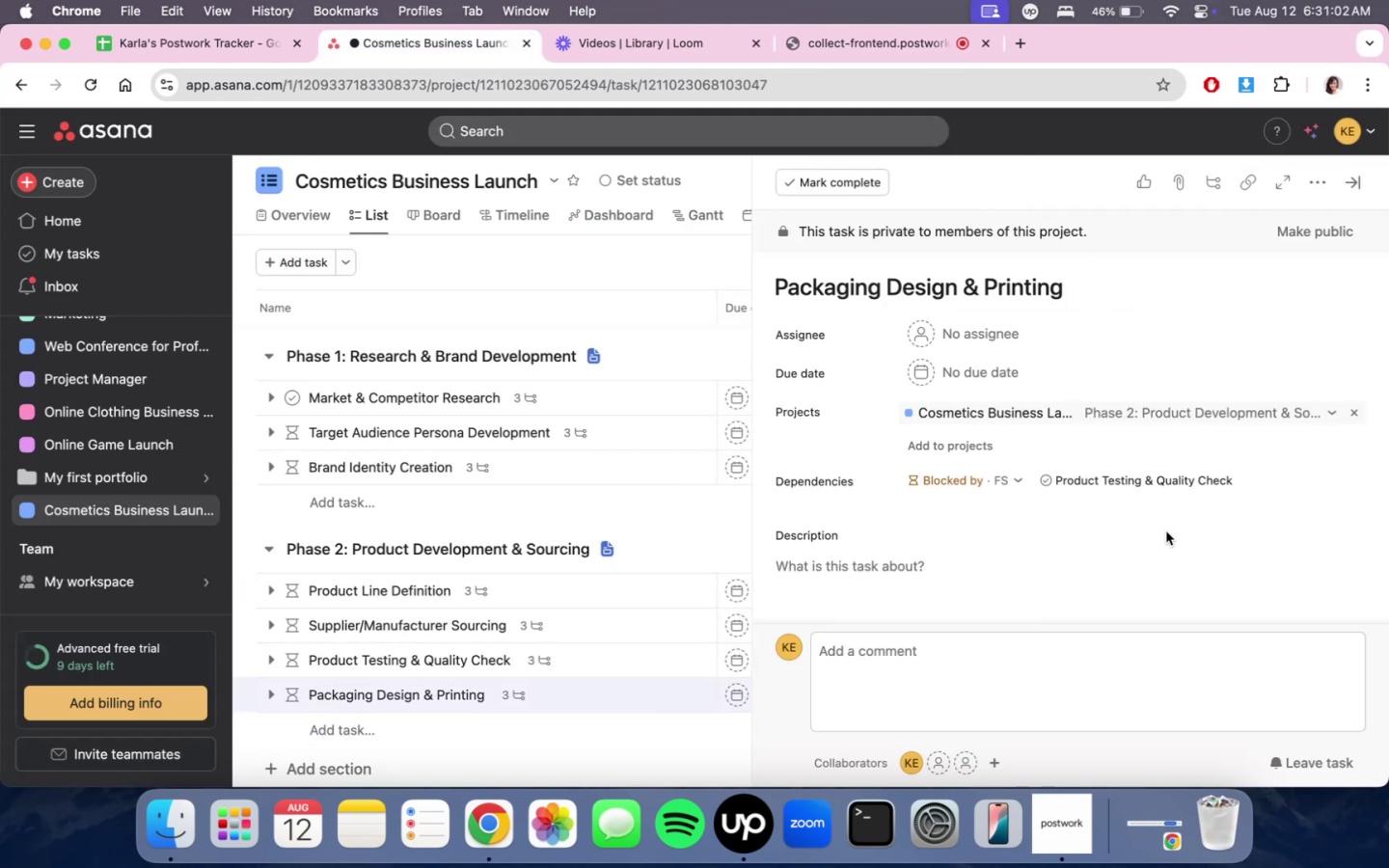 
scroll: coordinate [1166, 543], scroll_direction: down, amount: 6.0
 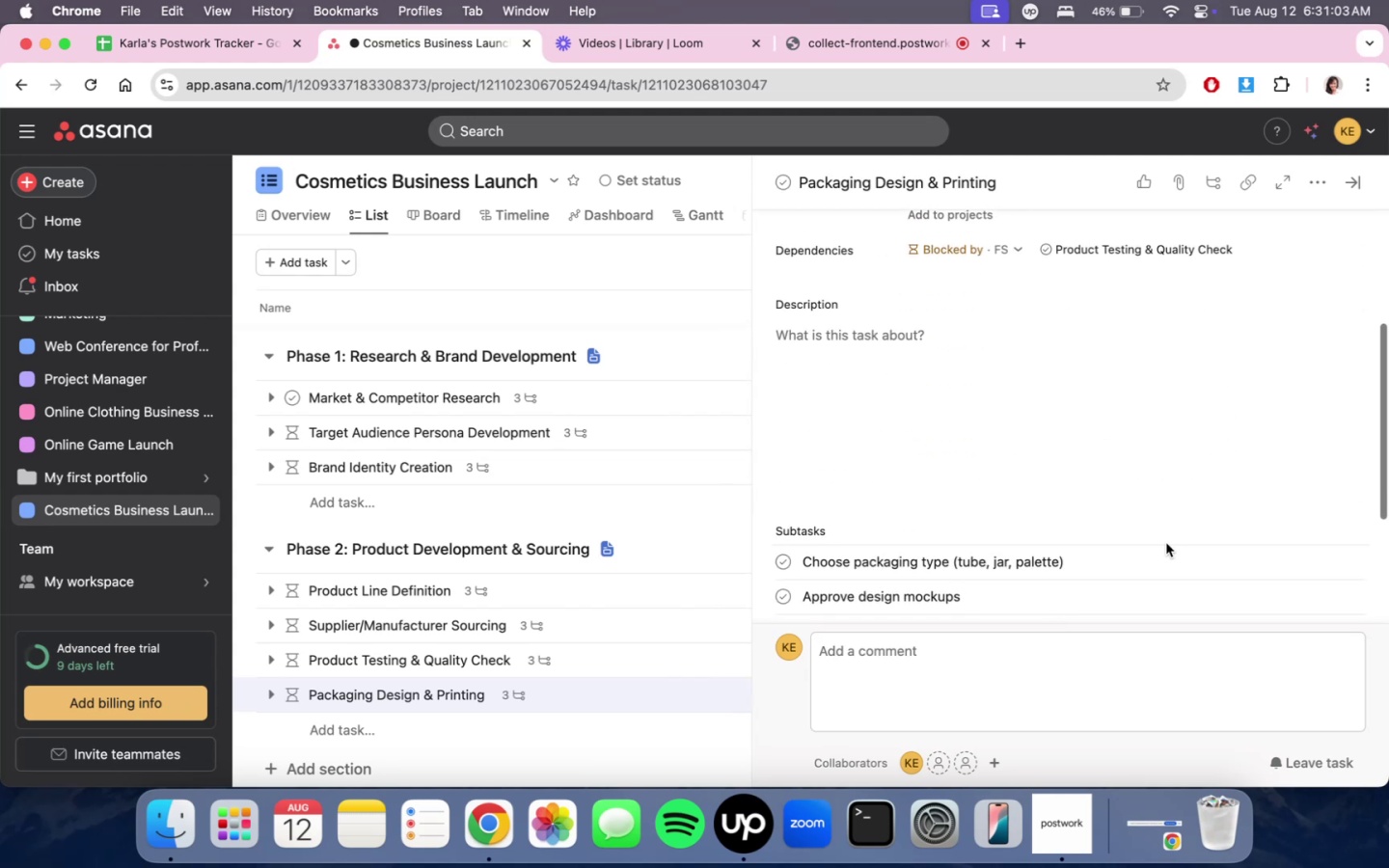 
scroll: coordinate [1166, 543], scroll_direction: up, amount: 4.0
 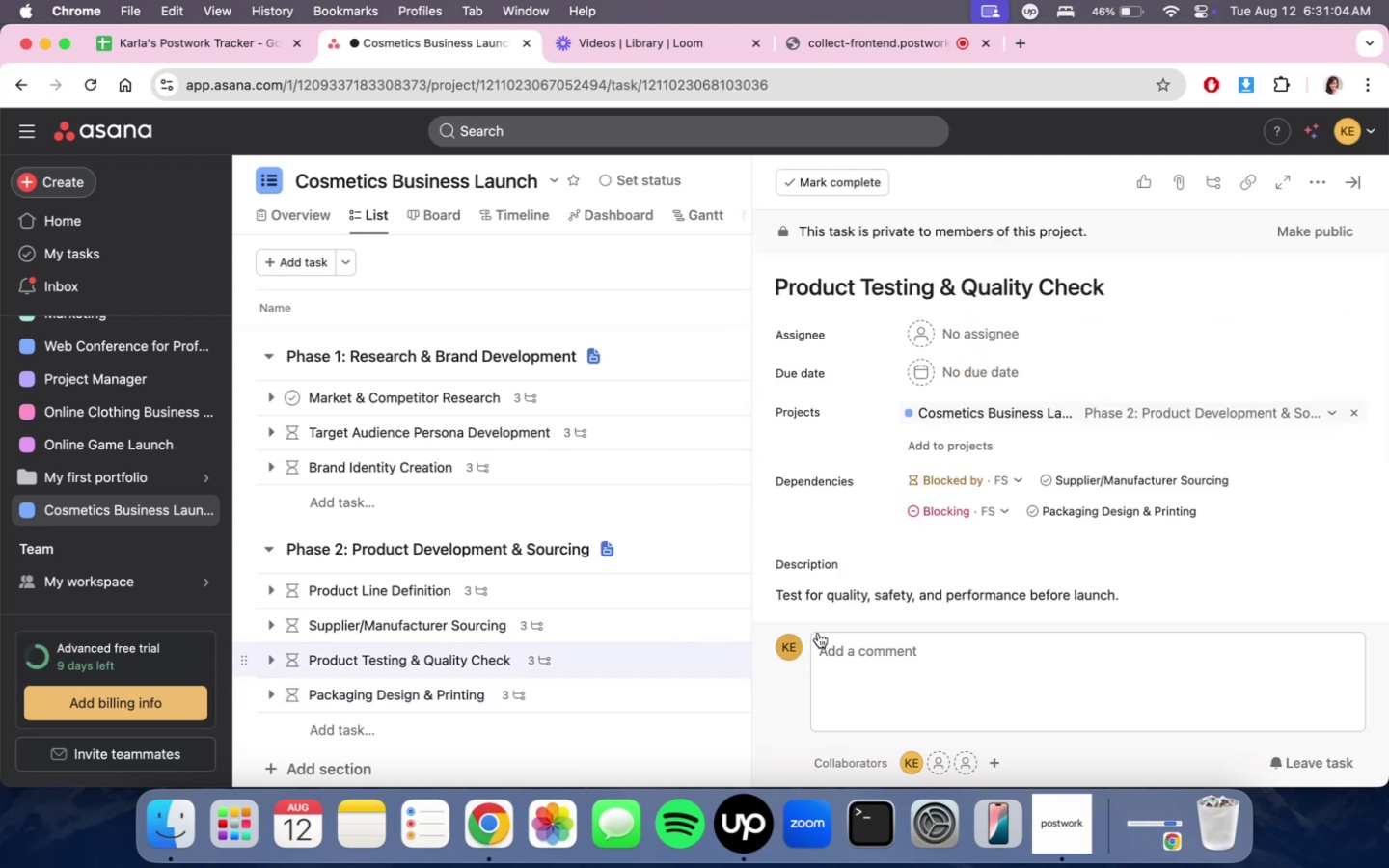 
scroll: coordinate [1102, 529], scroll_direction: down, amount: 5.0
 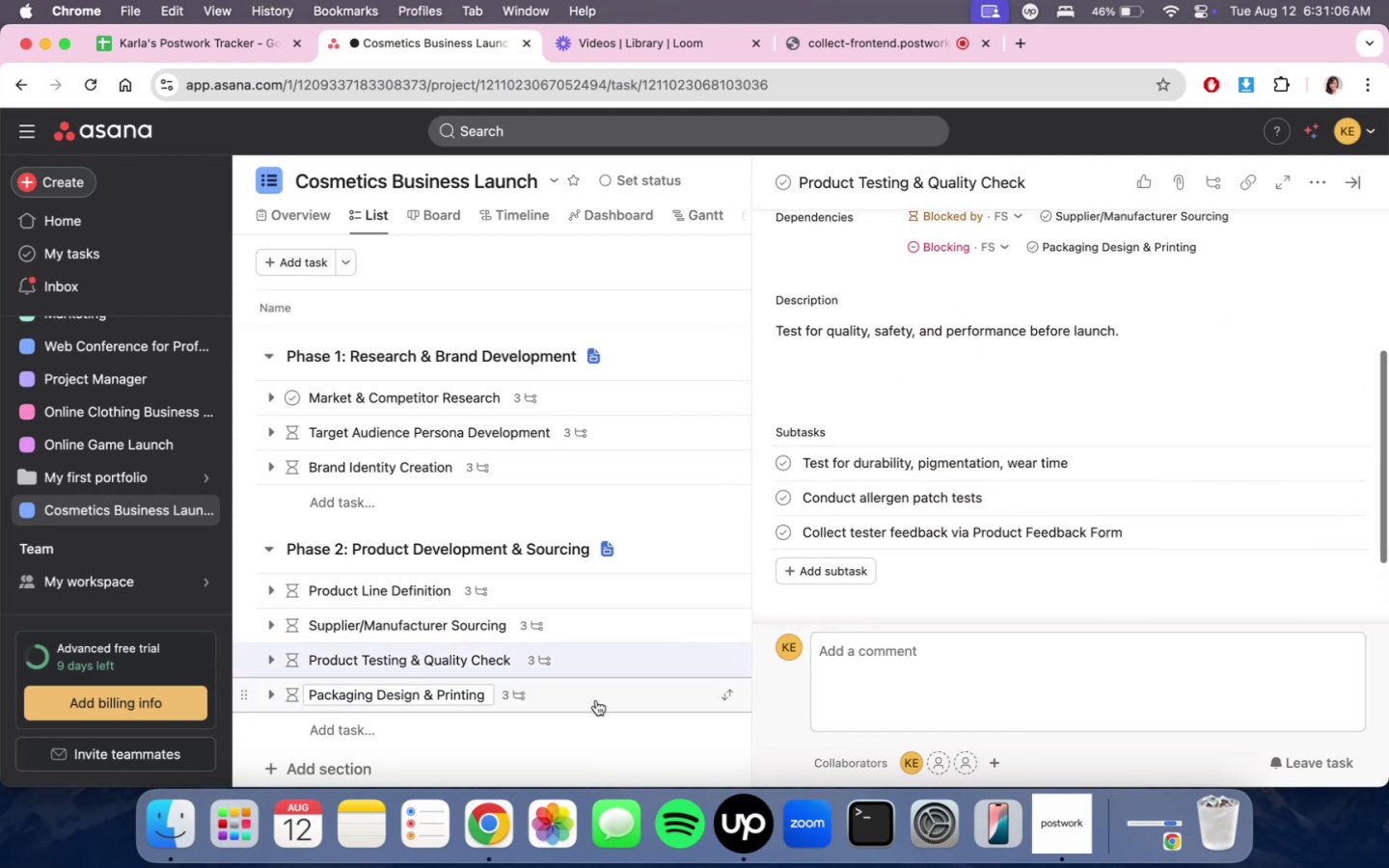 
left_click([594, 698])
 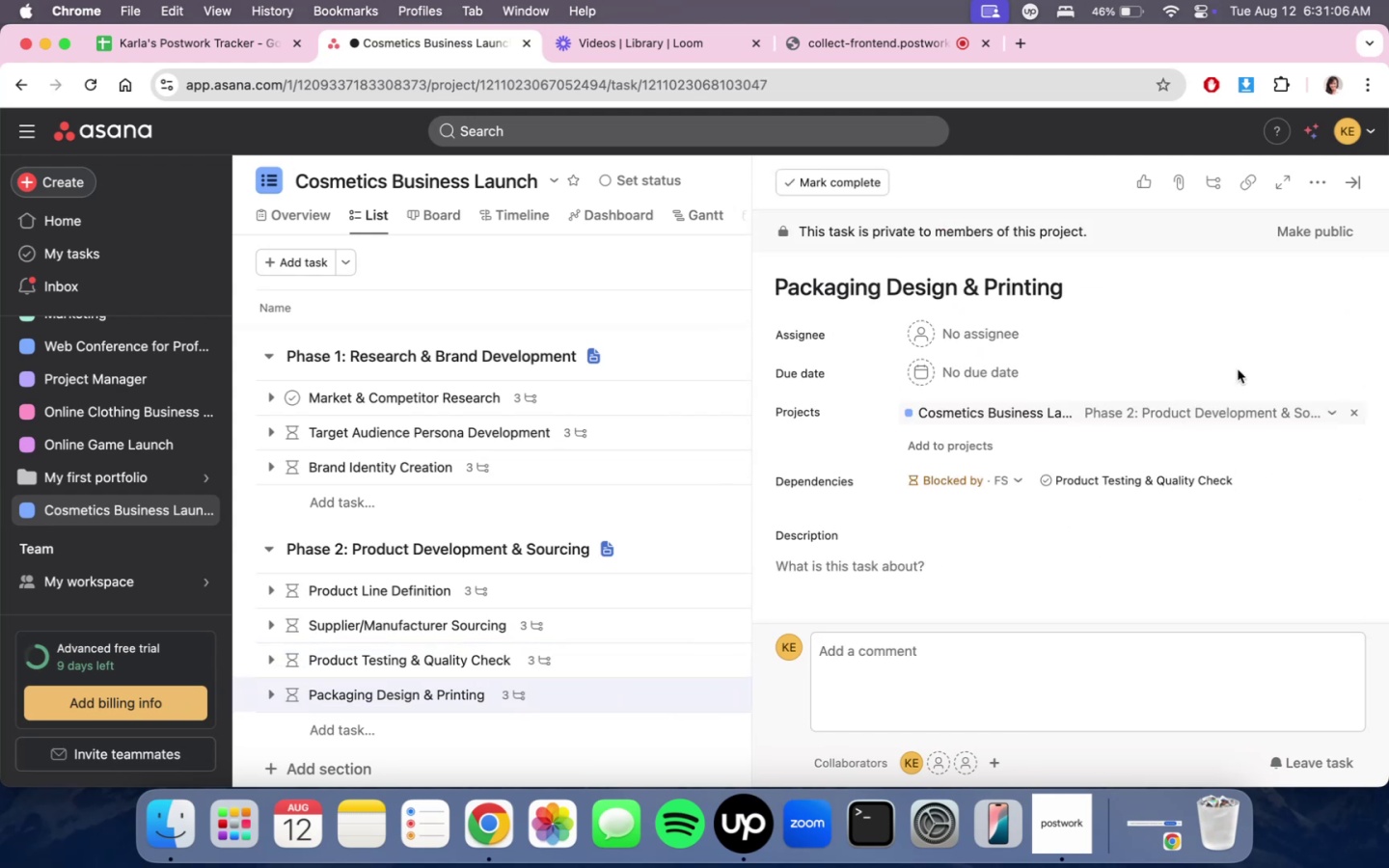 
scroll: coordinate [1234, 438], scroll_direction: down, amount: 6.0
 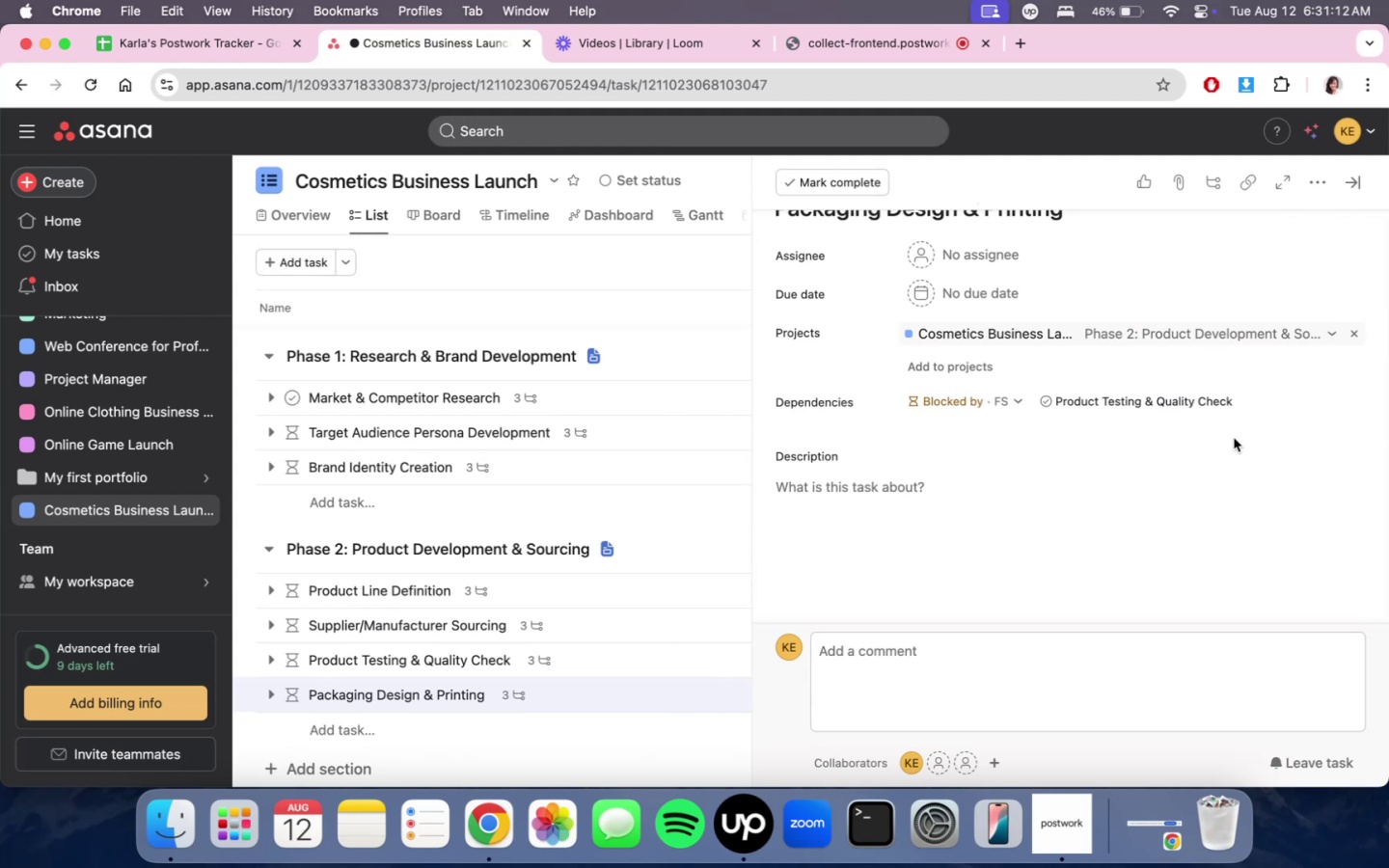 
wait(9.27)
 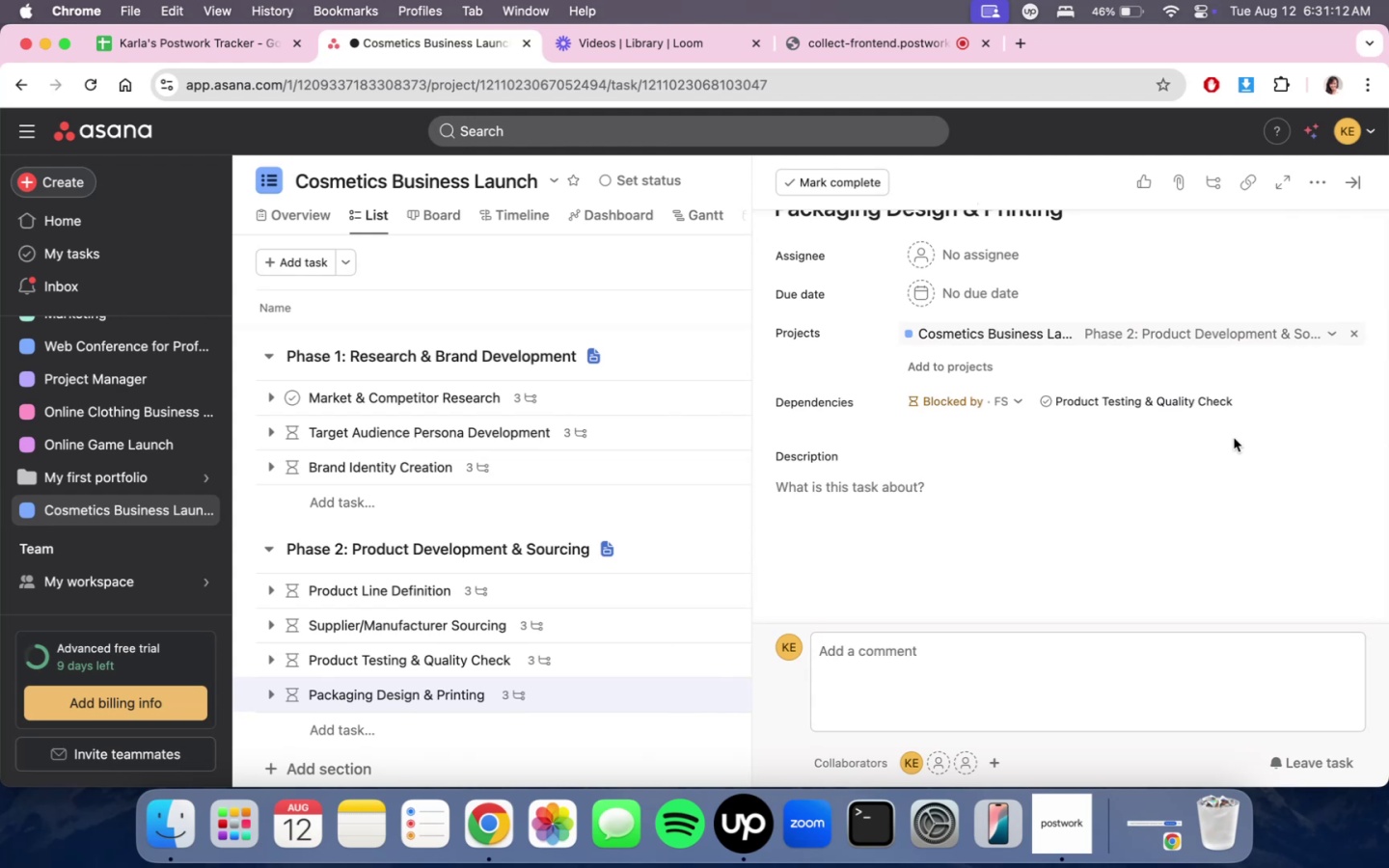 
left_click([1006, 542])
 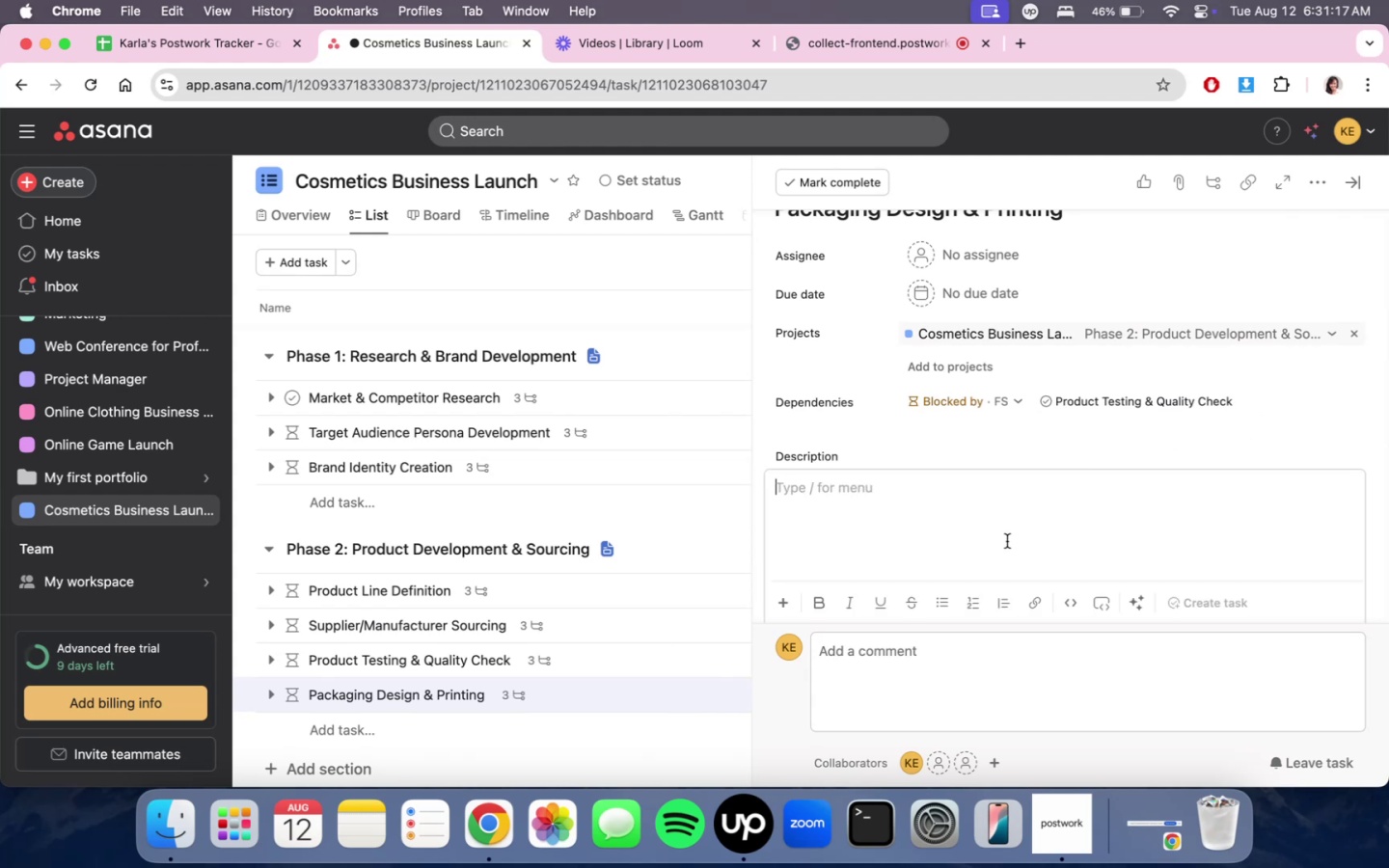 
type(Design and order procut )
key(Backspace)
key(Backspace)
key(Backspace)
key(Backspace)
type(duct packaging that th)
key(Backspace)
key(Backspace)
type(reflects the brna)
key(Backspace)
key(Backspace)
type(ands.)
key(Backspace)
key(Backspace)
type(. )
key(Backspace)
 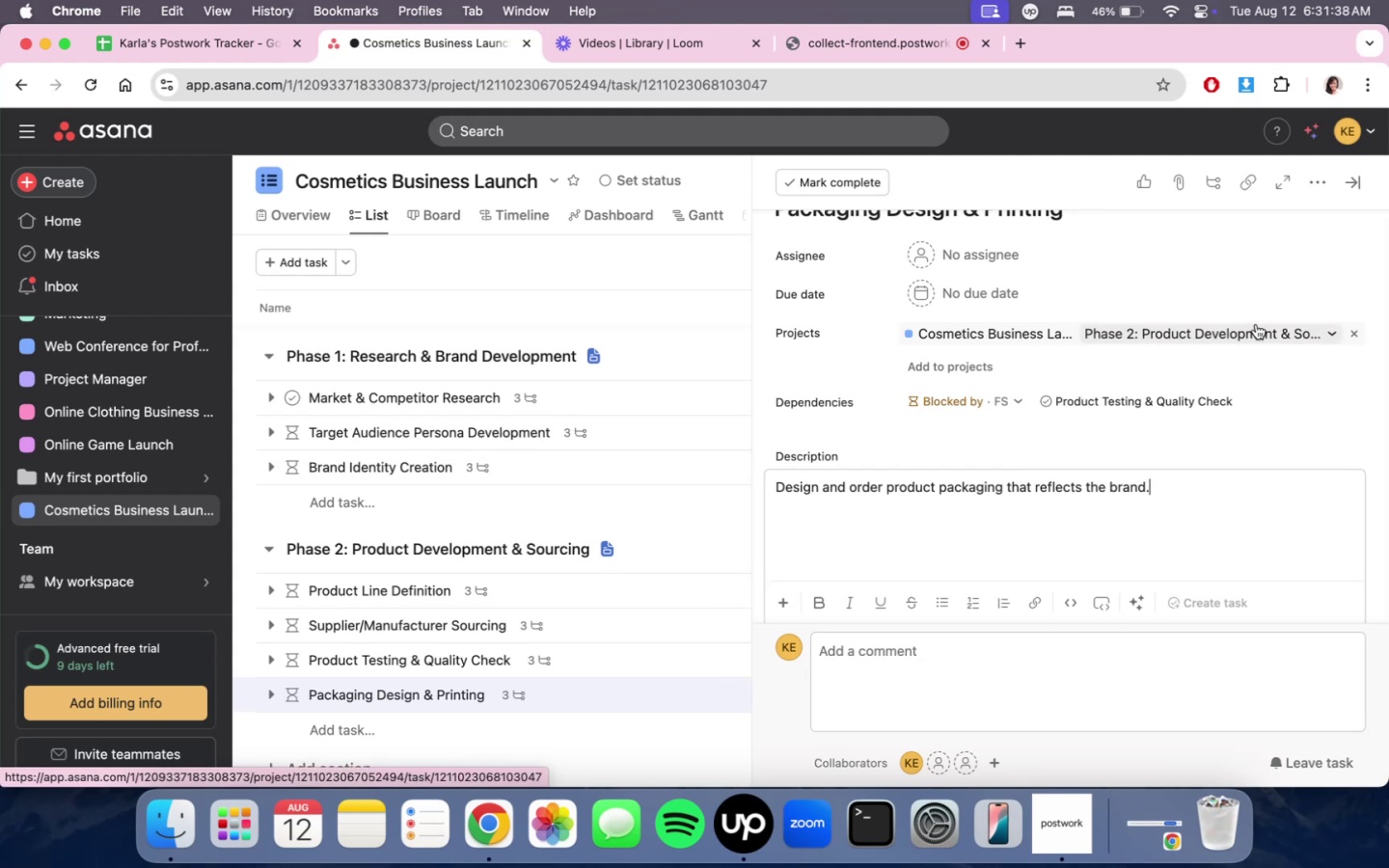 
wait(5.01)
 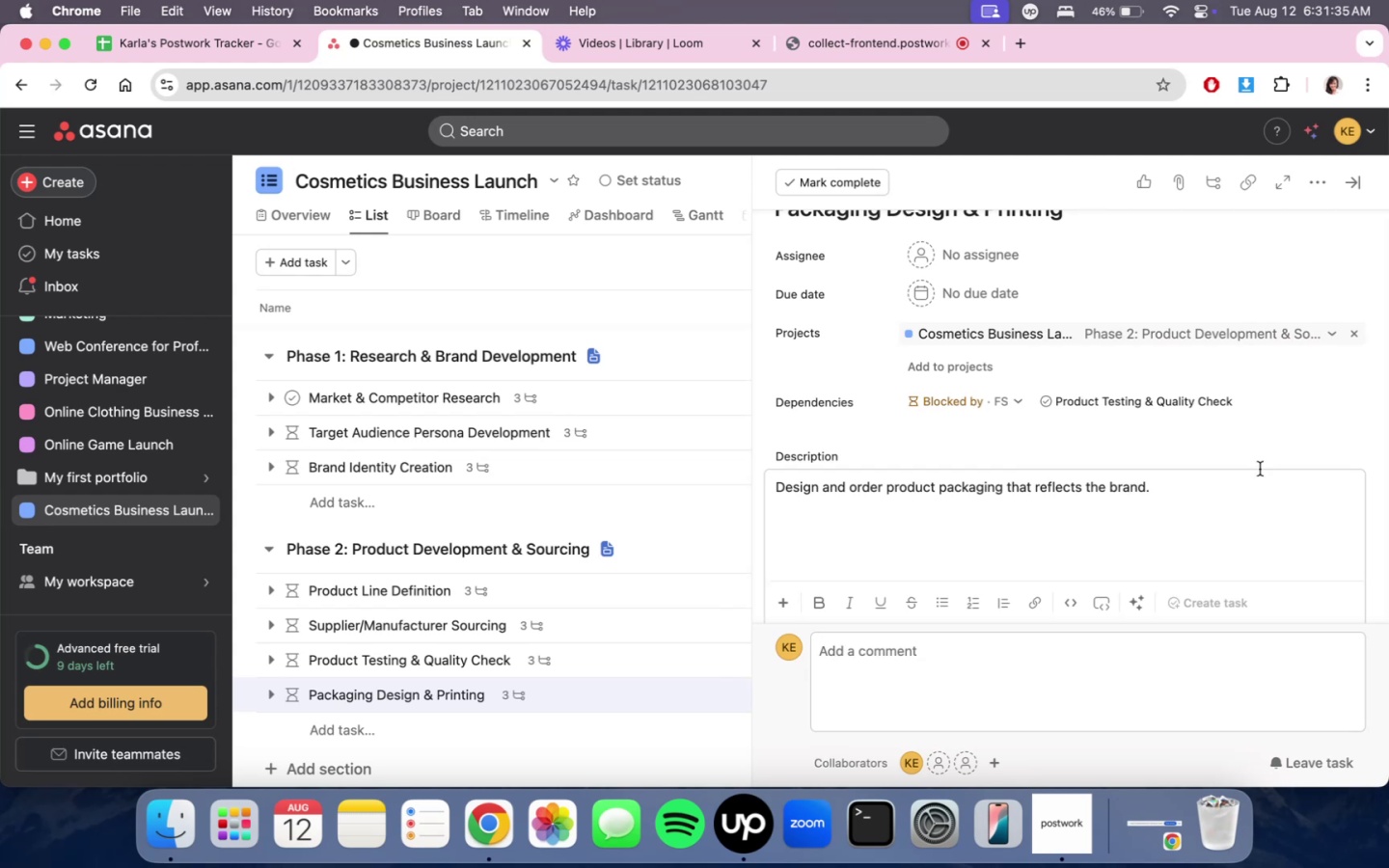 
scroll: coordinate [1174, 451], scroll_direction: down, amount: 10.0
 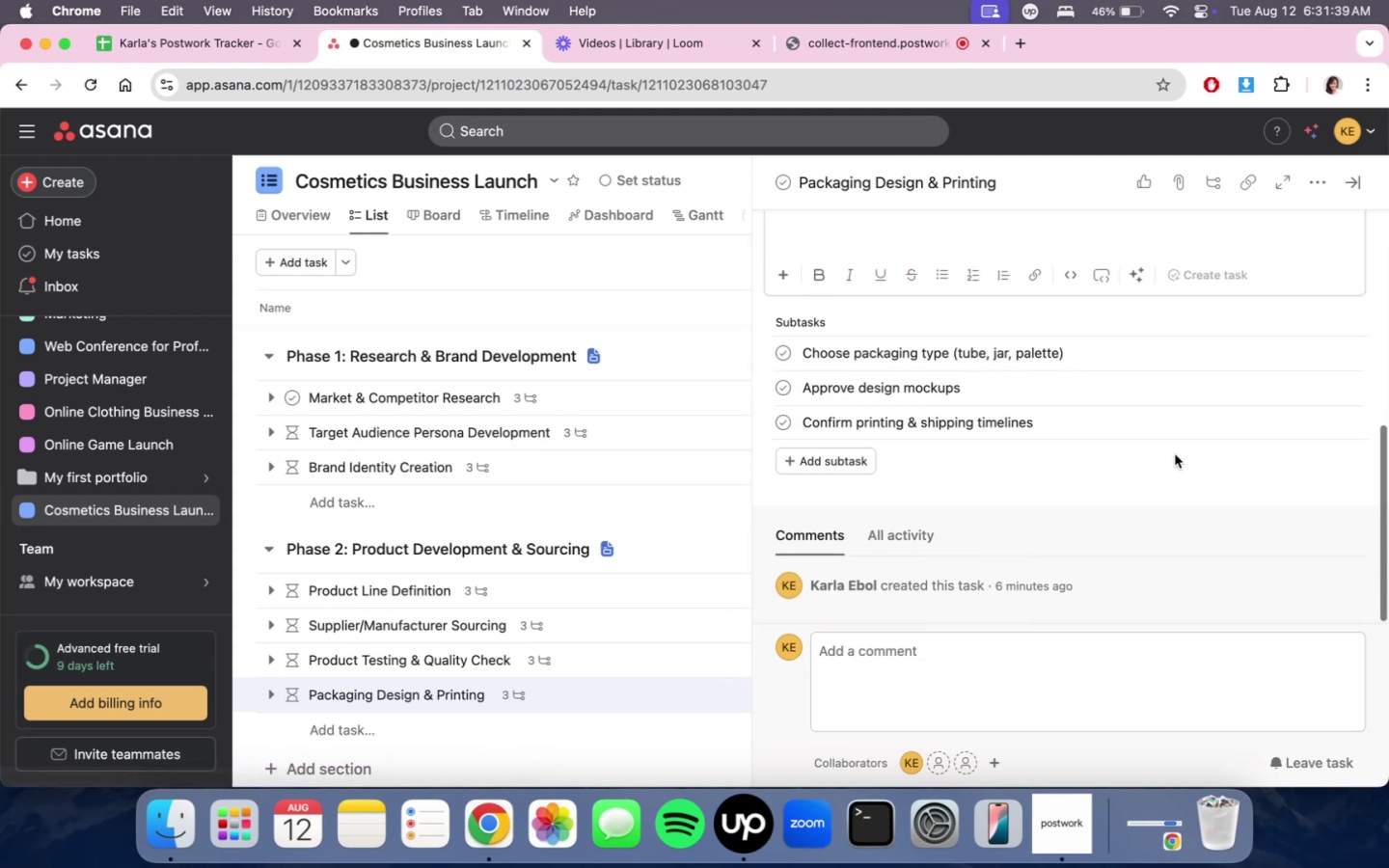 
scroll: coordinate [1177, 454], scroll_direction: up, amount: 11.0
 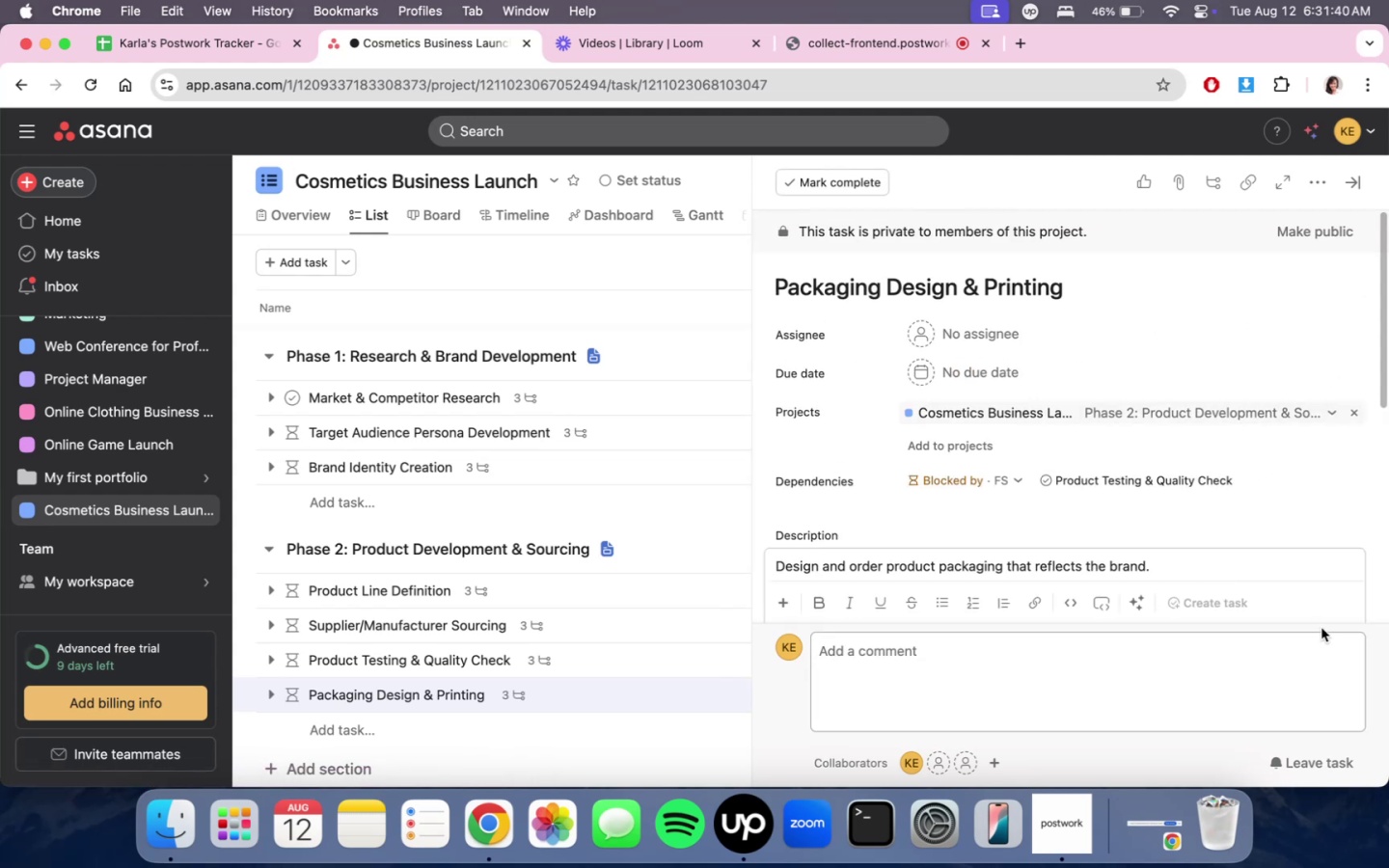 
scroll: coordinate [1257, 459], scroll_direction: down, amount: 11.0
 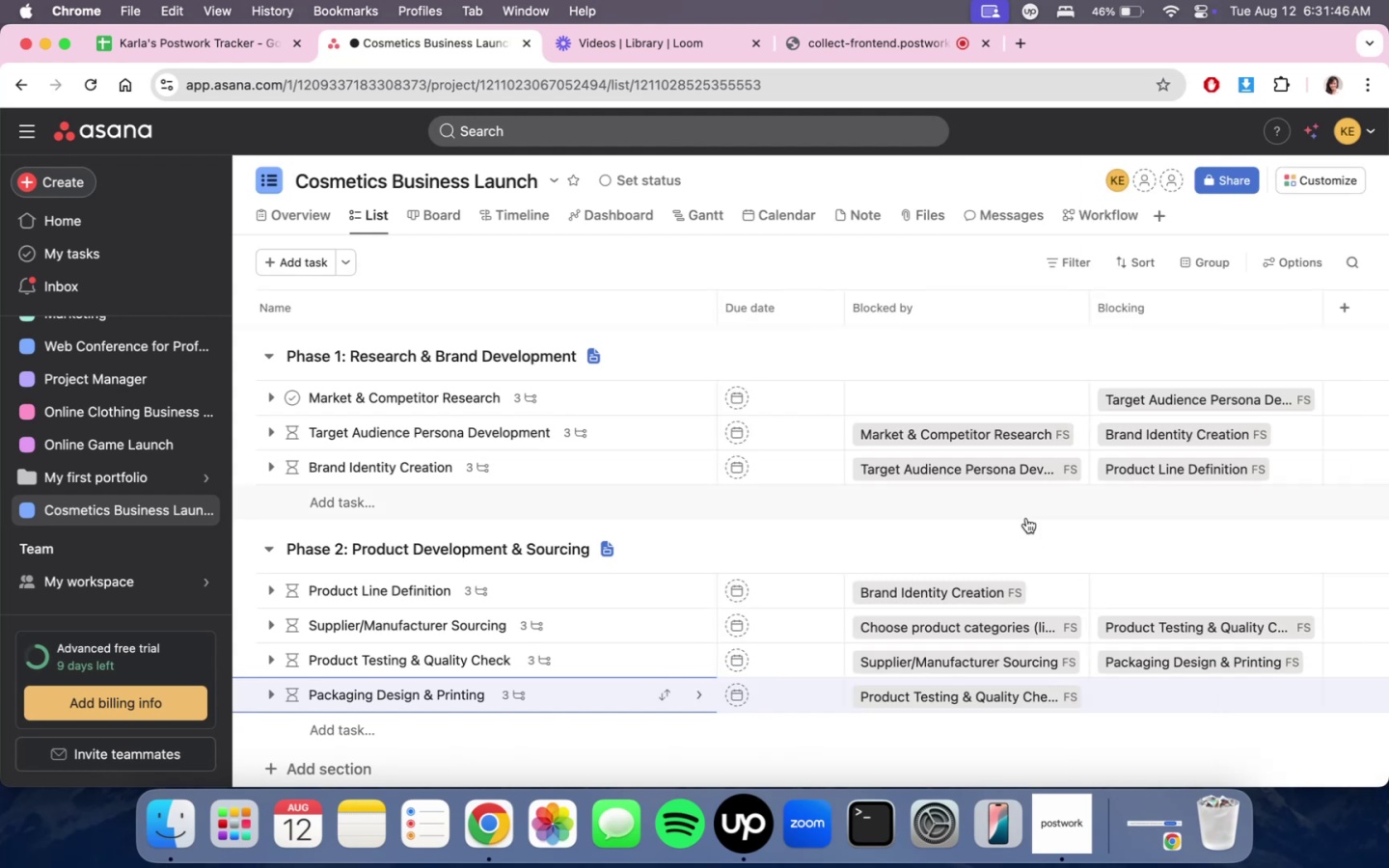 
wait(10.6)
 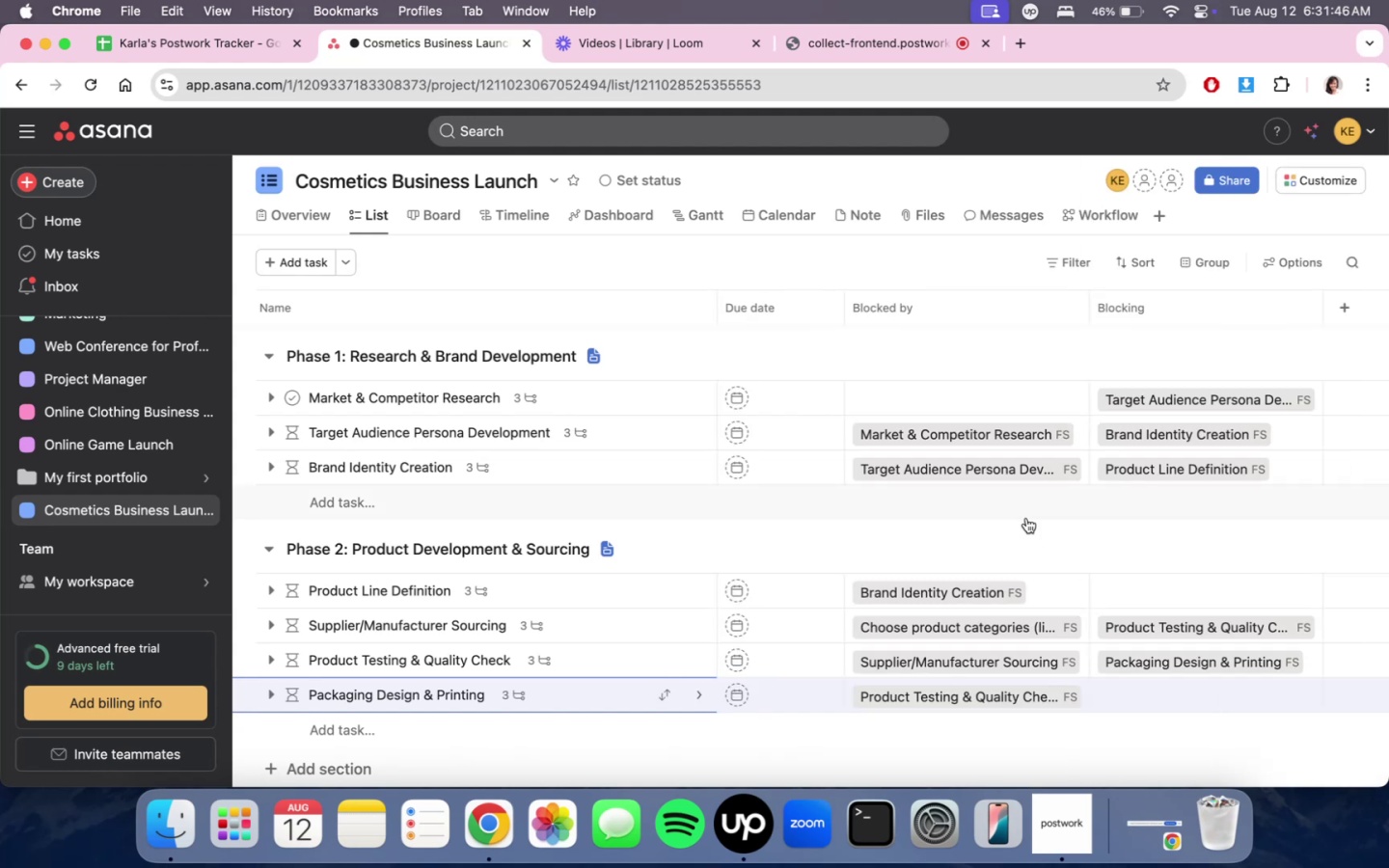 
left_click_drag(start_coordinate=[528, 693], to_coordinate=[521, 694])
 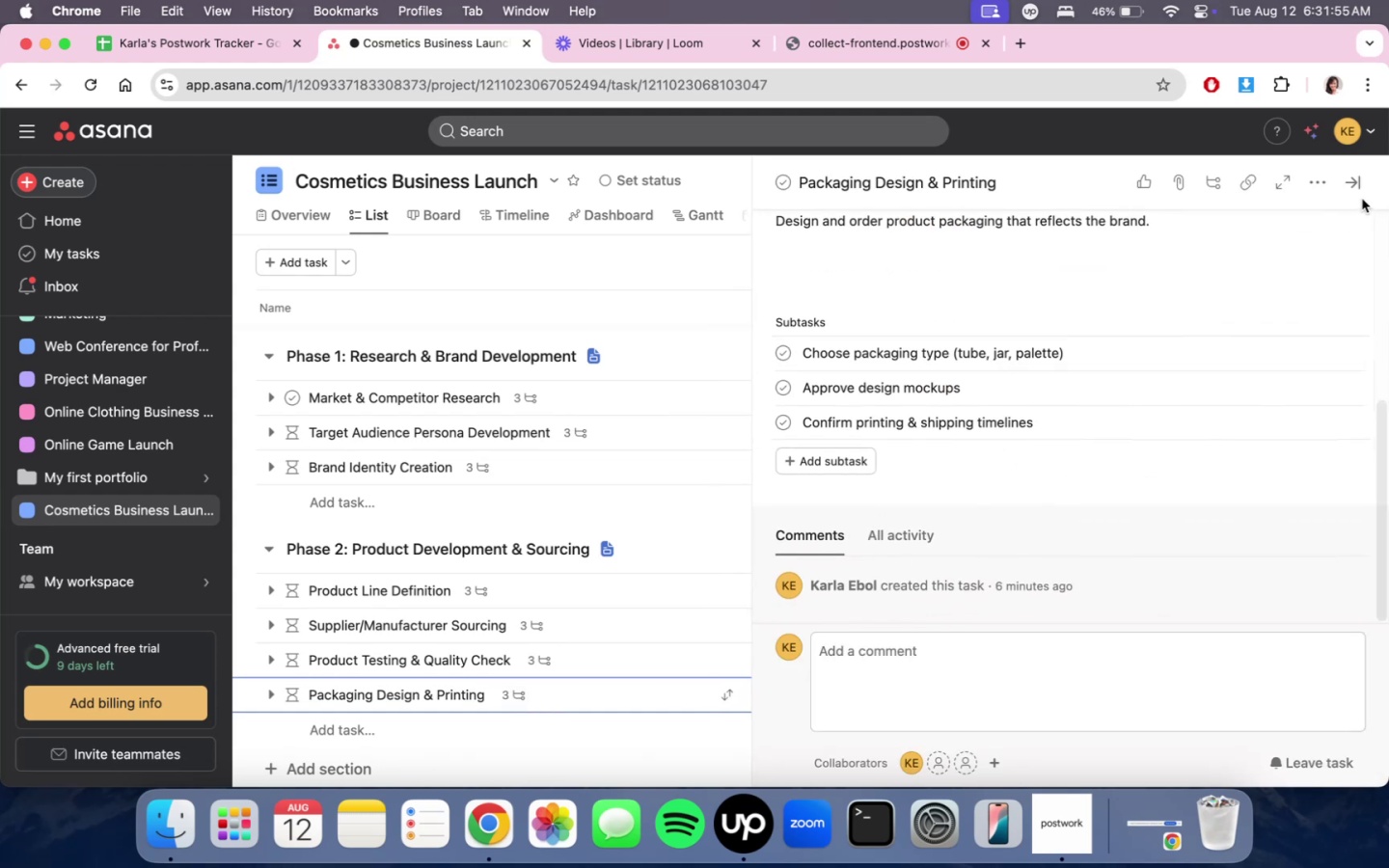 
wait(8.13)
 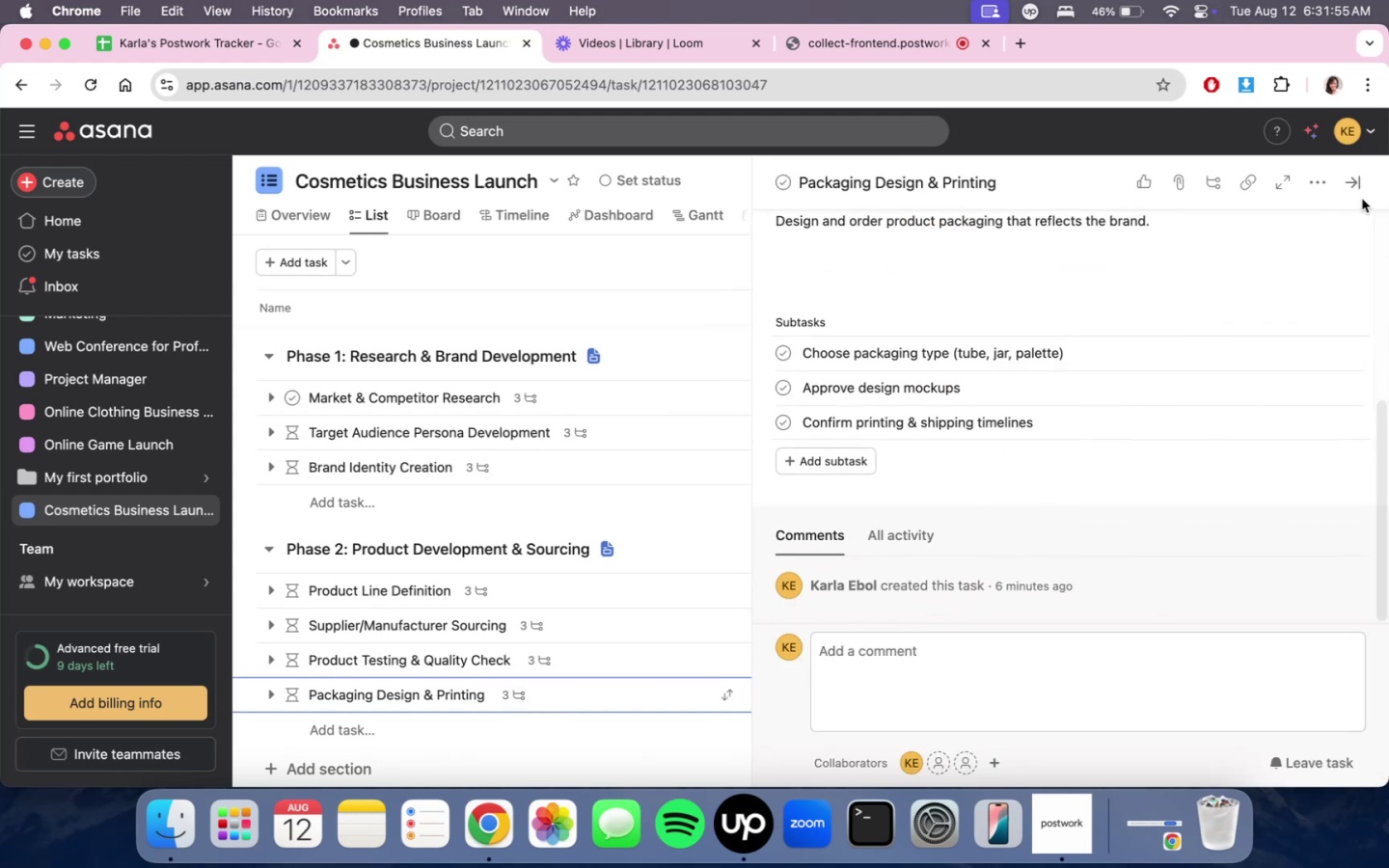 
left_click([1358, 194])
 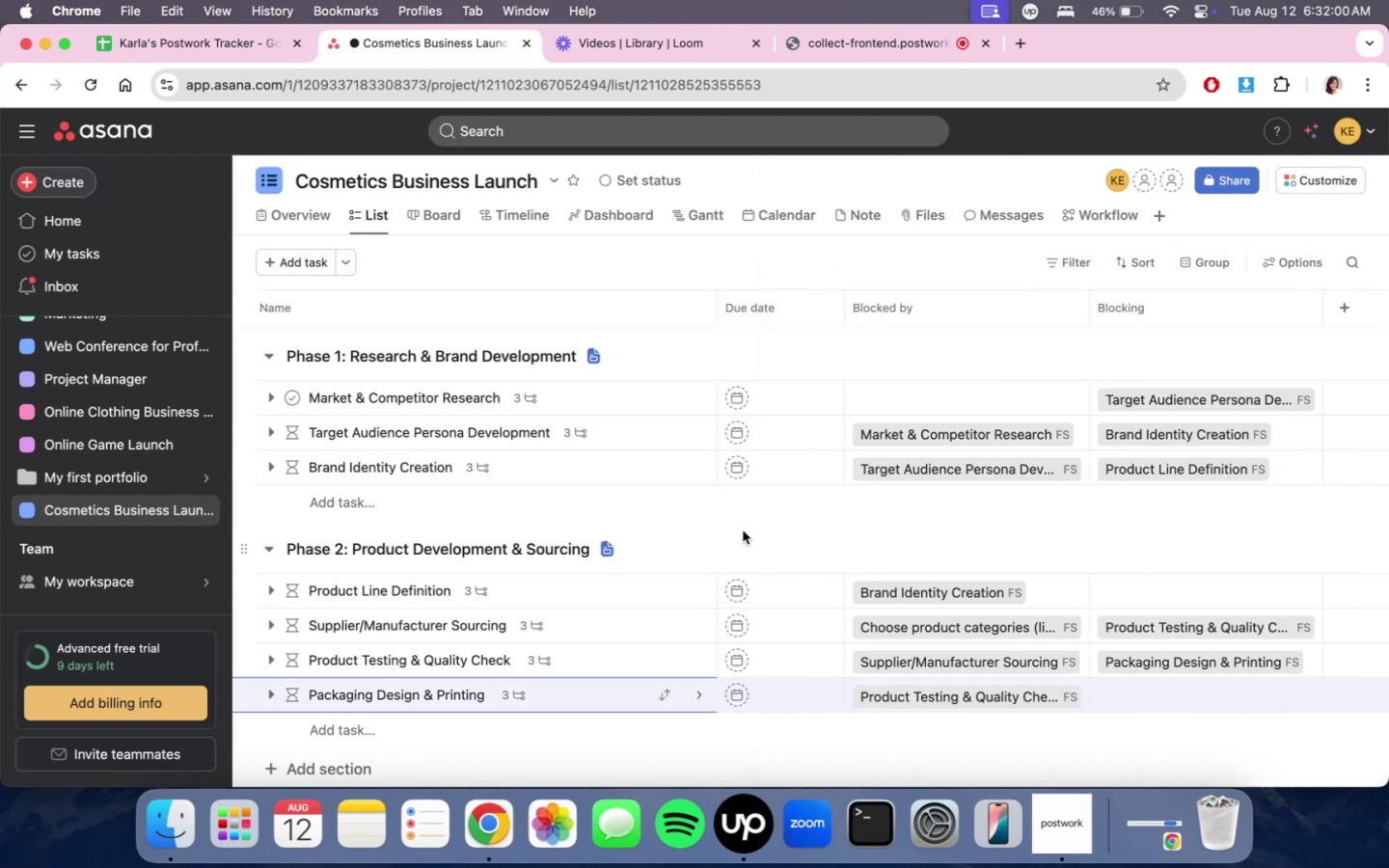 
scroll: coordinate [583, 558], scroll_direction: up, amount: 62.0
 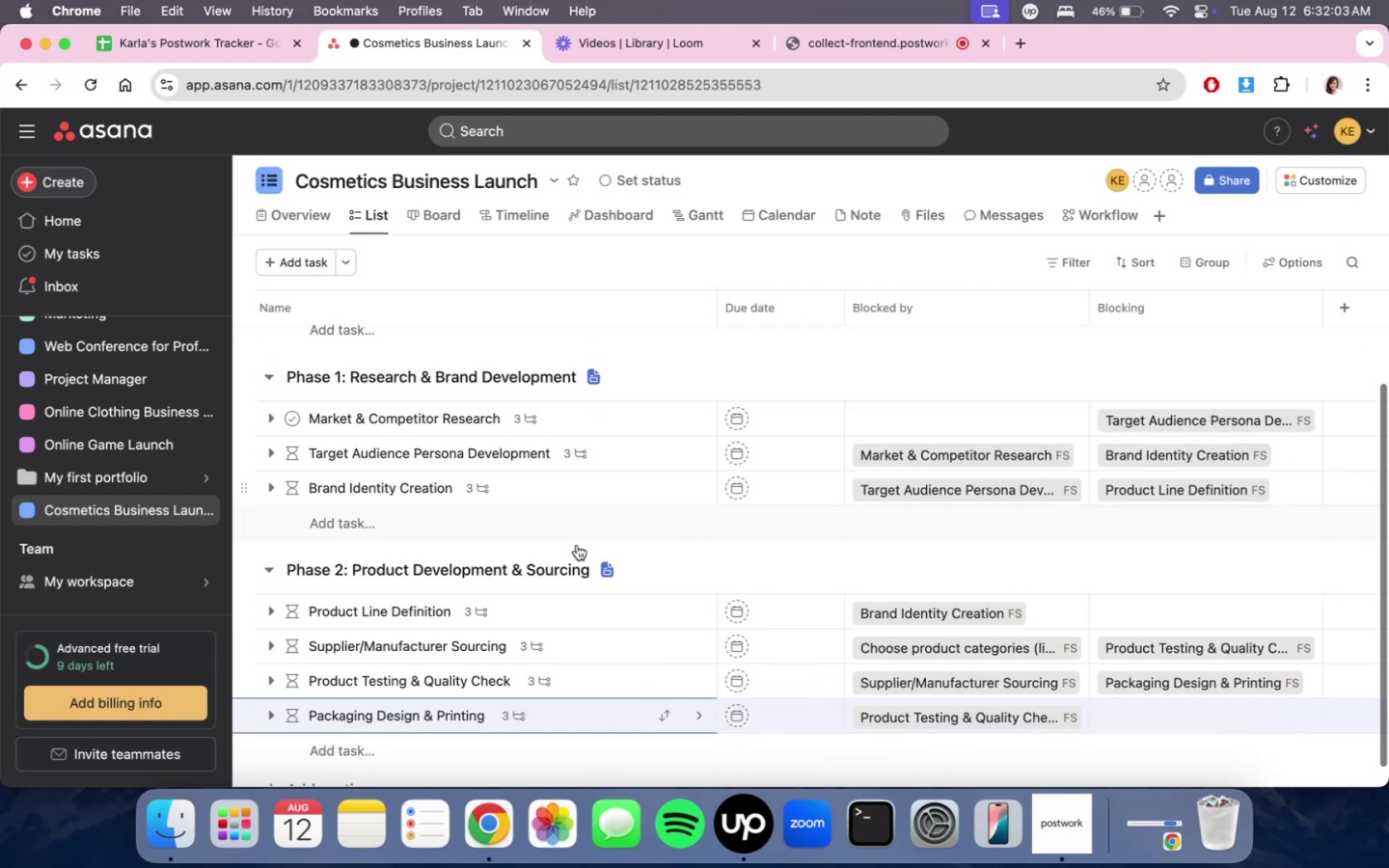 
mouse_move([556, 502])
 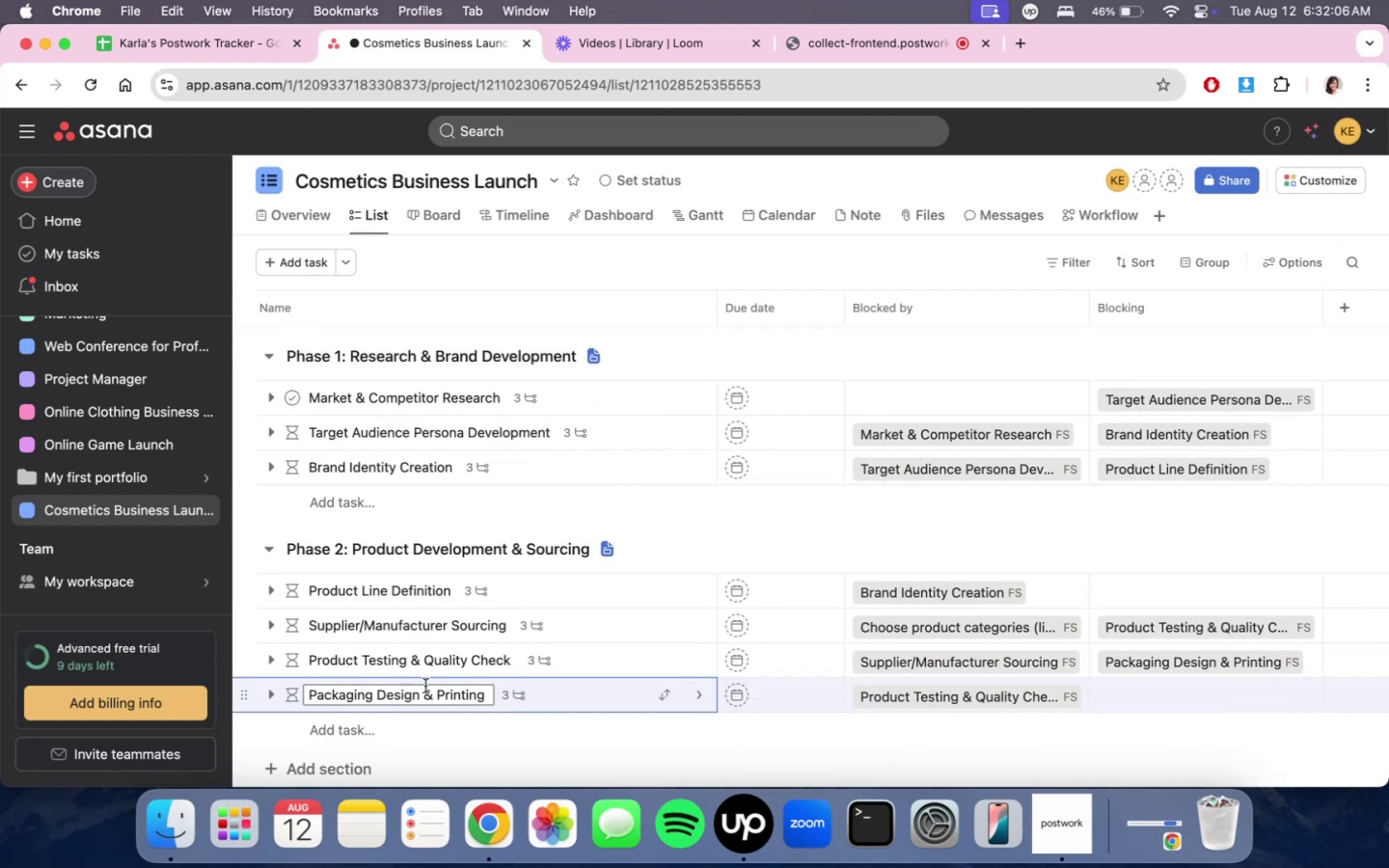 
scroll: coordinate [518, 771], scroll_direction: down, amount: 6.0
 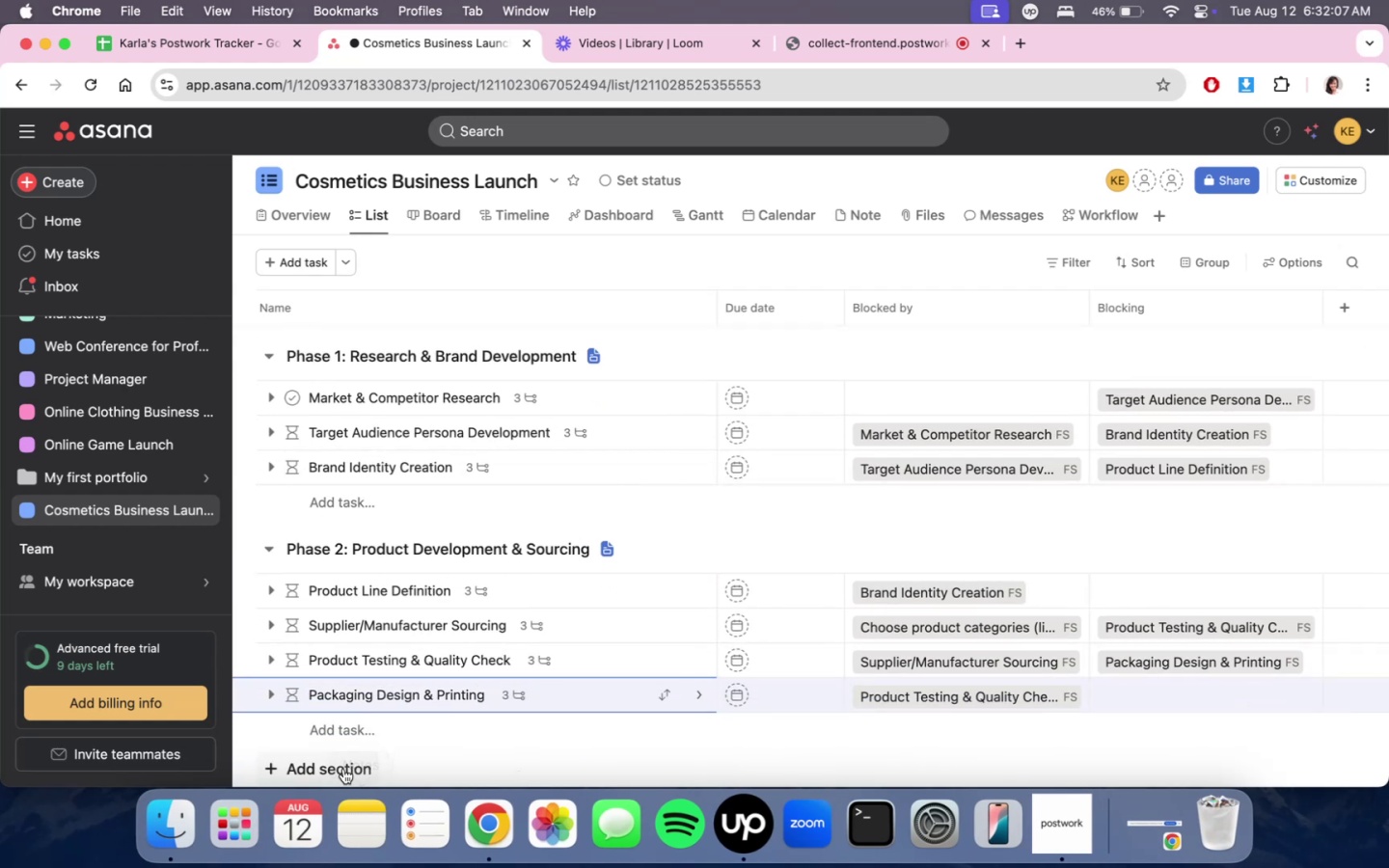 
left_click([332, 759])
 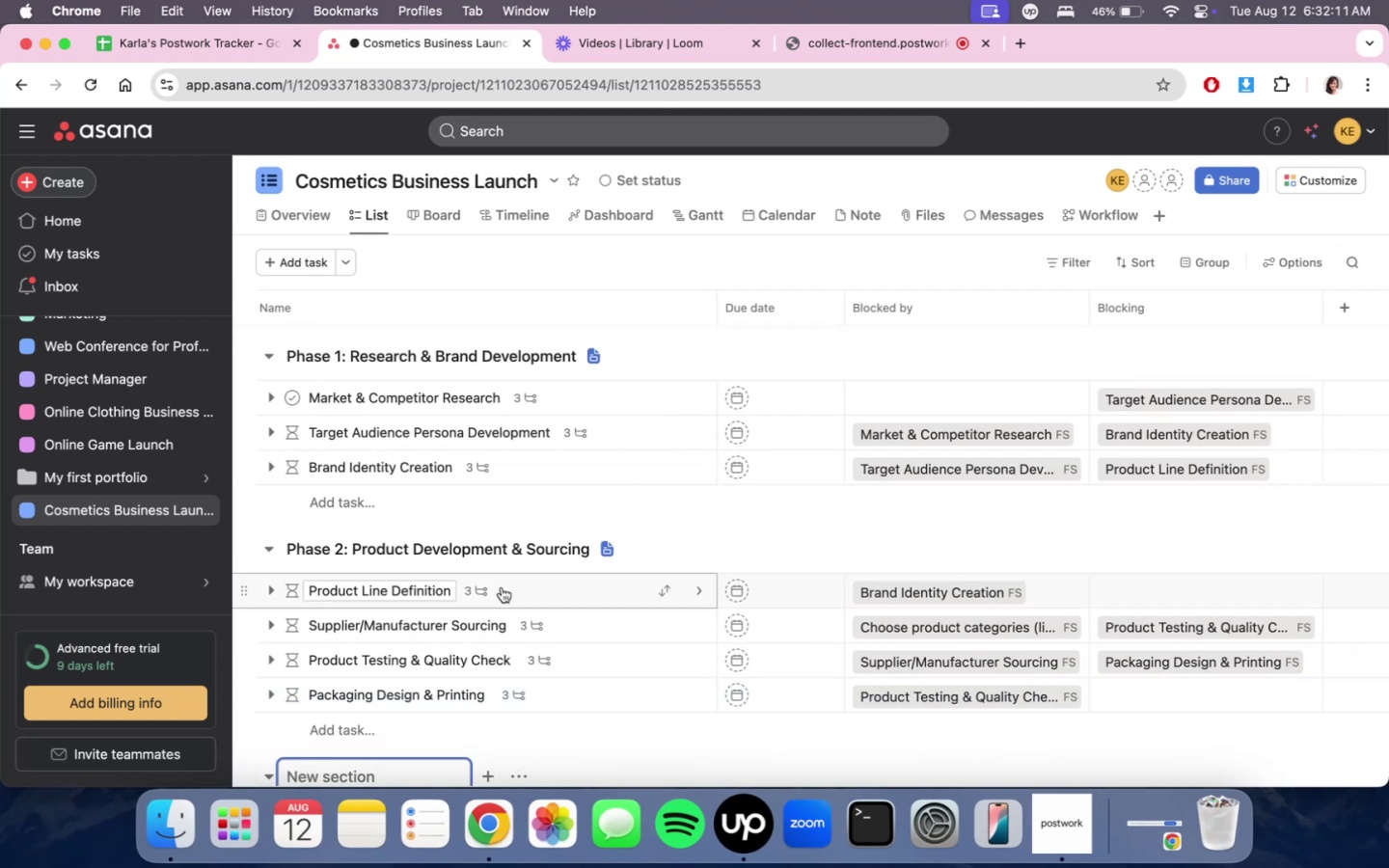 
wait(5.03)
 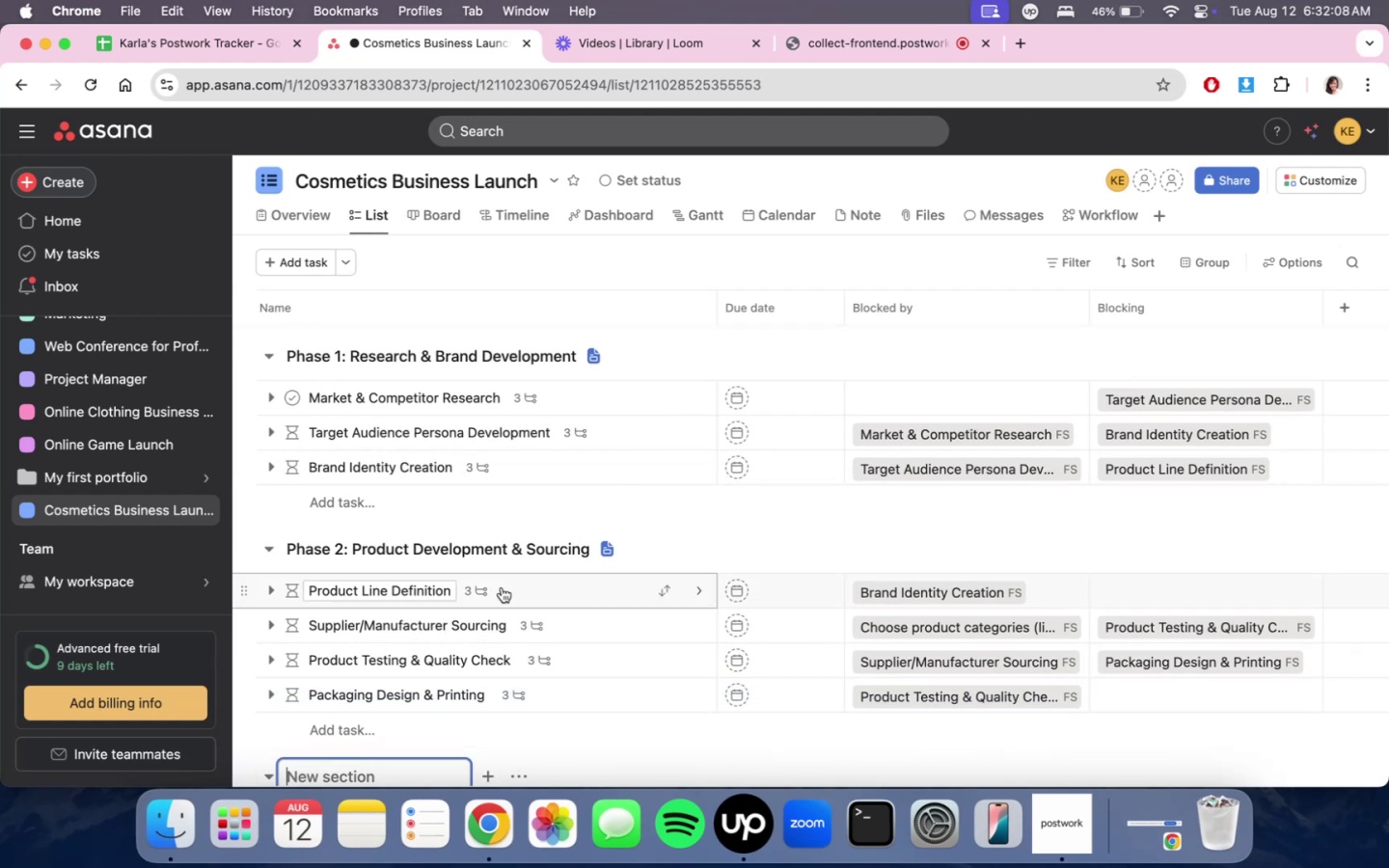 
left_click([400, 773])
 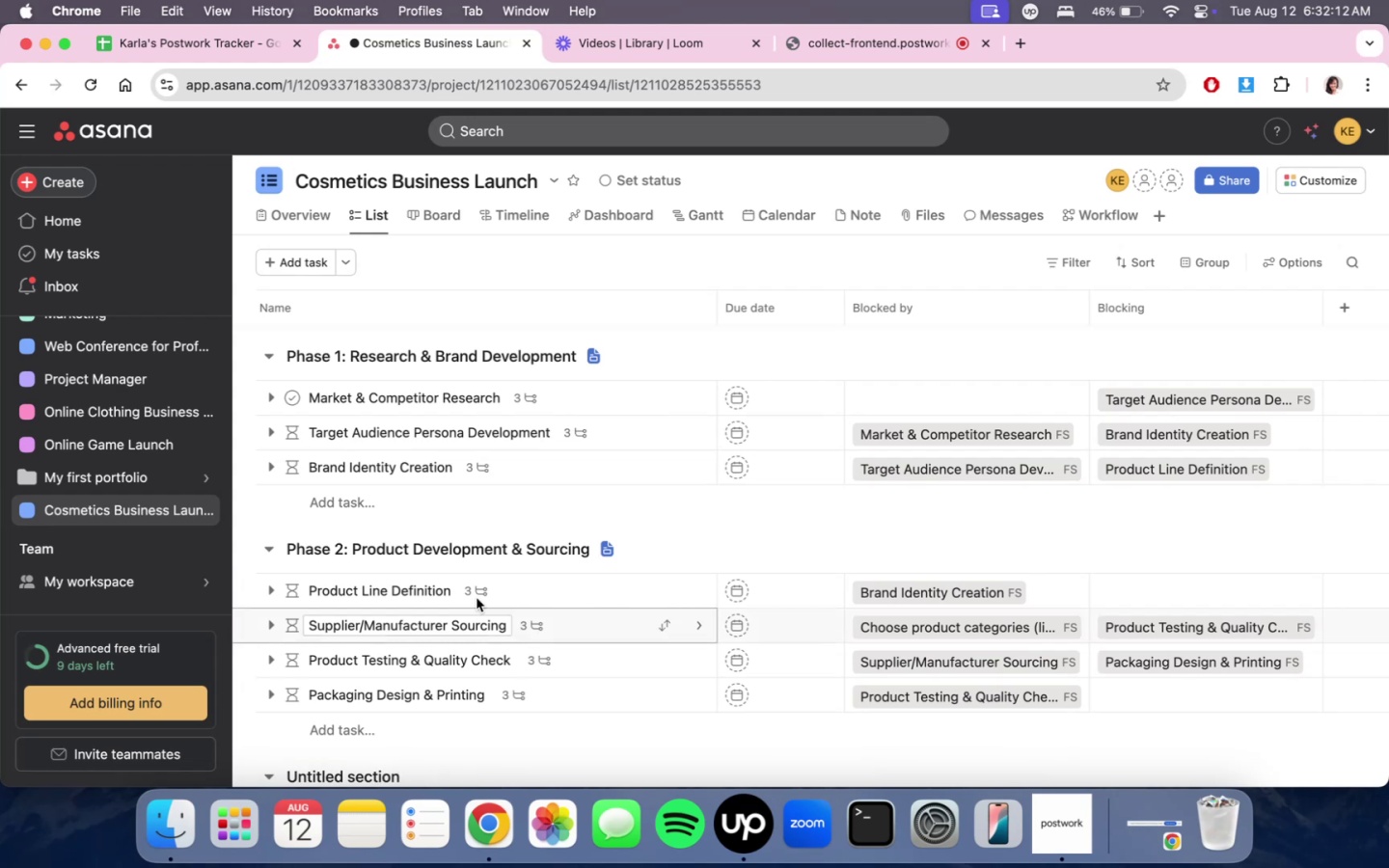 
scroll: coordinate [501, 573], scroll_direction: down, amount: 10.0
 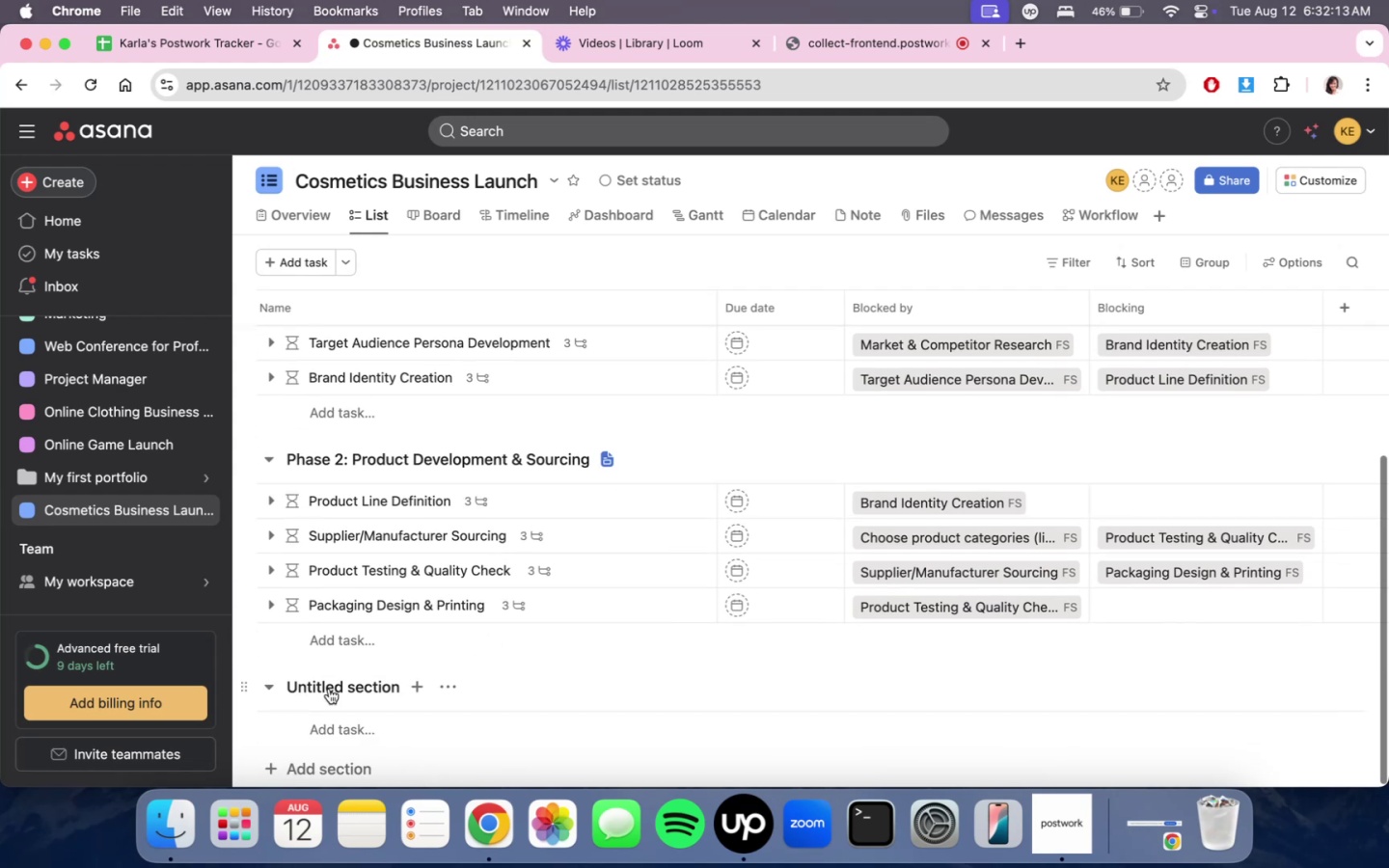 
left_click([329, 688])
 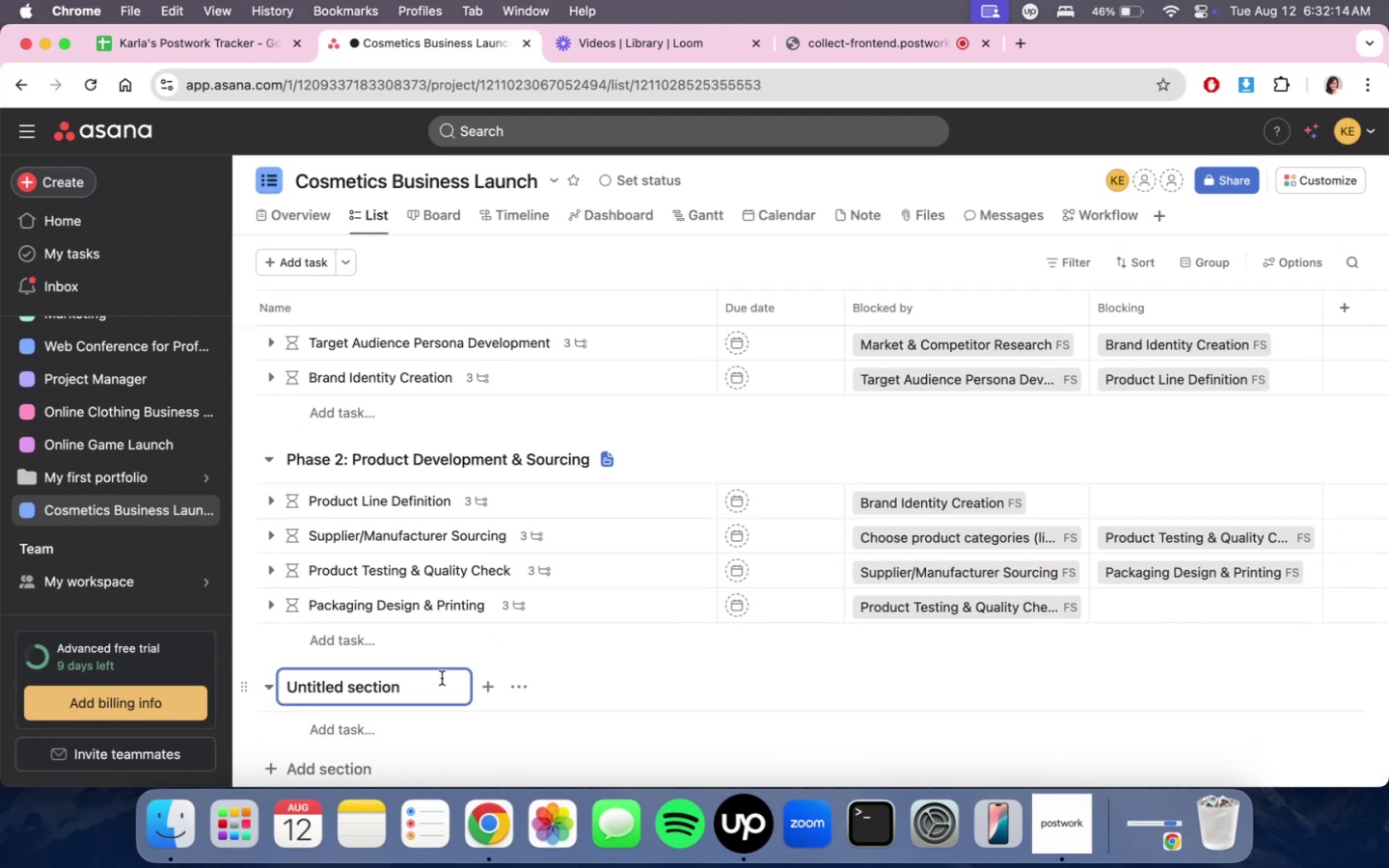 
key(Meta+CommandLeft)
 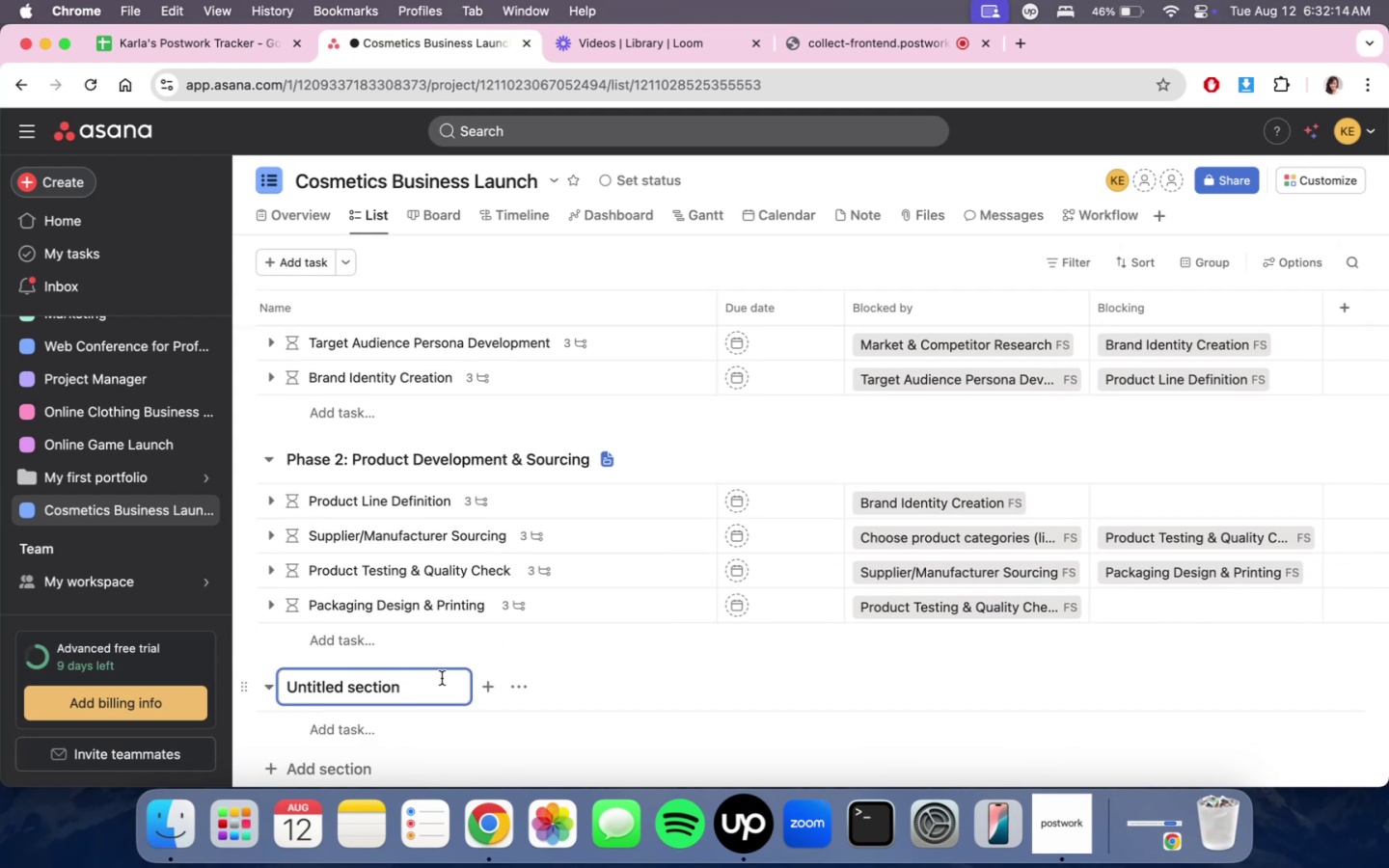 
key(Meta+A)
 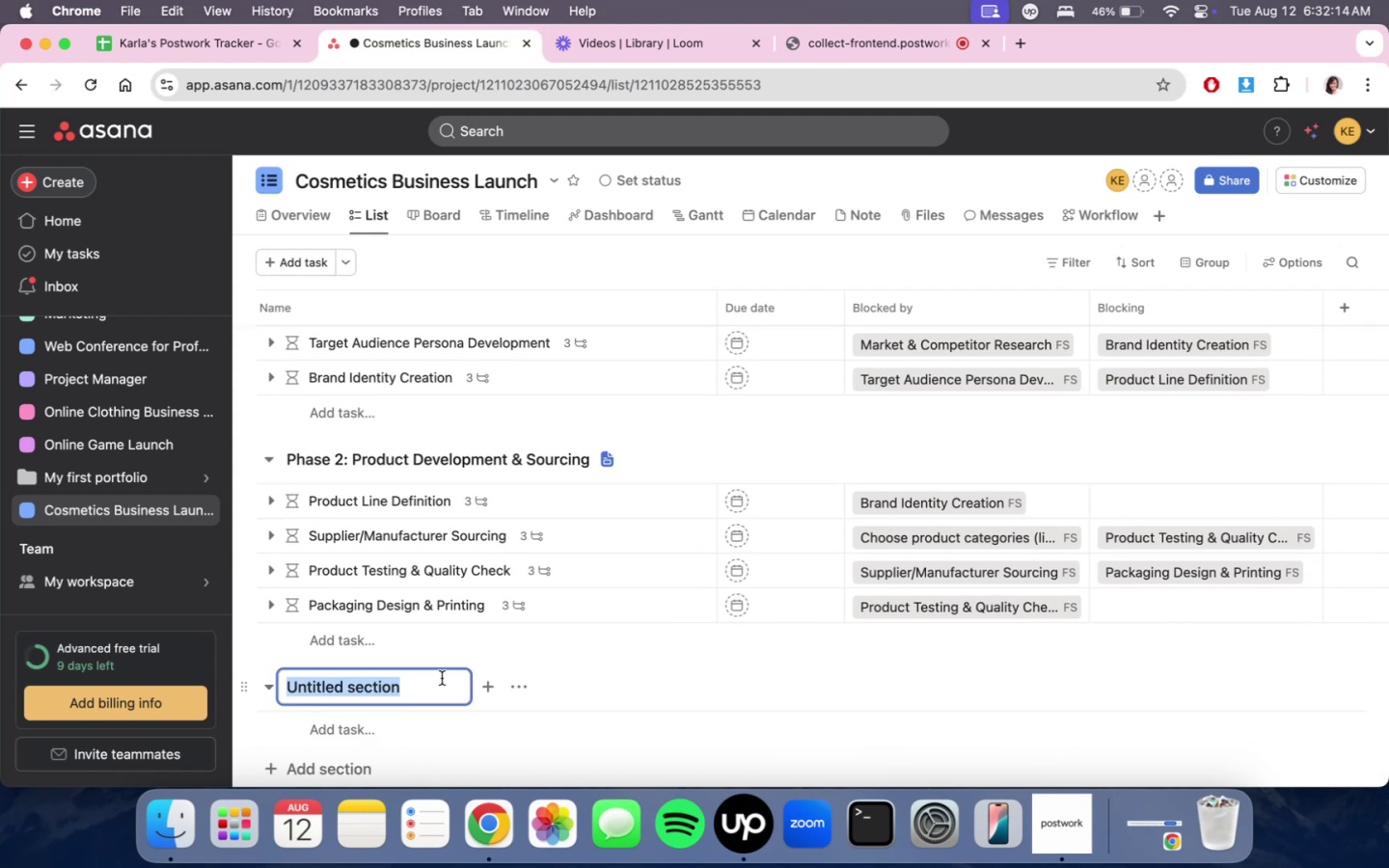 
type(Phase 3: Legal, Financial, )
key(Backspace)
key(Backspace)
type( & op)
key(Backspace)
key(Backspace)
type(Oepr)
key(Backspace)
key(Backspace)
key(Backspace)
type(perational Setup)
 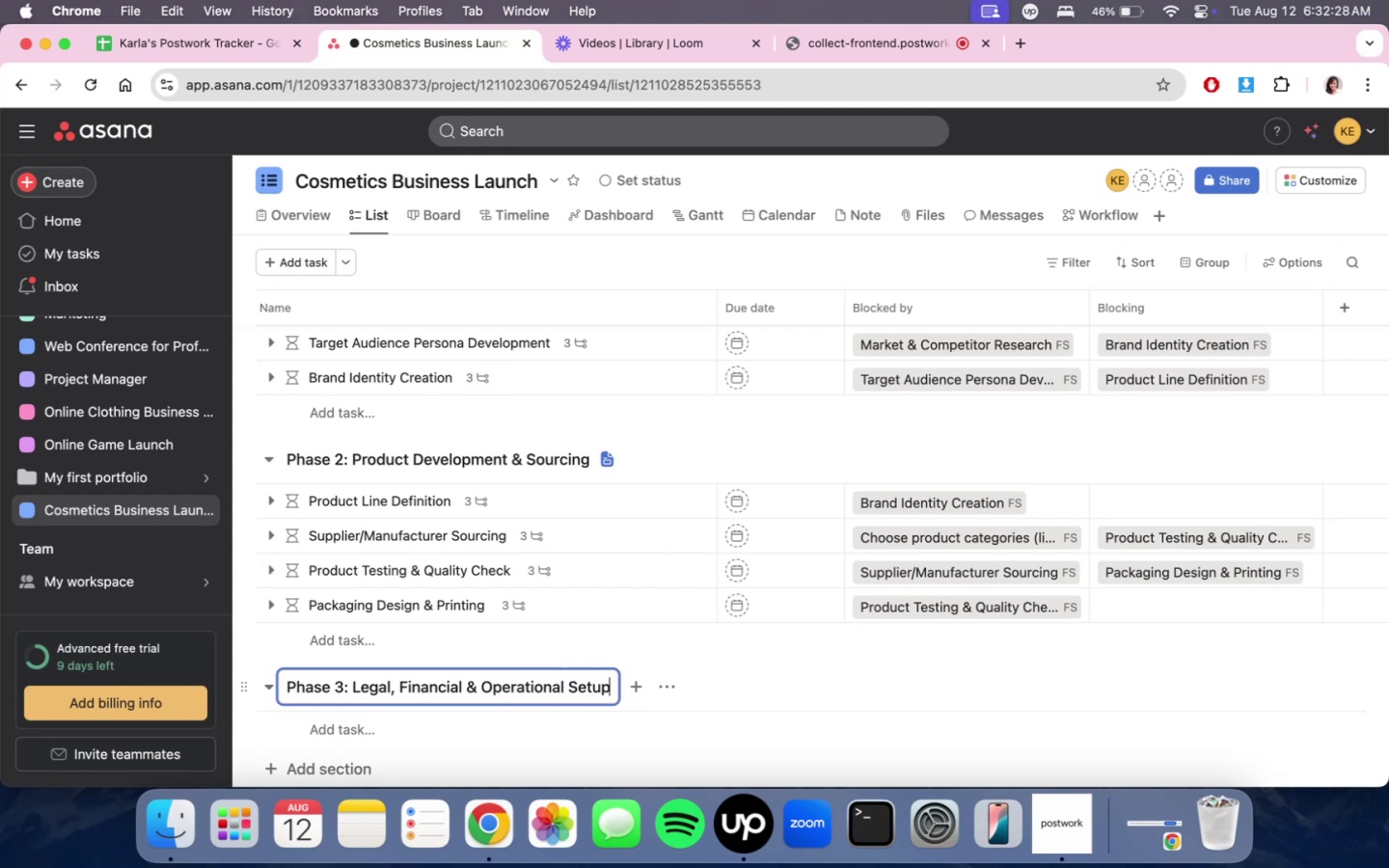 
scroll: coordinate [433, 692], scroll_direction: down, amount: 2.0
 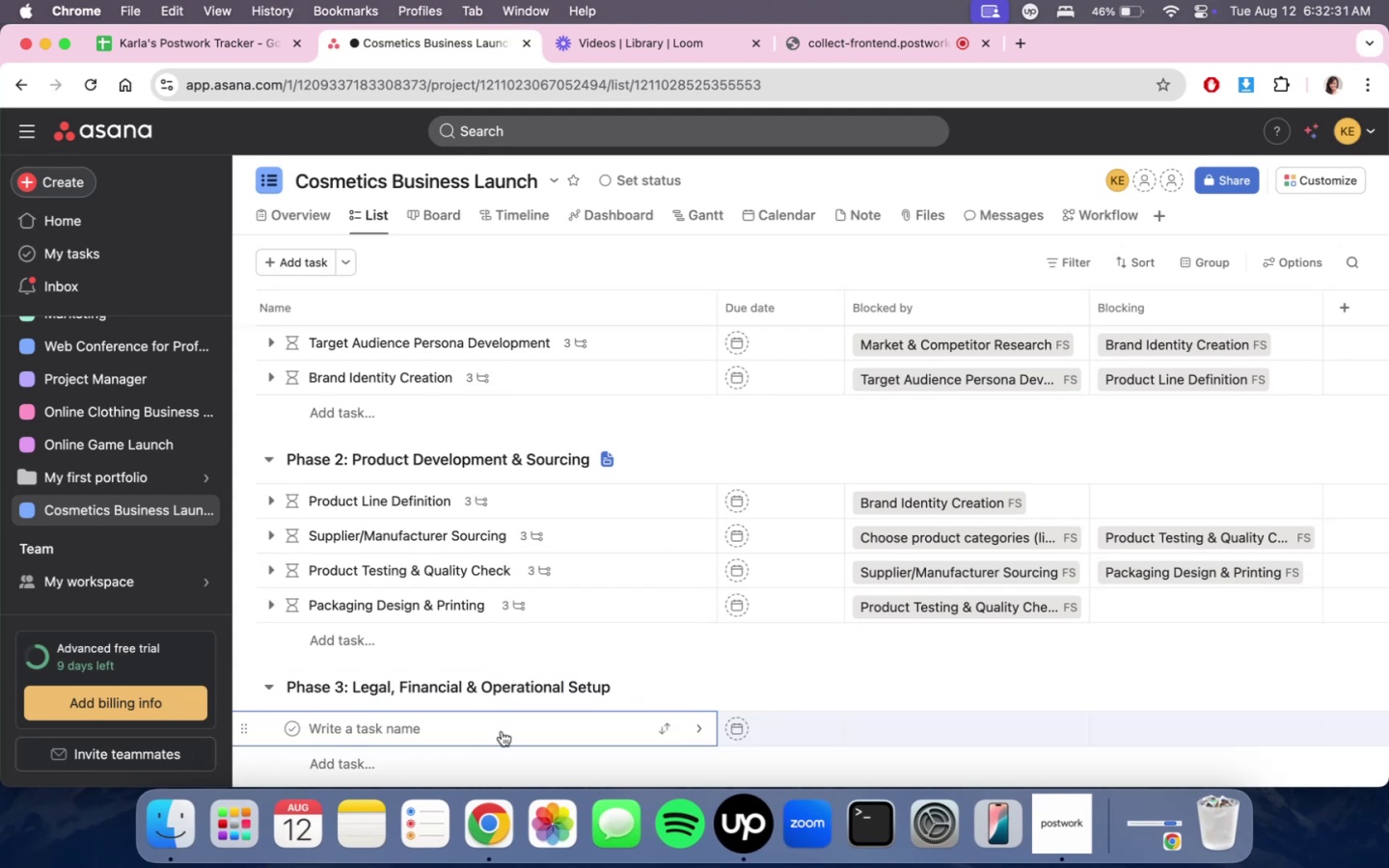 
type(Resgi)
key(Backspace)
key(Backspace)
key(Backspace)
type(gister Business)
 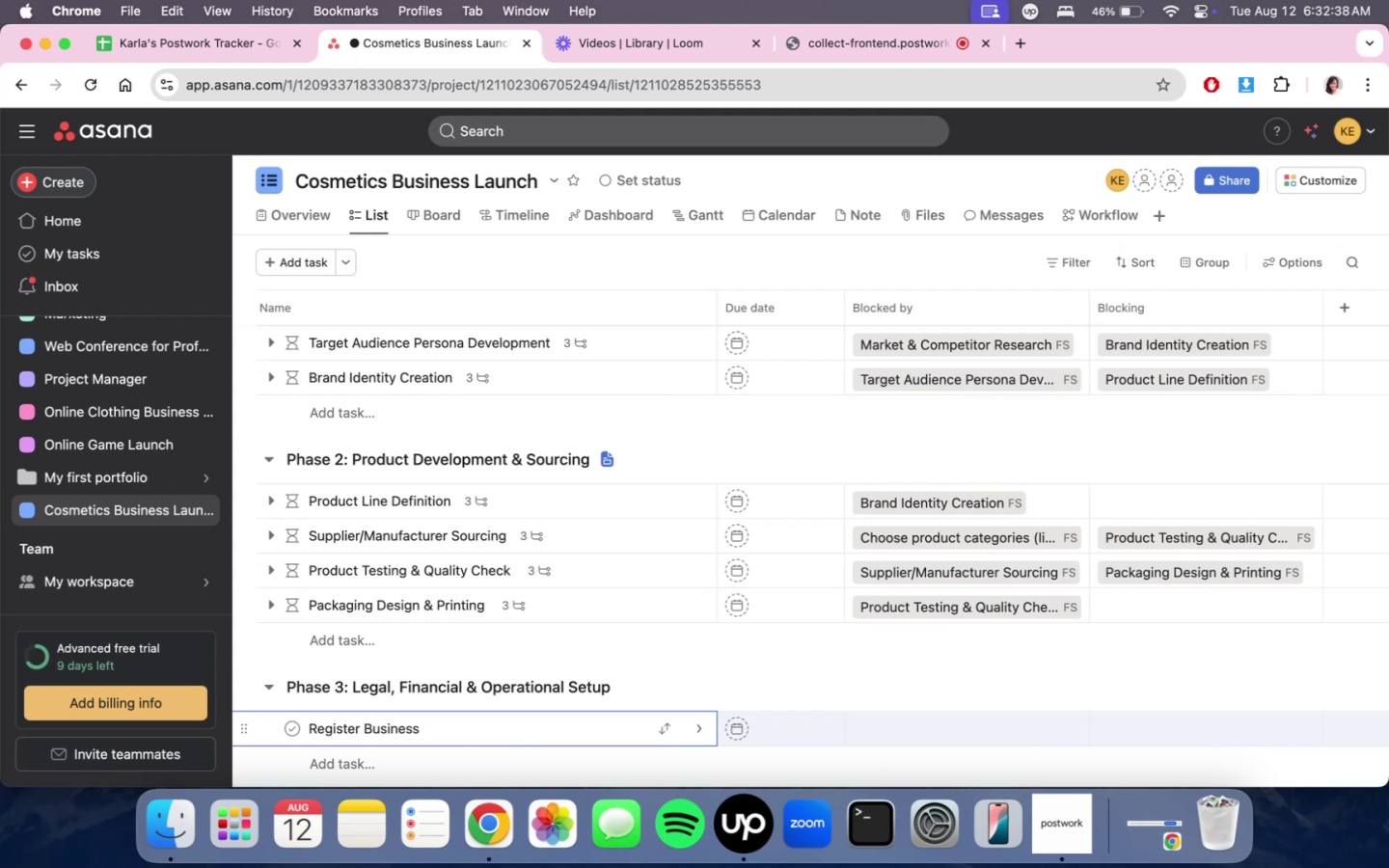 
scroll: coordinate [1190, 551], scroll_direction: down, amount: 12.0
 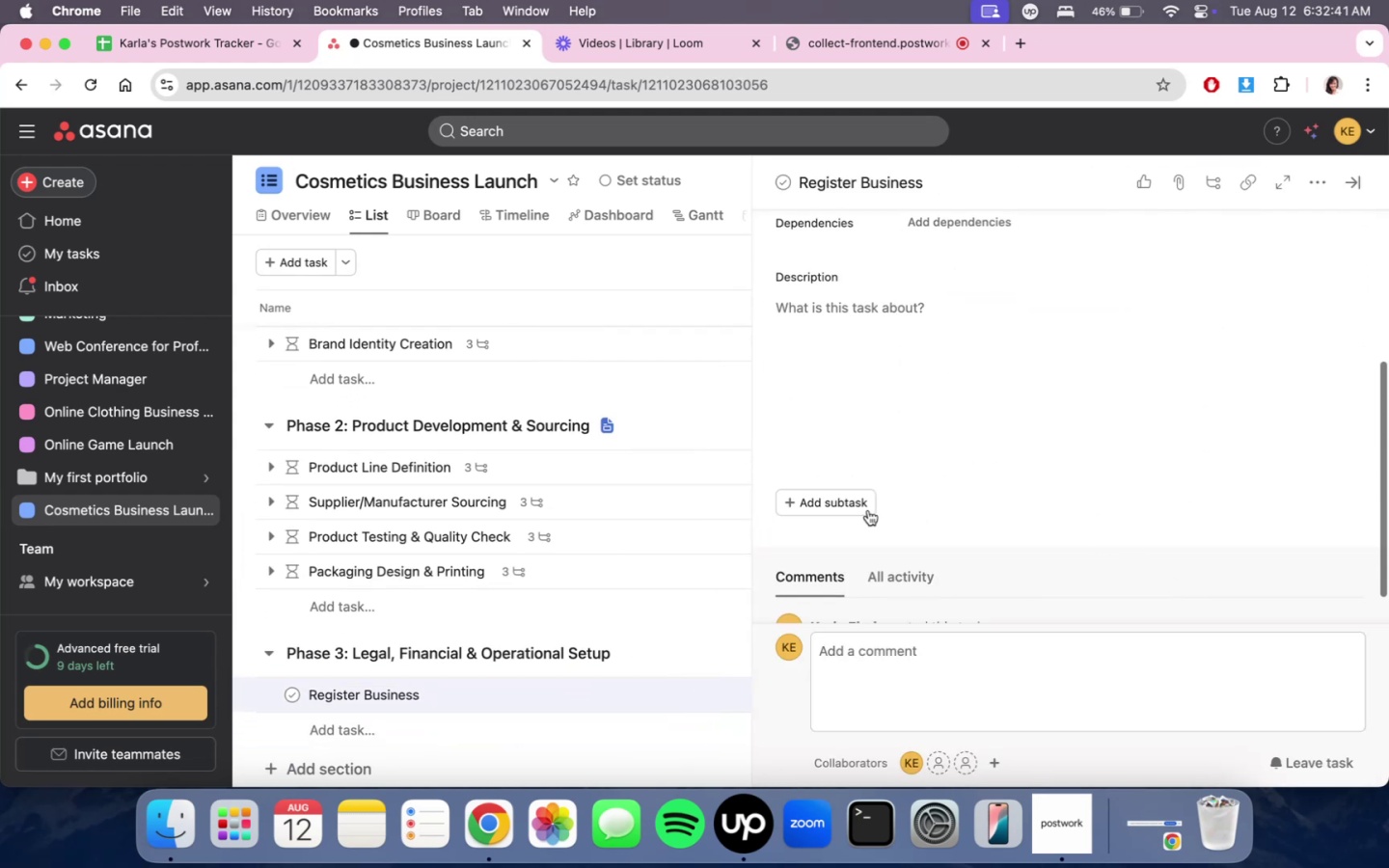 
left_click([830, 510])
 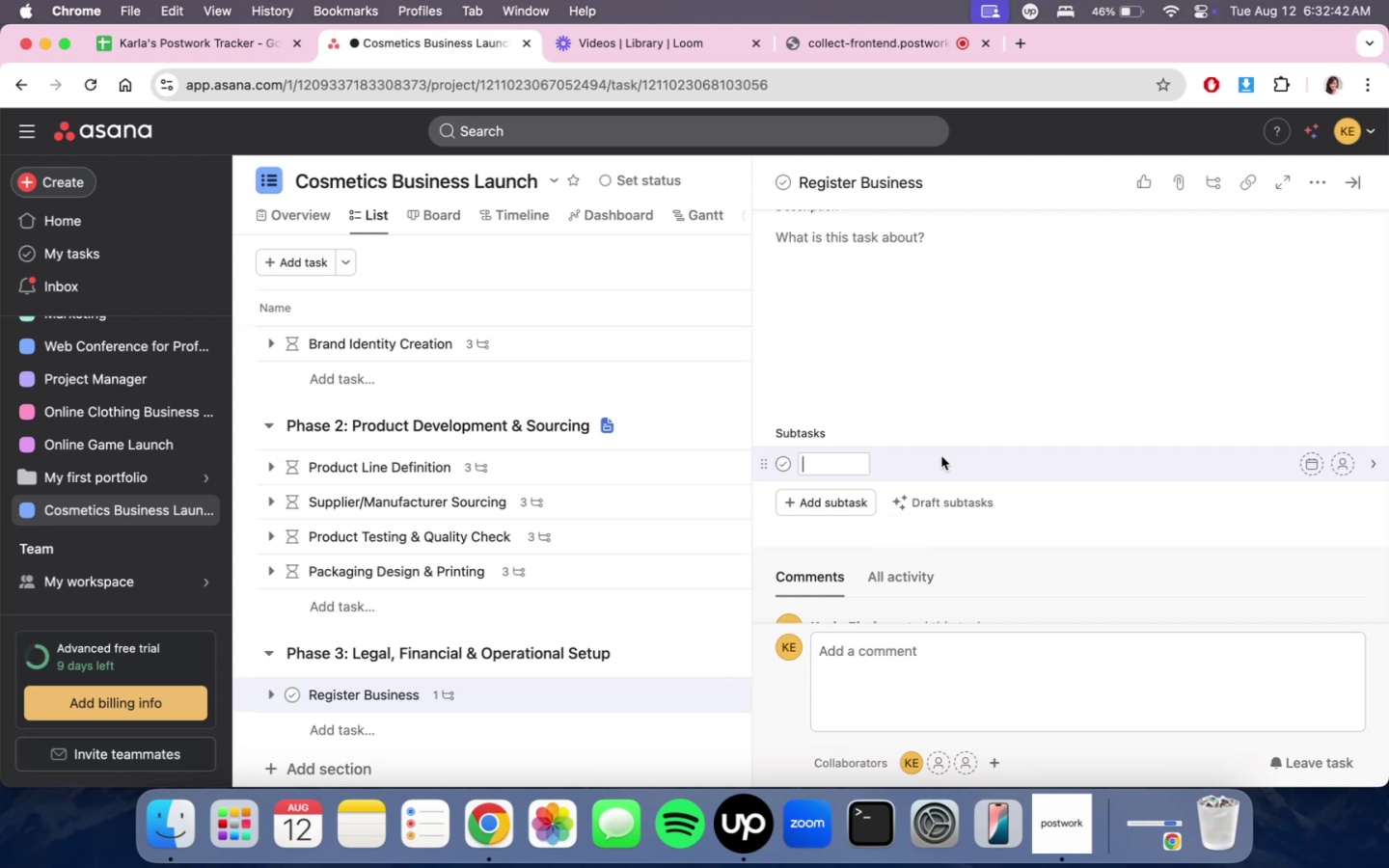 
type(Choose business structure)
 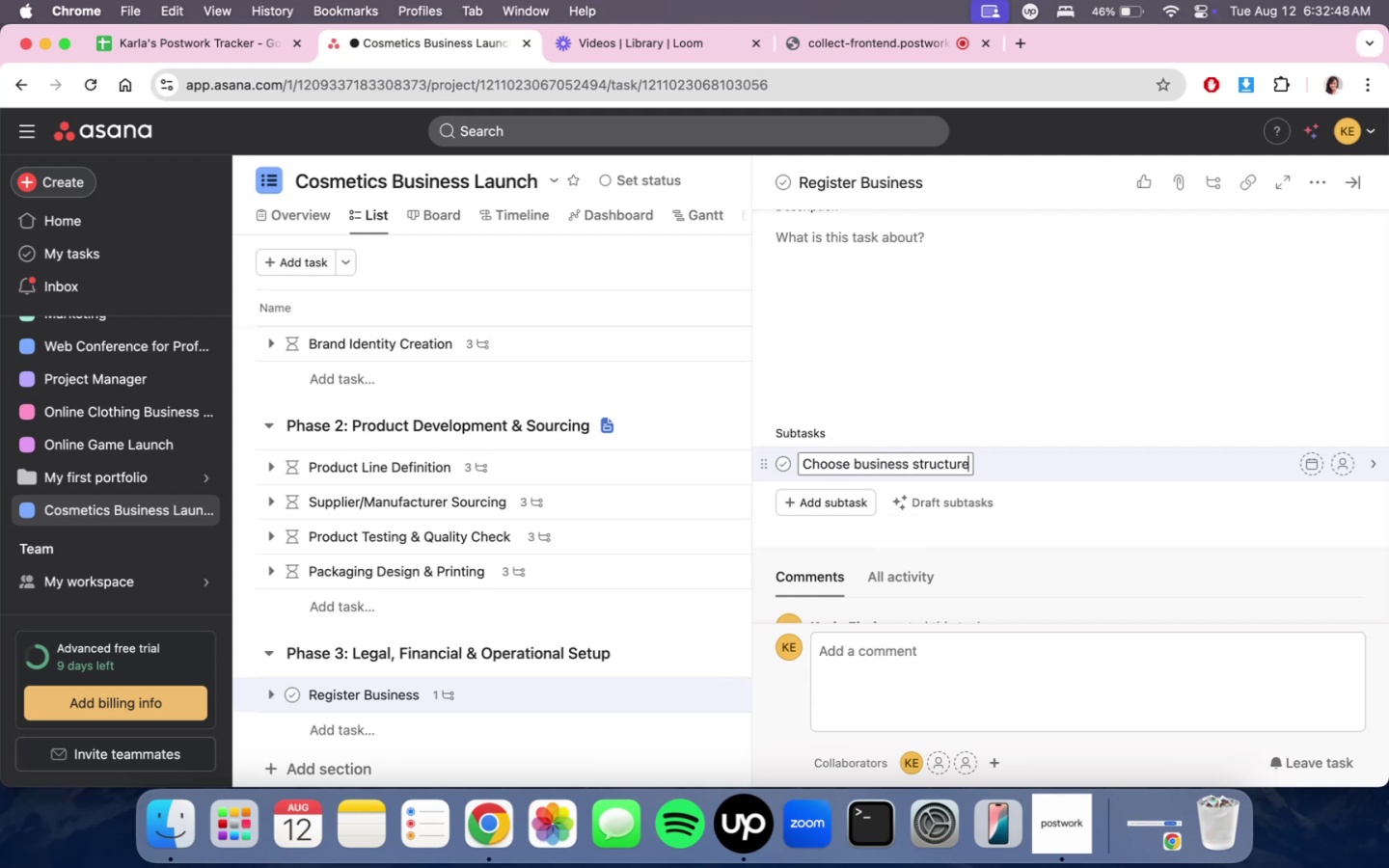 
key(Enter)
 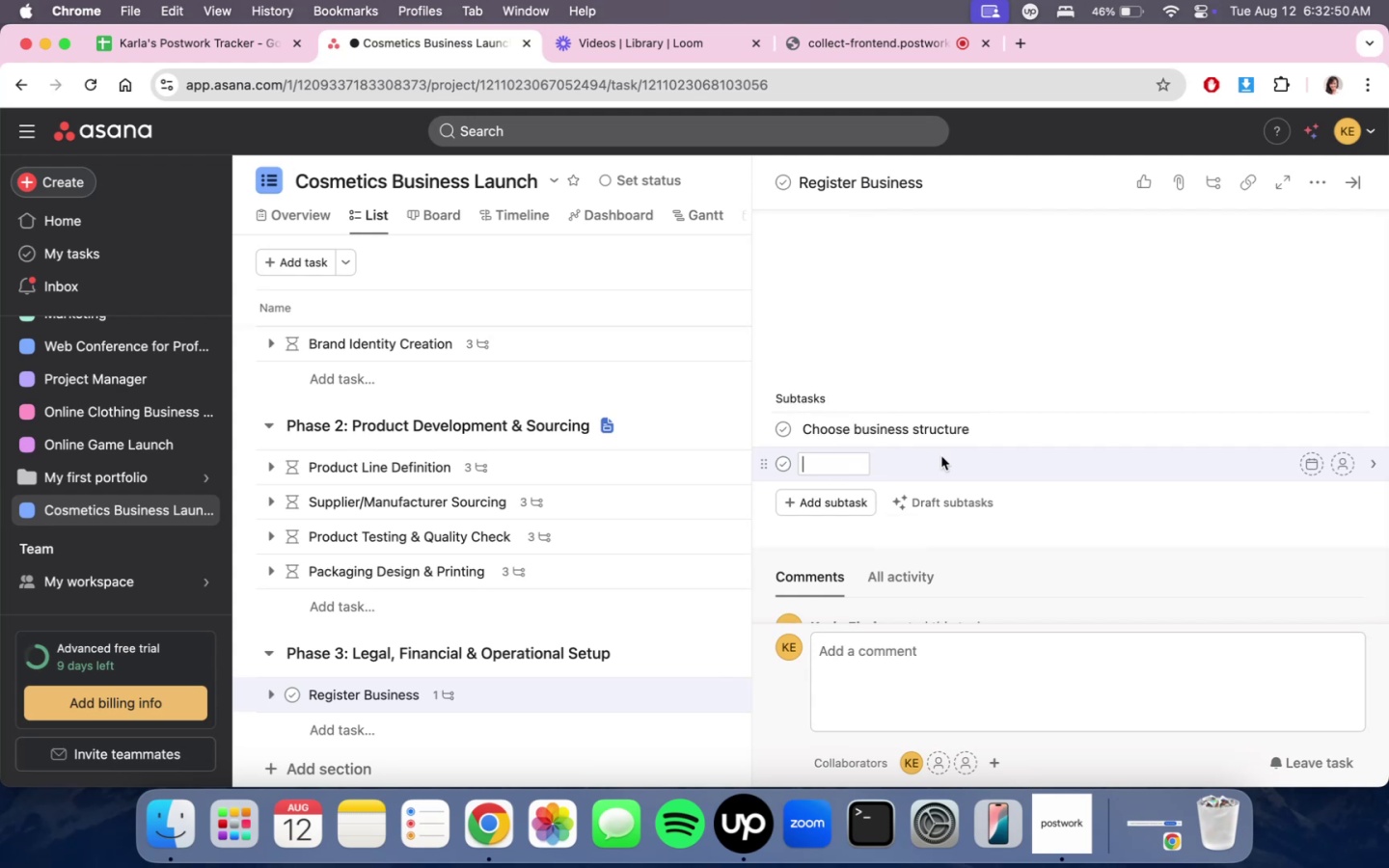 
left_click([1022, 436])
 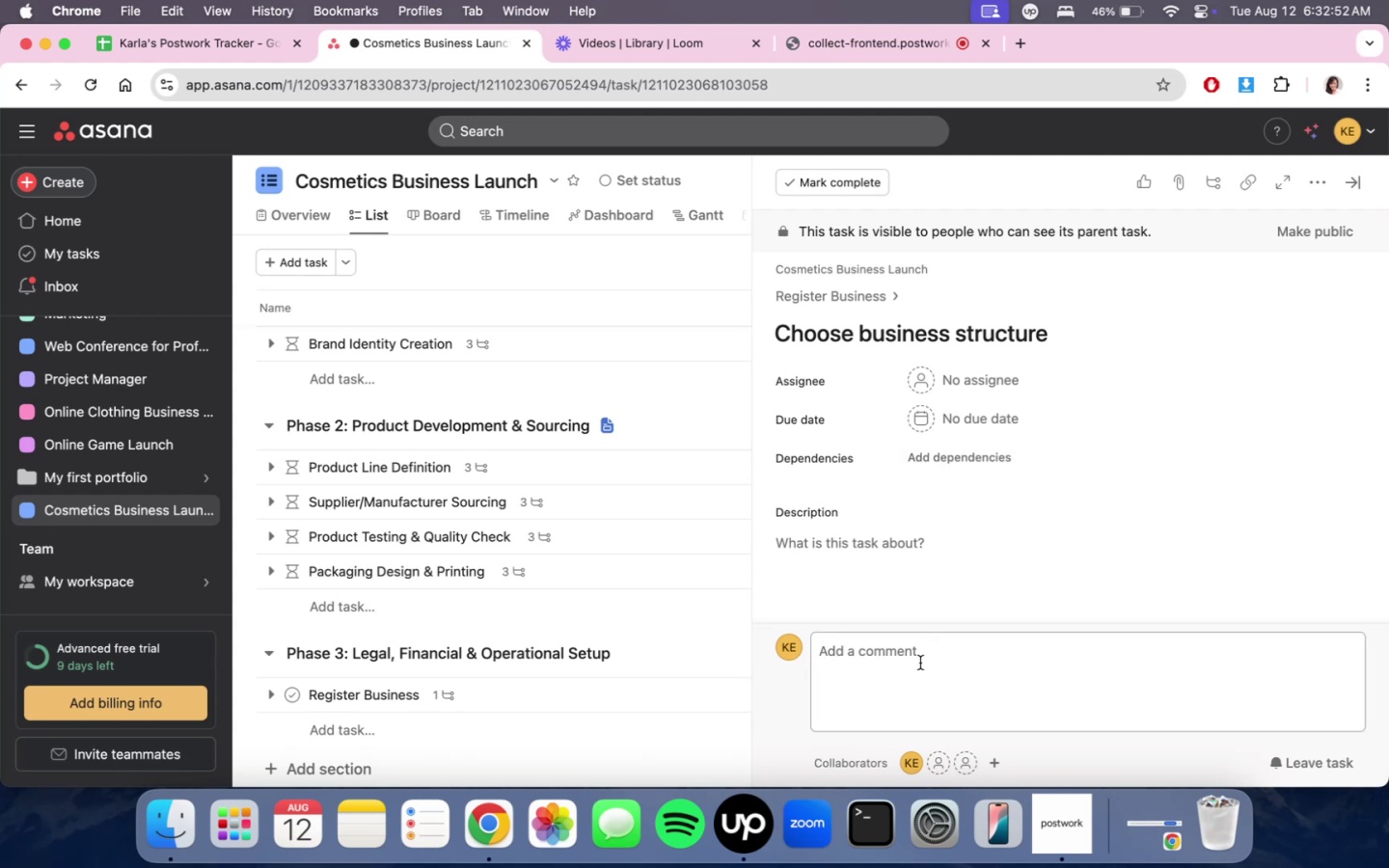 
scroll: coordinate [973, 415], scroll_direction: down, amount: 1.0
 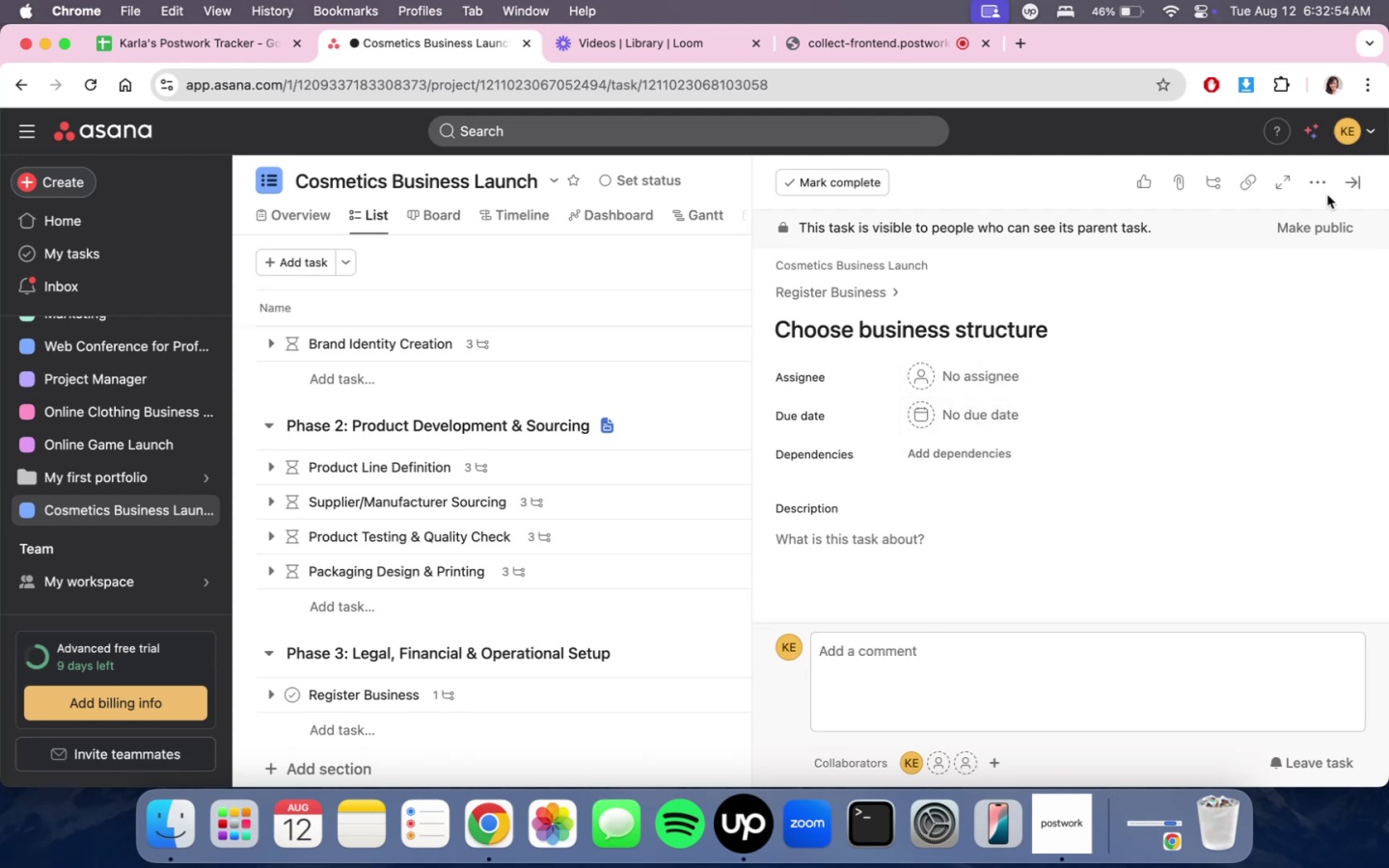 
left_click([1338, 182])
 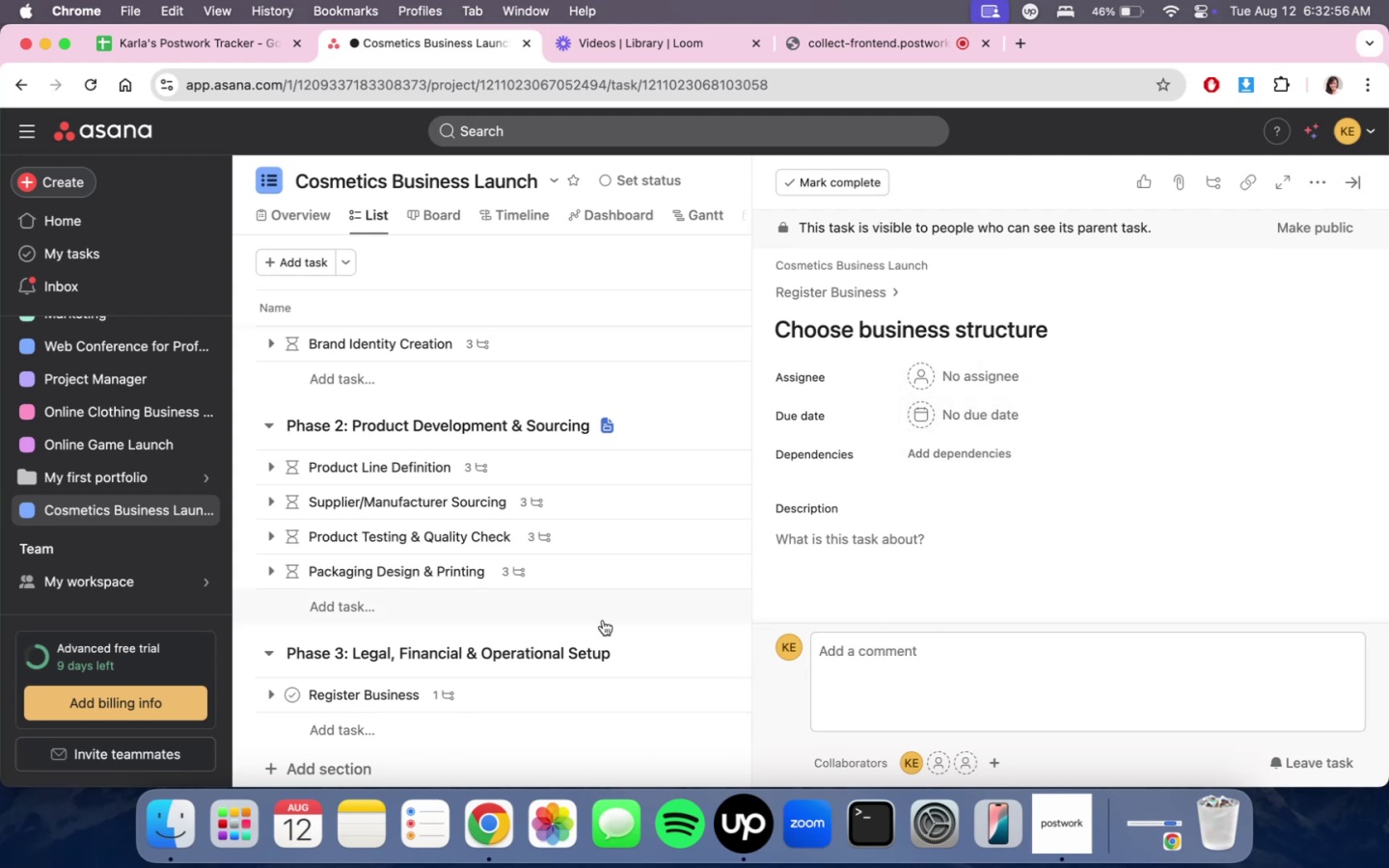 
left_click([457, 696])
 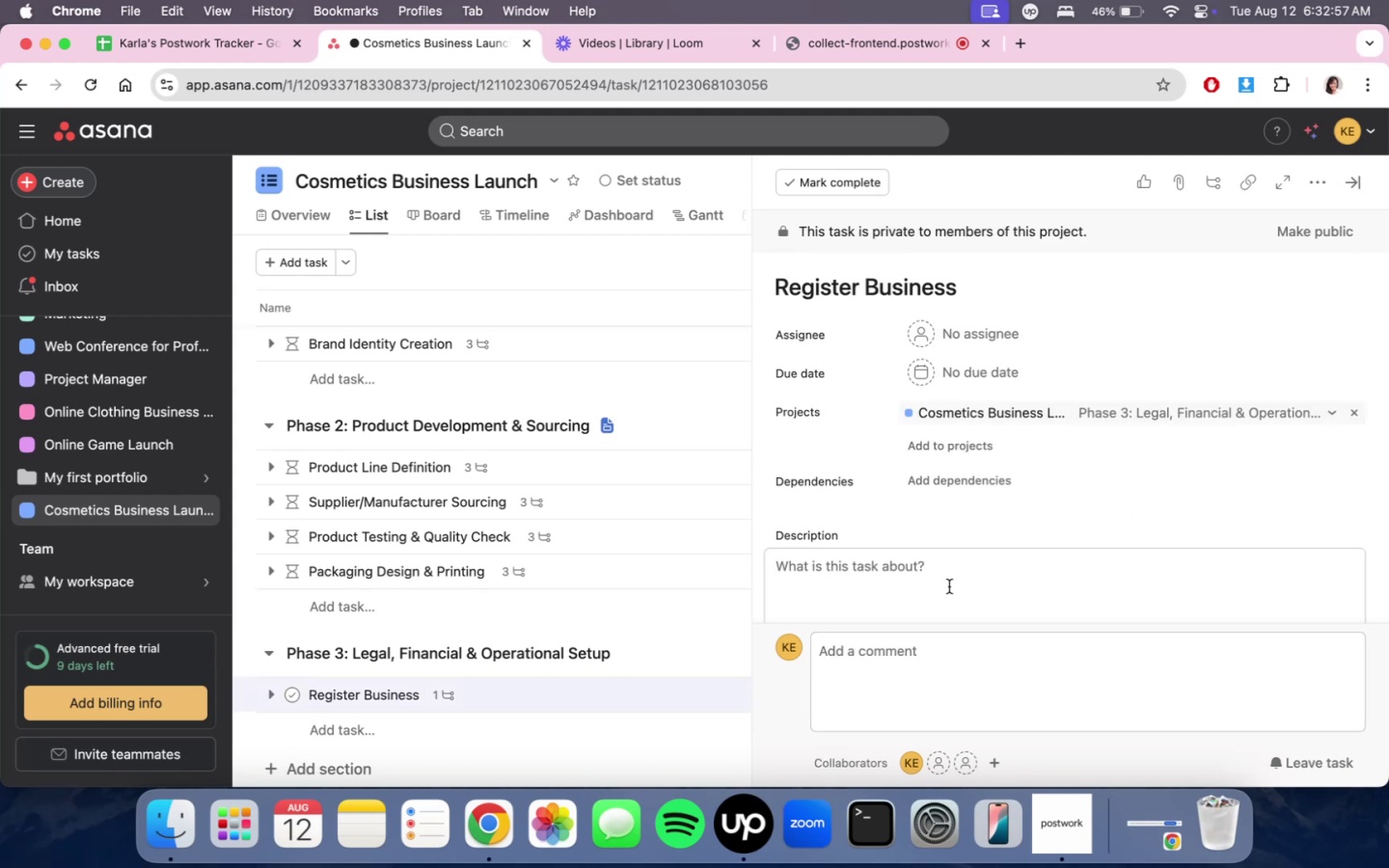 
scroll: coordinate [932, 487], scroll_direction: down, amount: 7.0
 